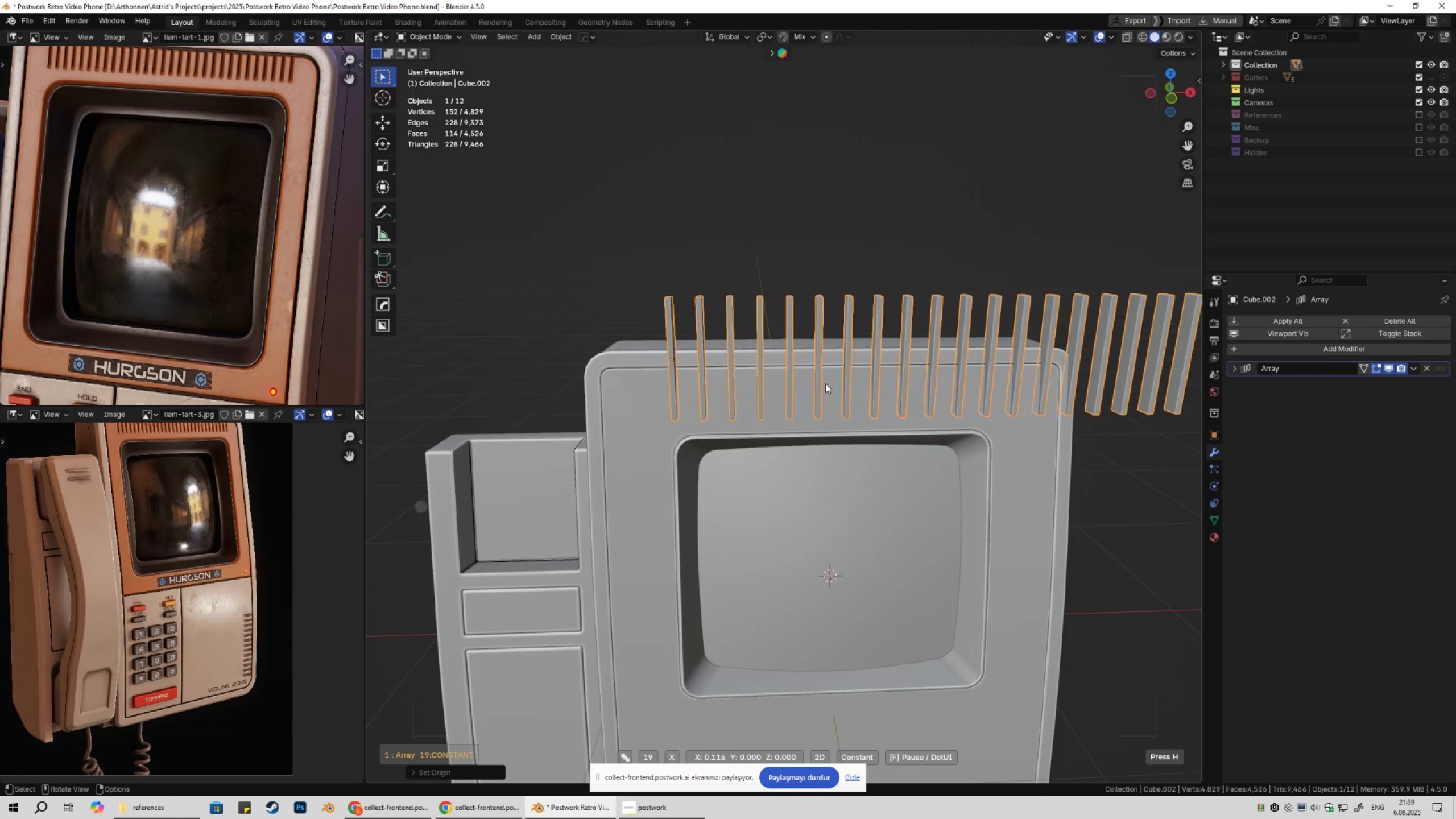 
hold_key(key=ShiftLeft, duration=1.5)
 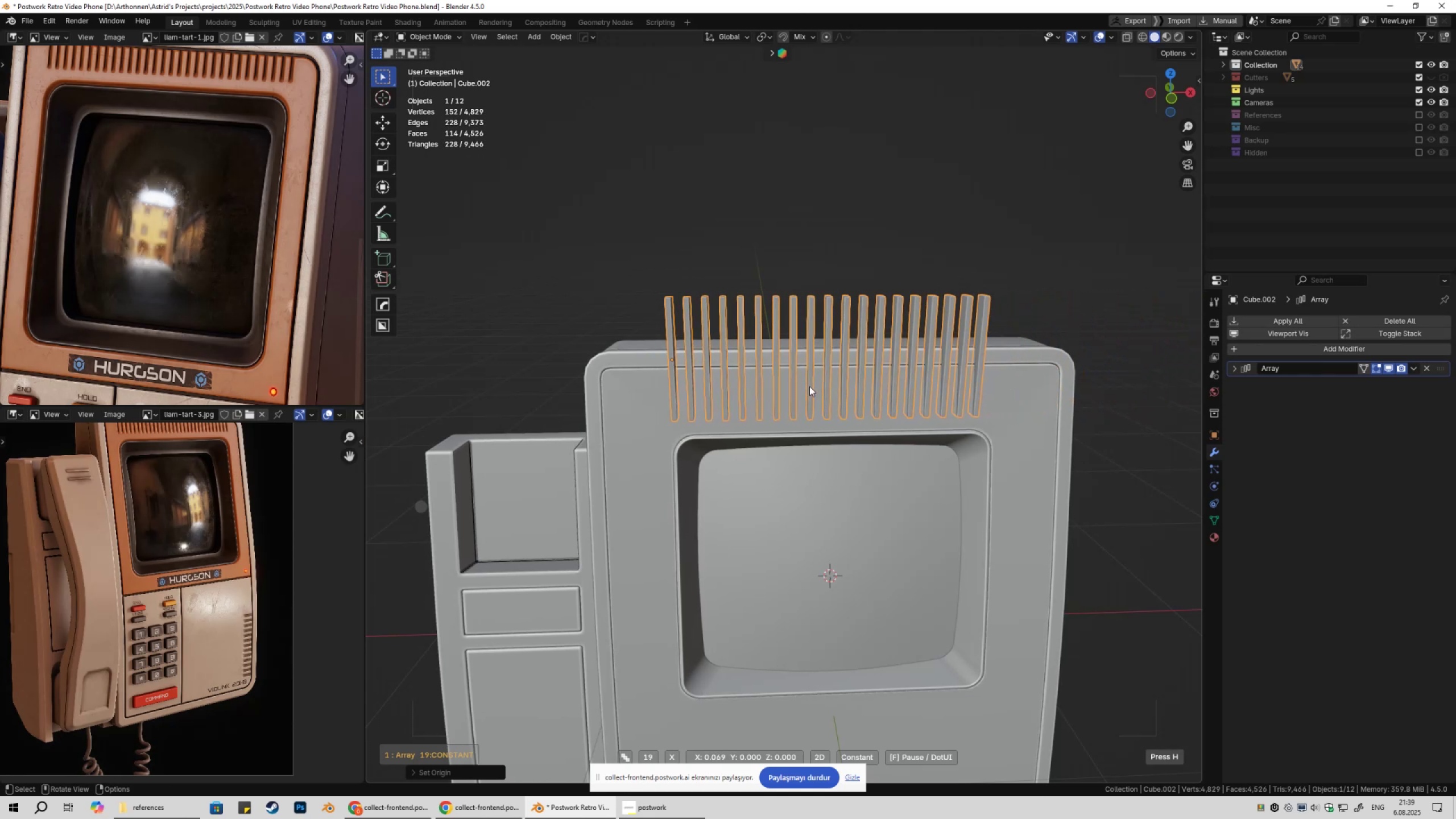 
hold_key(key=ShiftLeft, duration=0.44)
 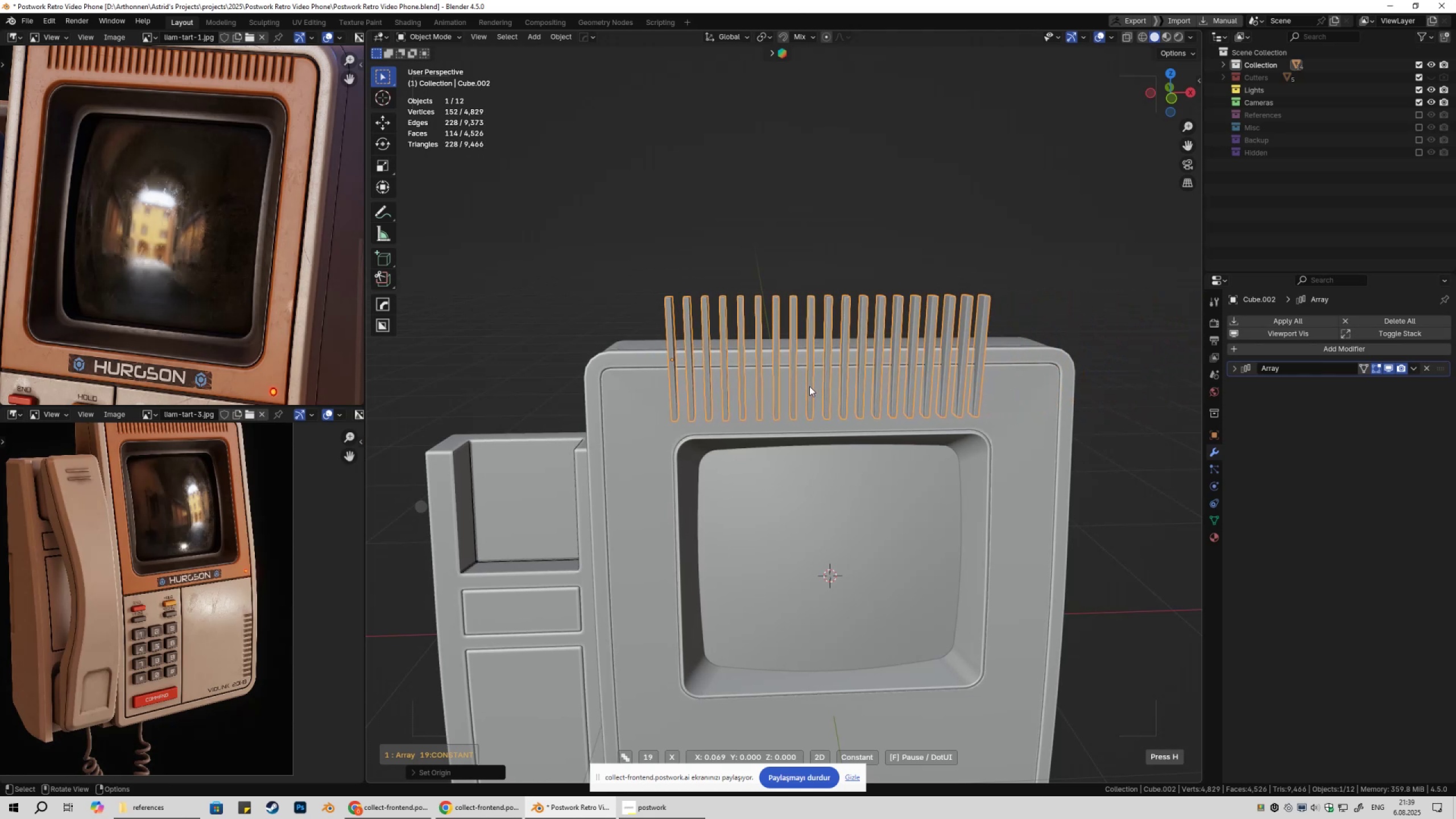 
scroll: coordinate [810, 386], scroll_direction: up, amount: 2.0
 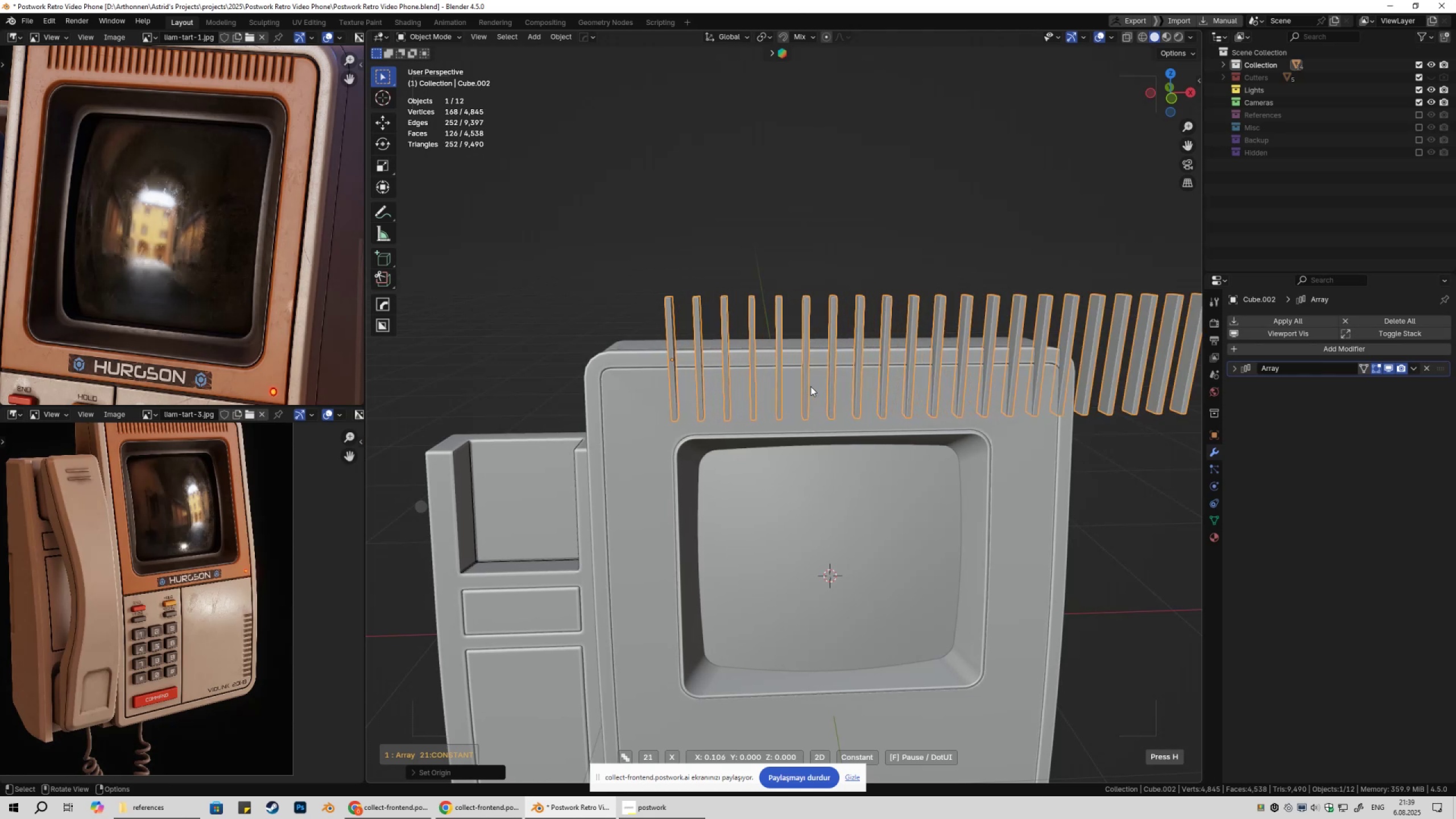 
hold_key(key=ShiftLeft, duration=1.5)
 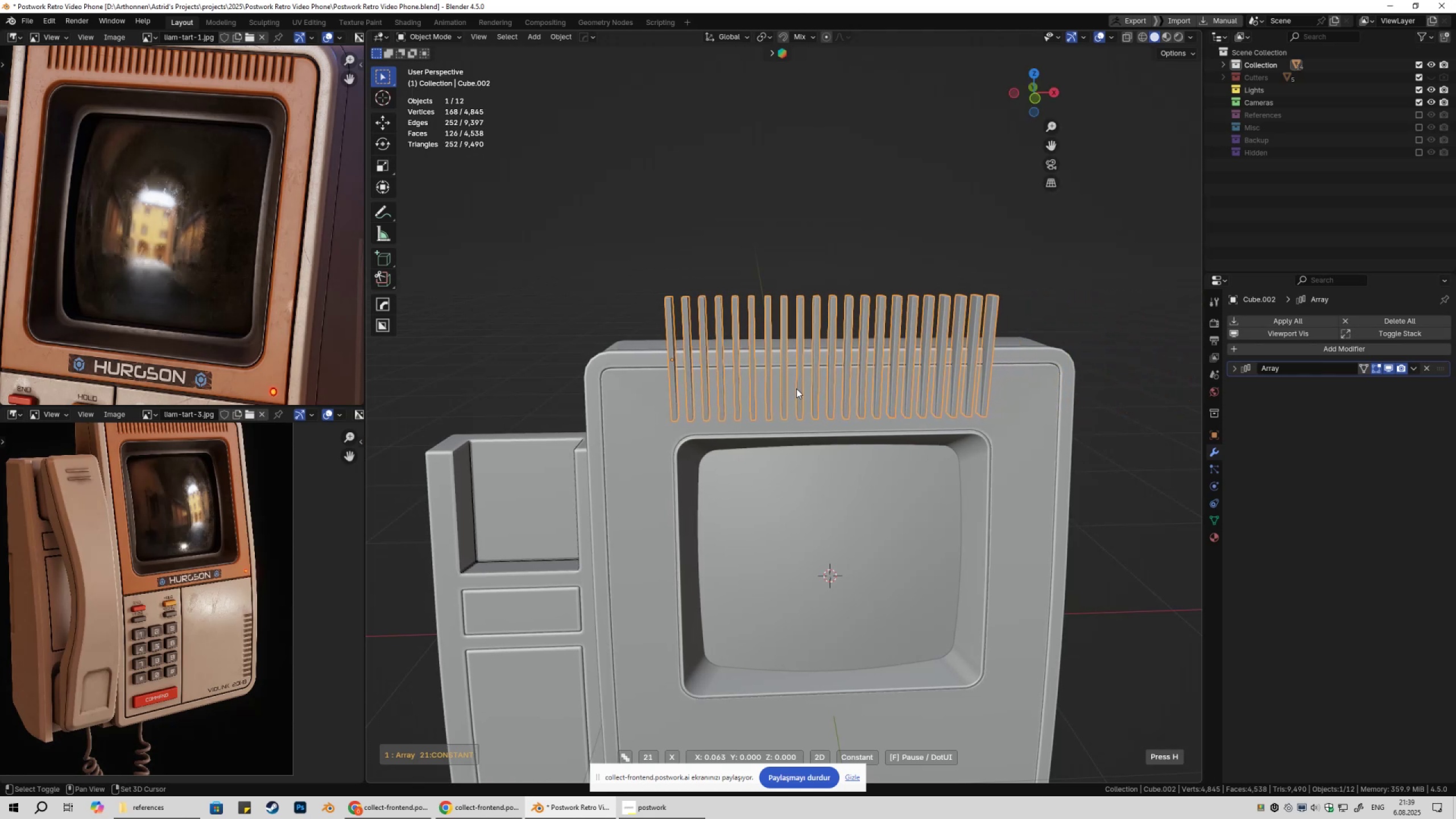 
hold_key(key=ShiftLeft, duration=0.64)
left_click([796, 388])
 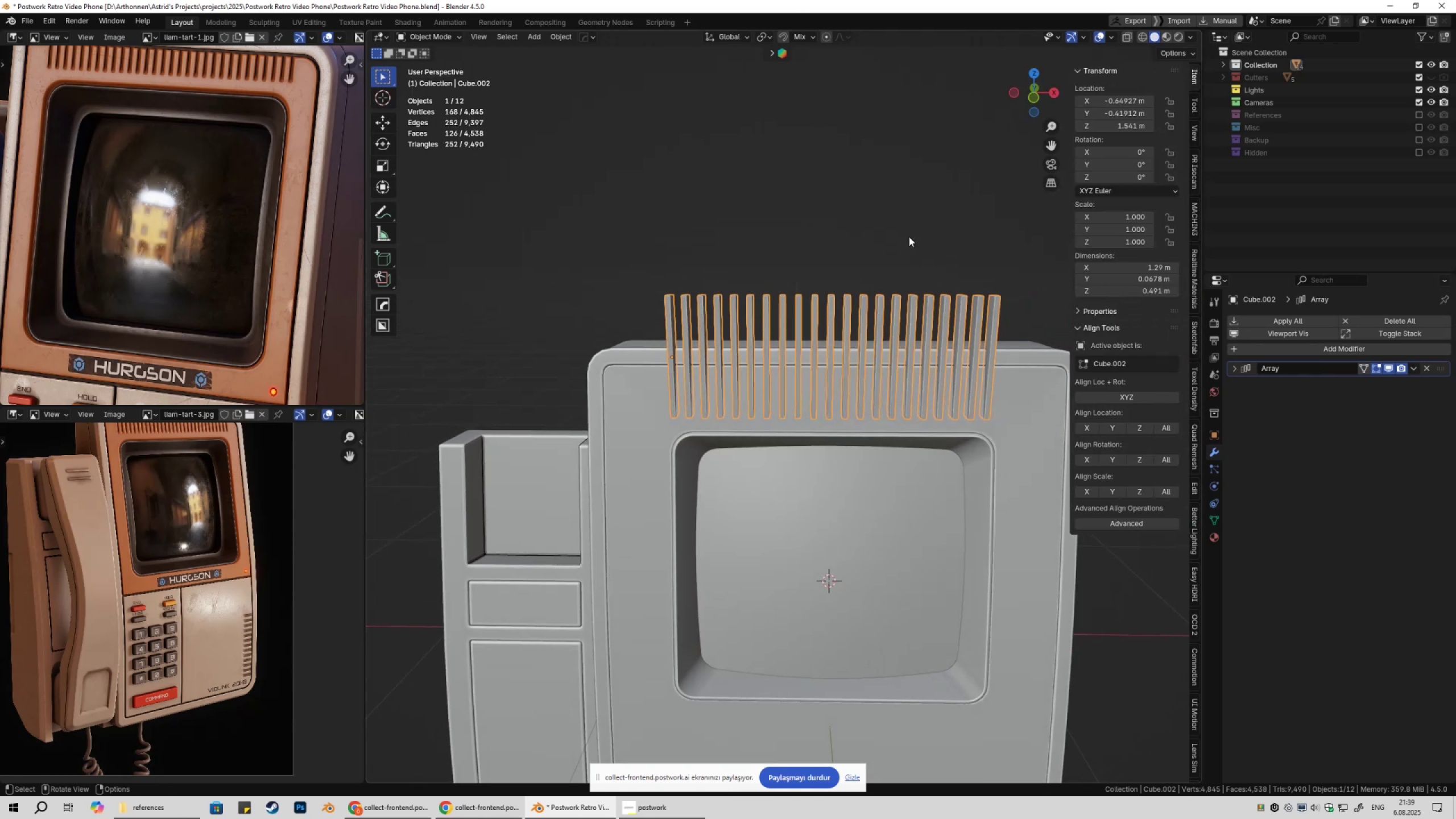 
key(Numpad1)
 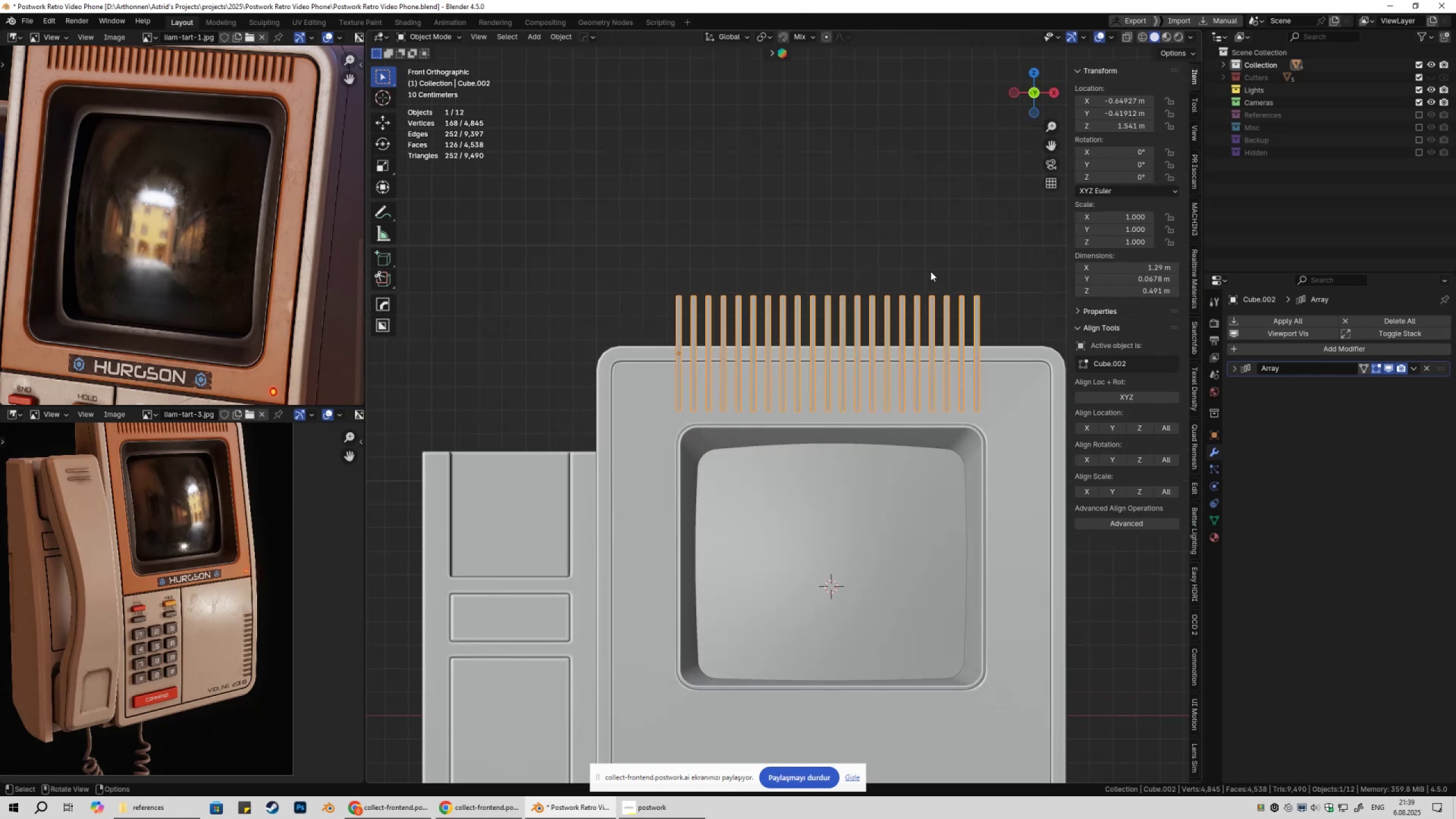 
hold_key(key=ShiftLeft, duration=0.5)
 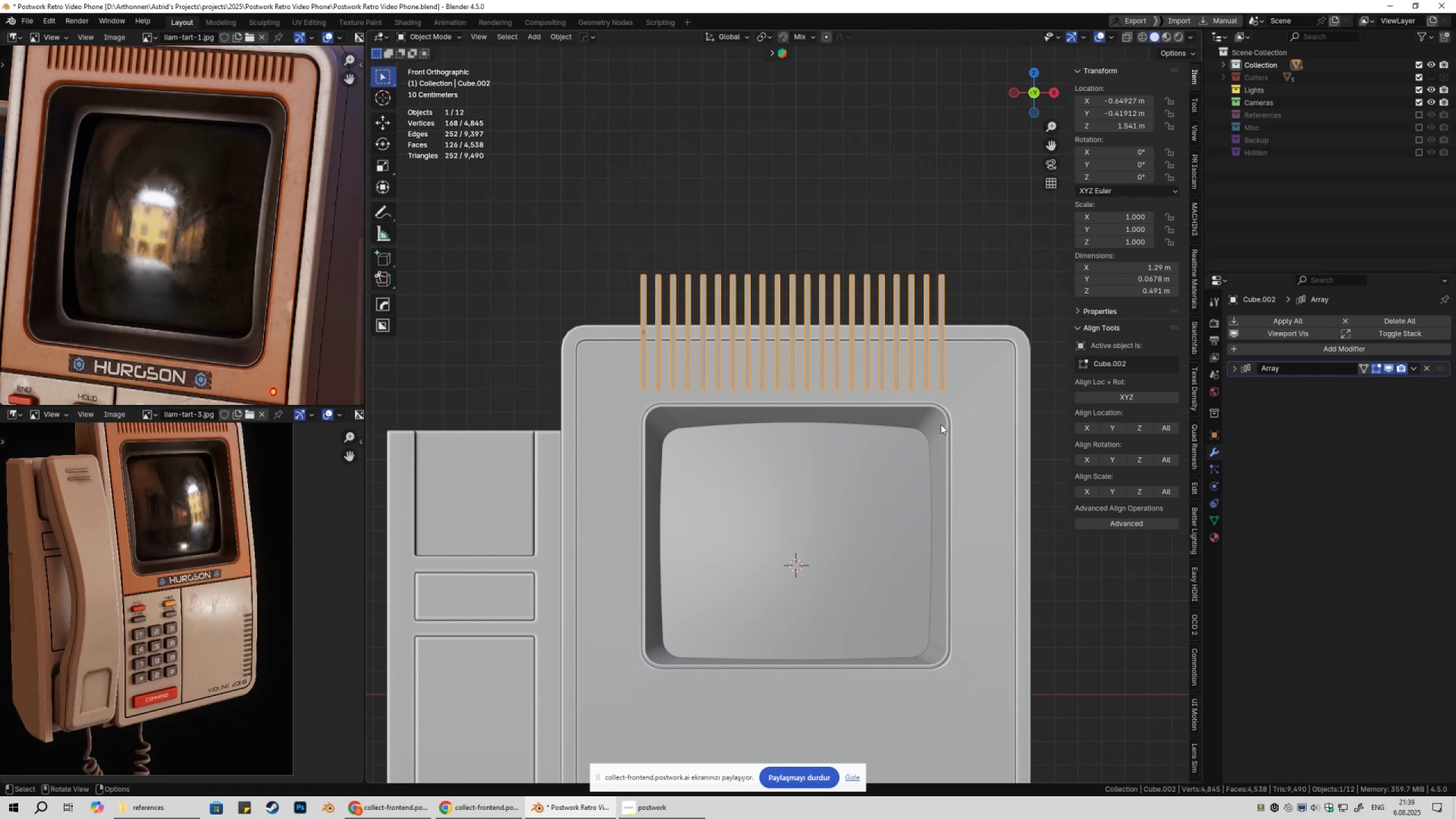 
hold_key(key=ShiftLeft, duration=1.65)
 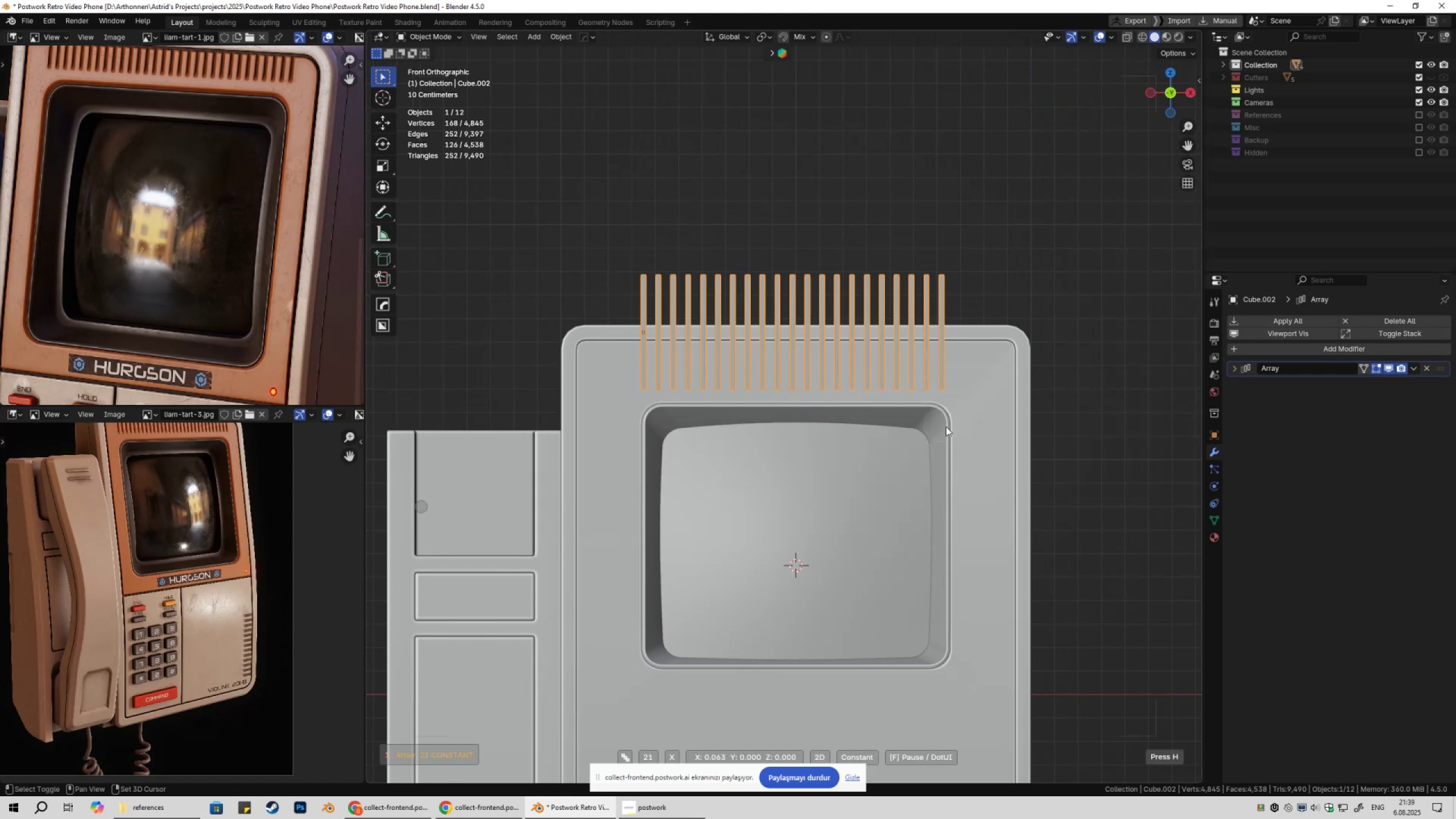 
key(Q)
 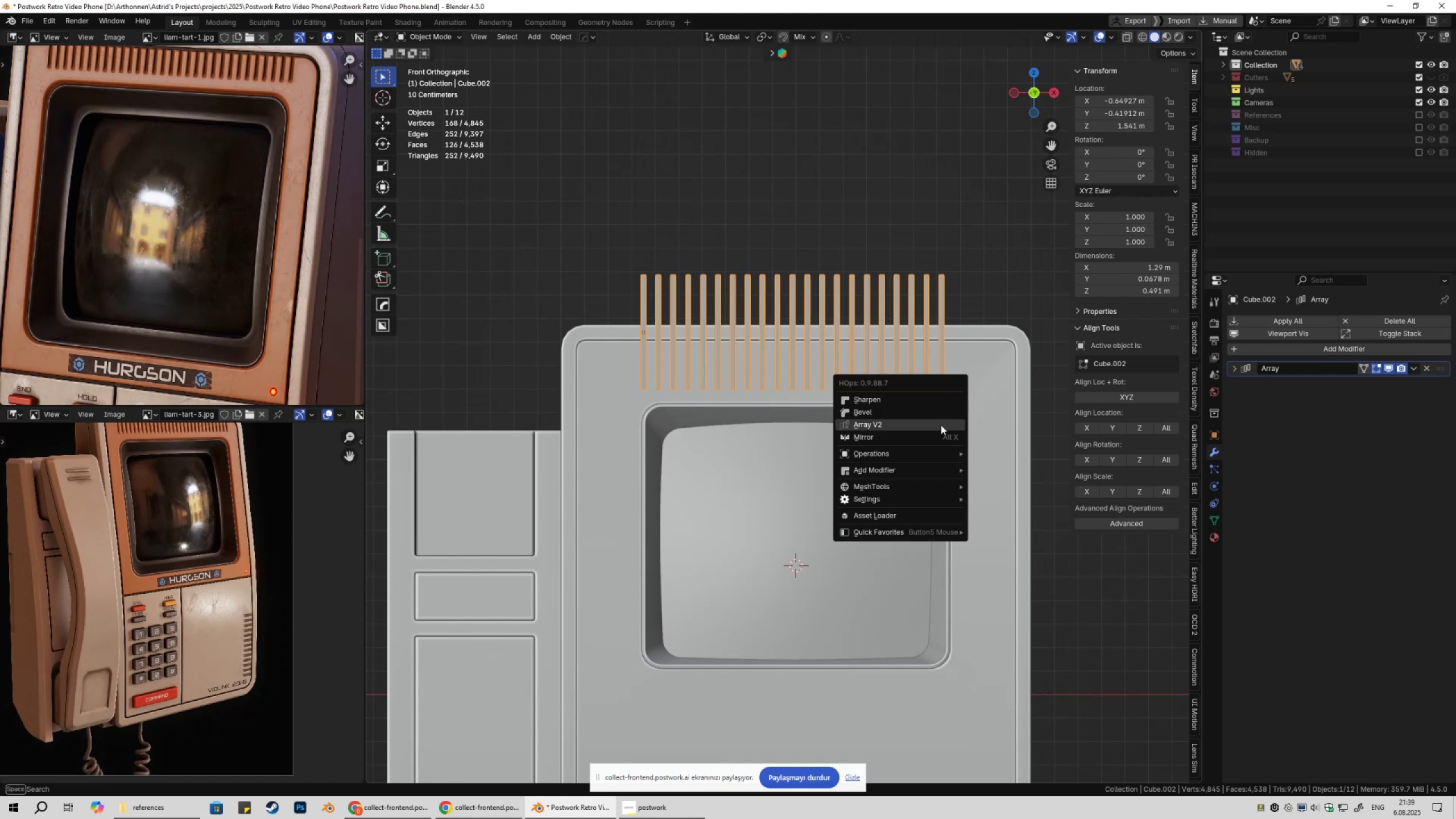 
left_click([941, 425])
 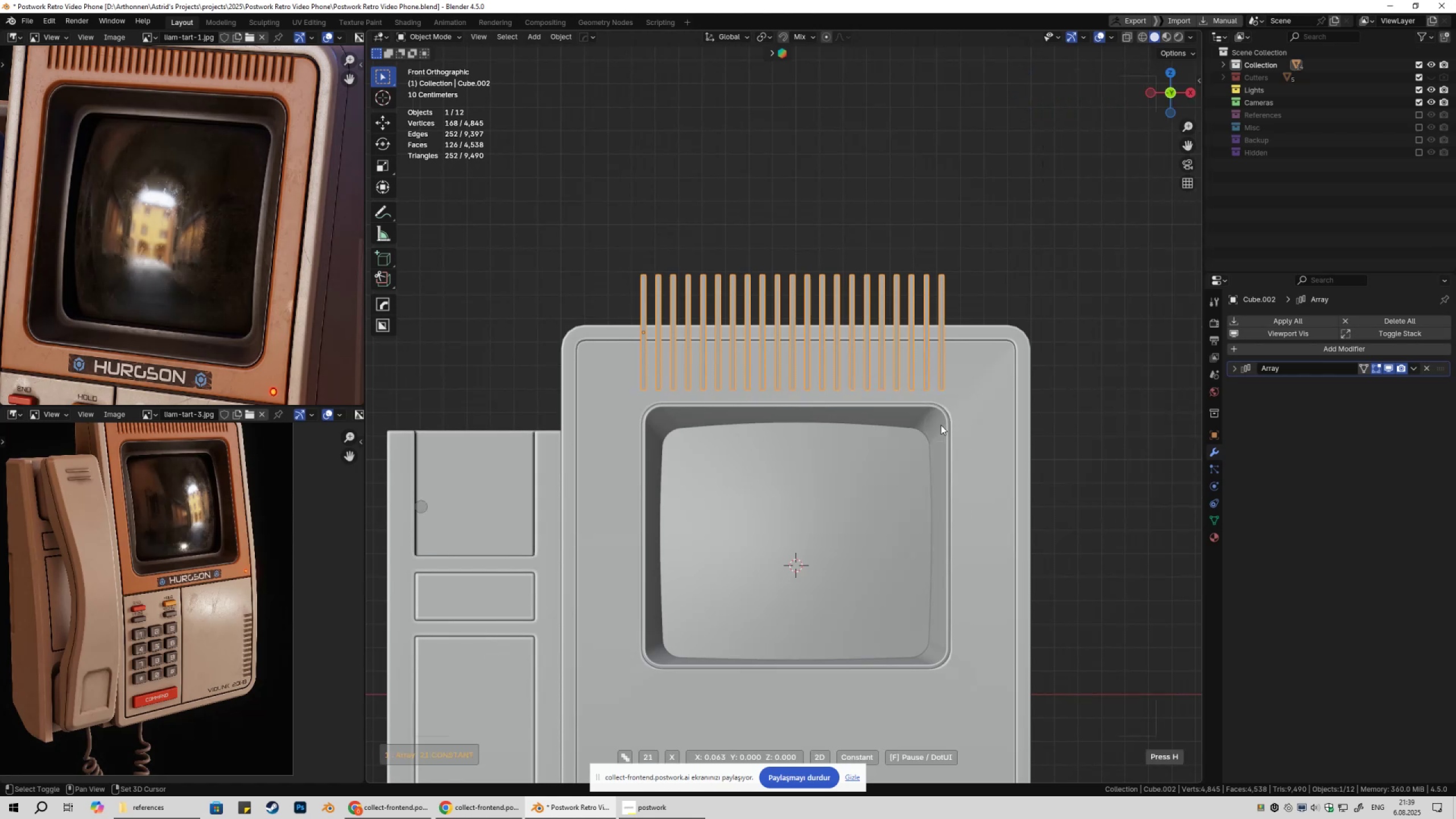 
hold_key(key=ShiftLeft, duration=1.49)
 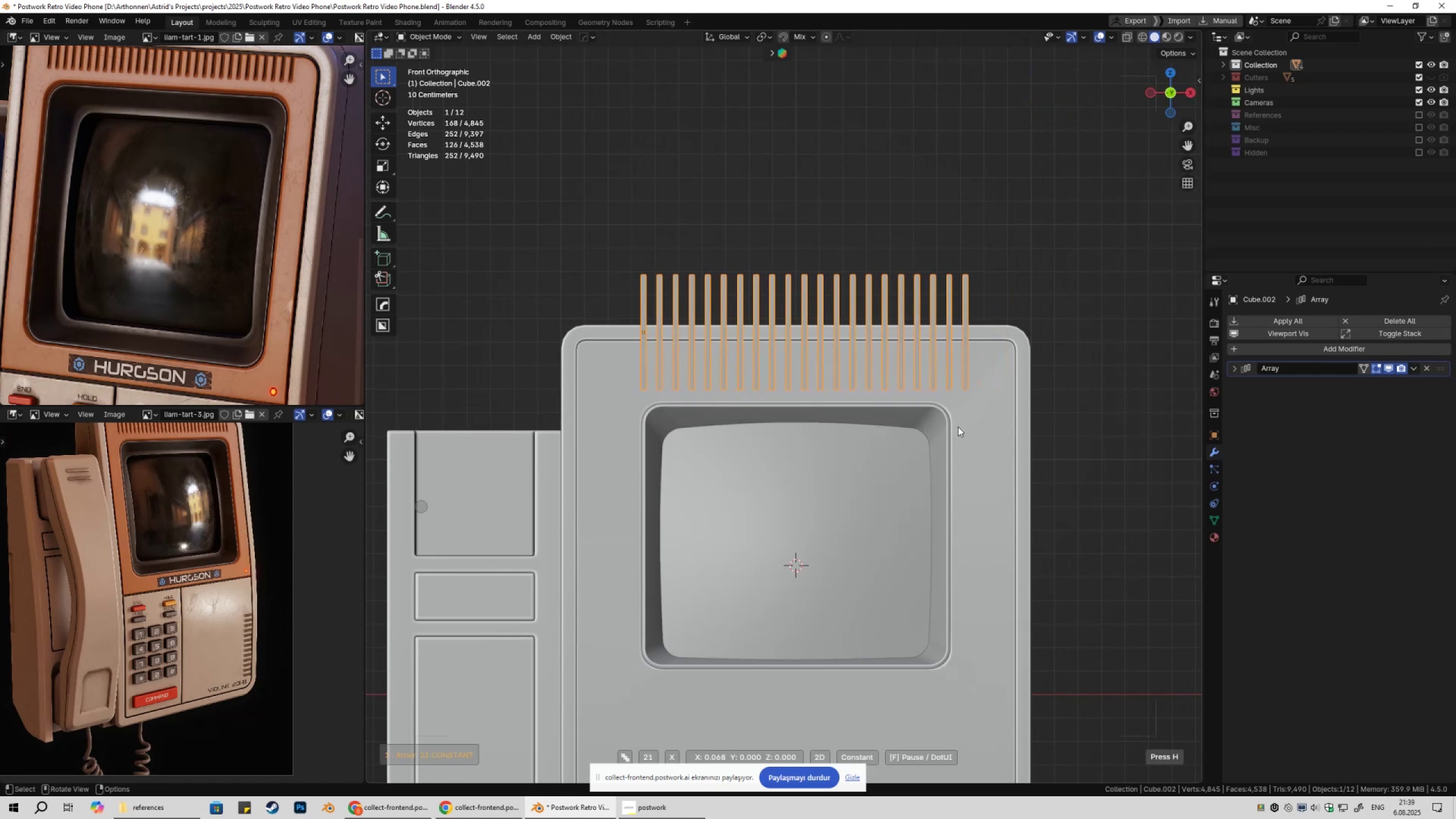 
scroll: coordinate [958, 427], scroll_direction: up, amount: 2.0
 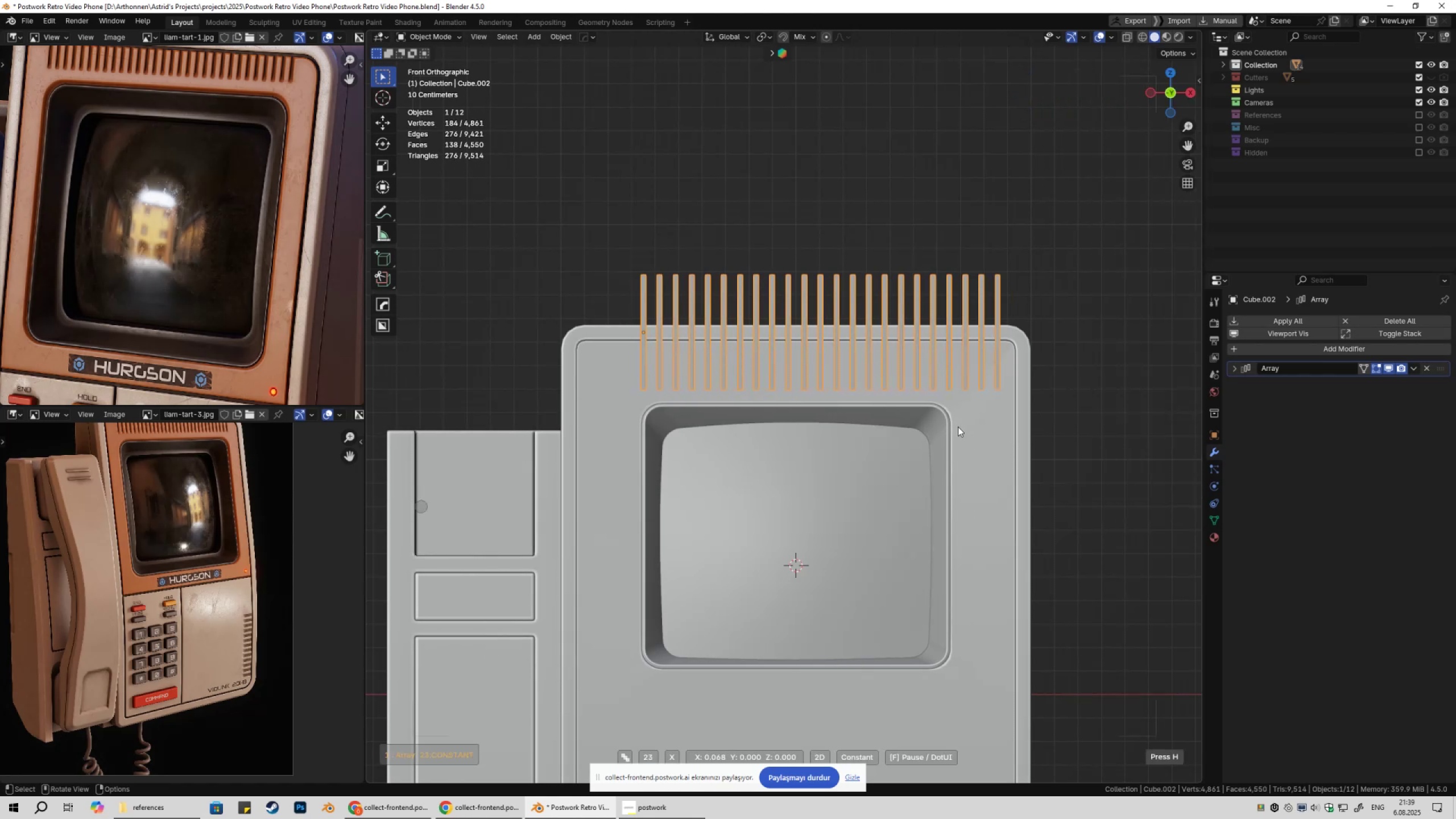 
hold_key(key=ShiftLeft, duration=1.53)
 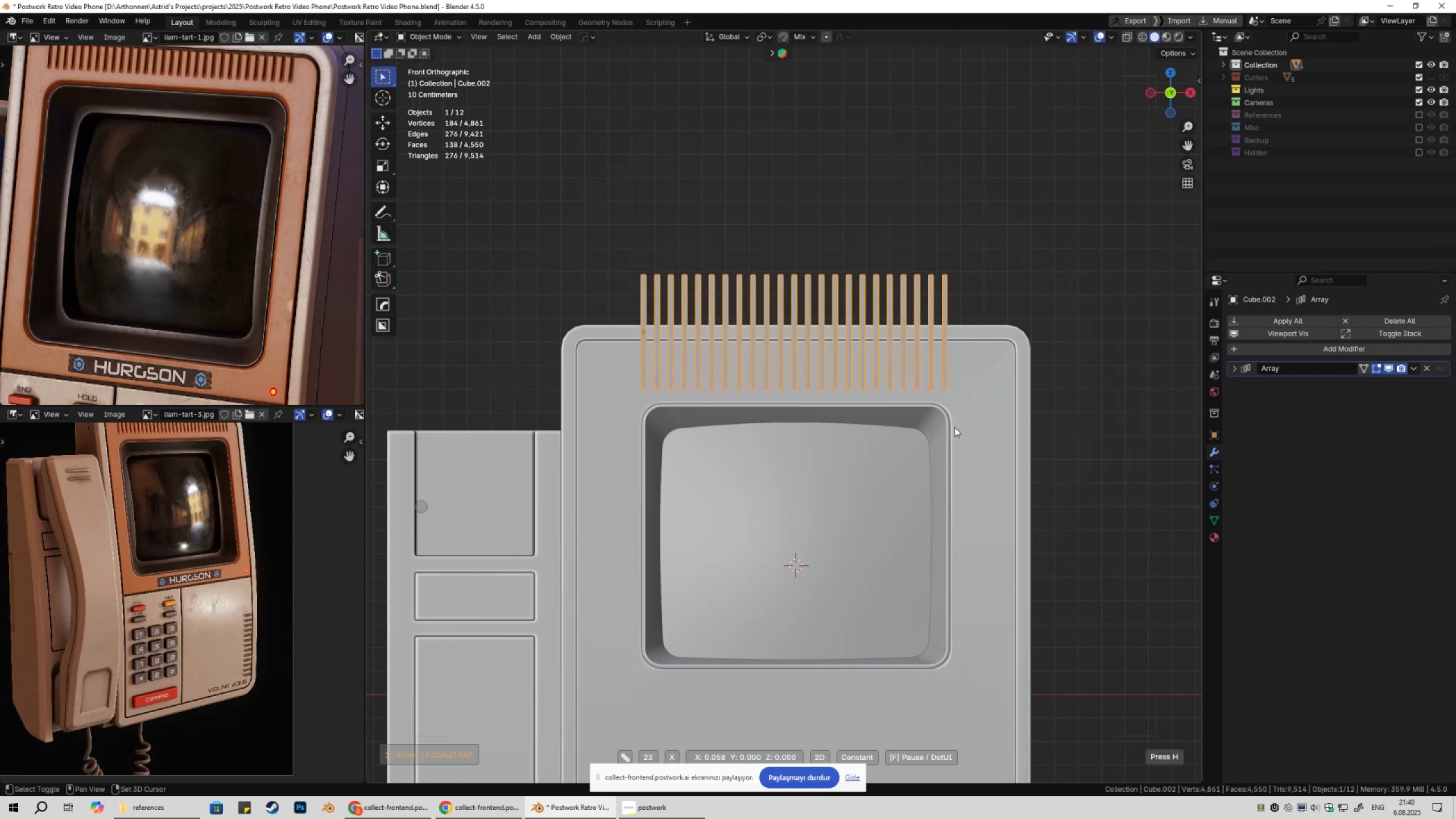 
hold_key(key=ShiftLeft, duration=1.52)
 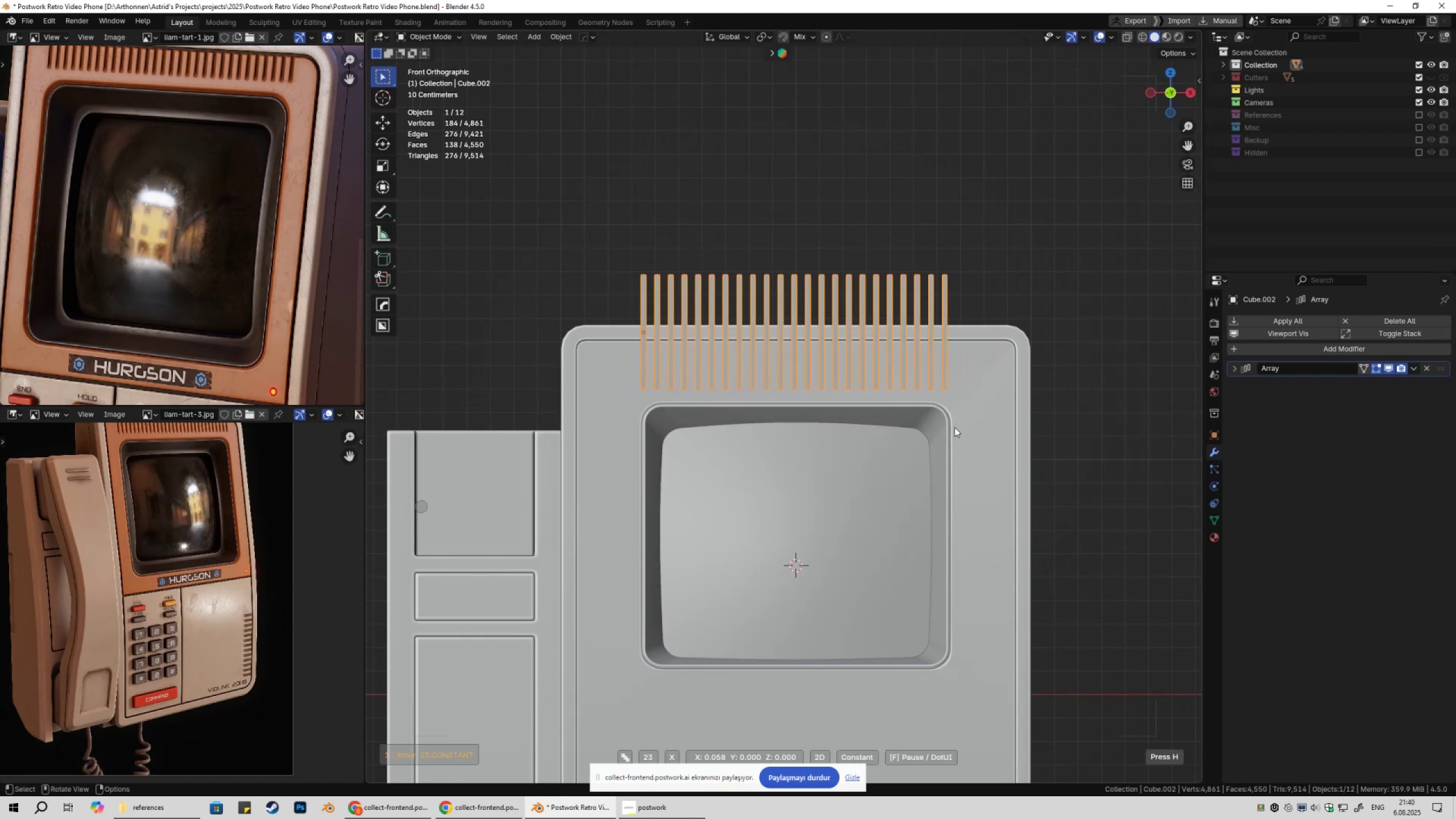 
hold_key(key=ShiftLeft, duration=0.33)
 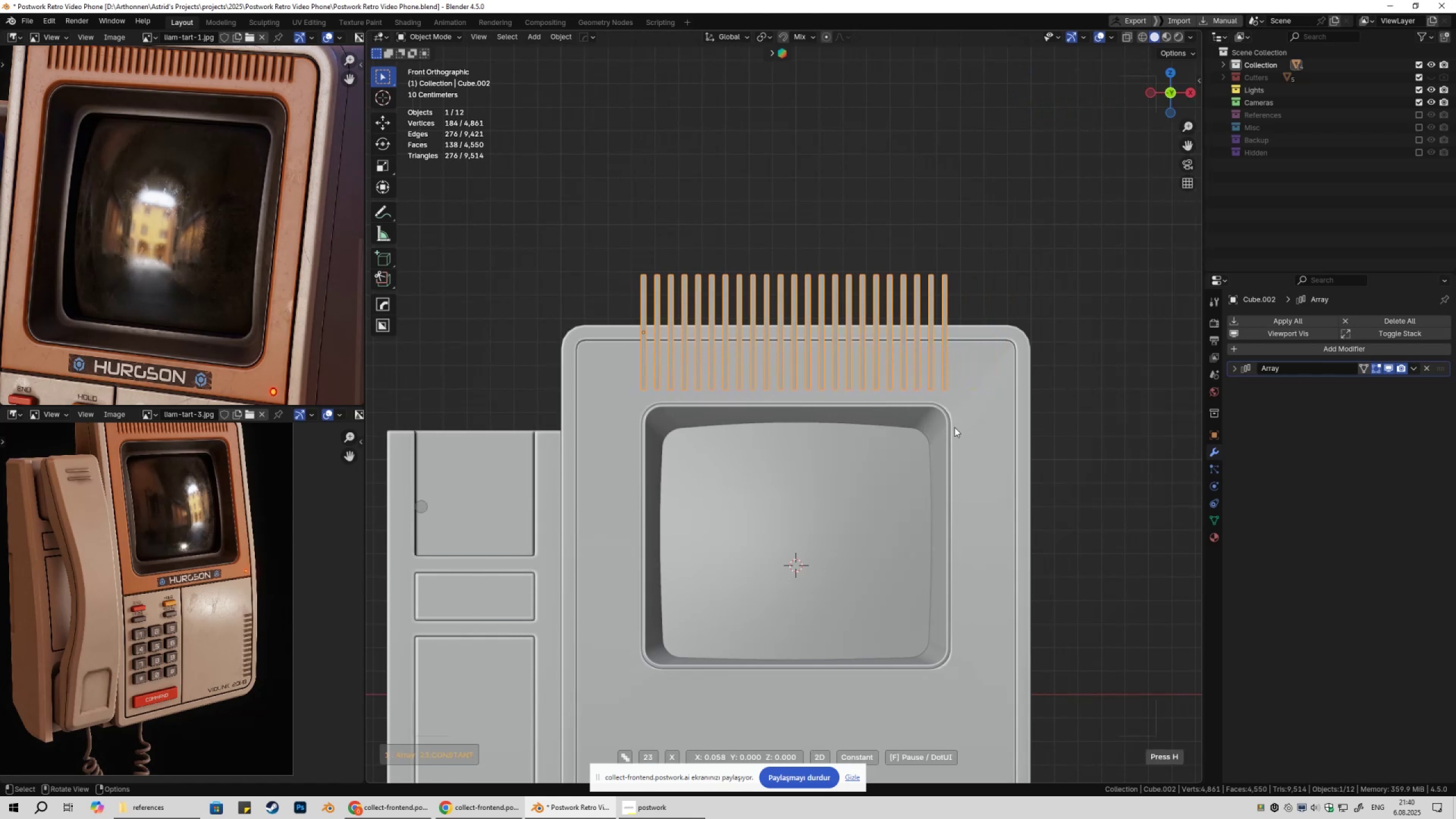 
scroll: coordinate [954, 427], scroll_direction: up, amount: 1.0
 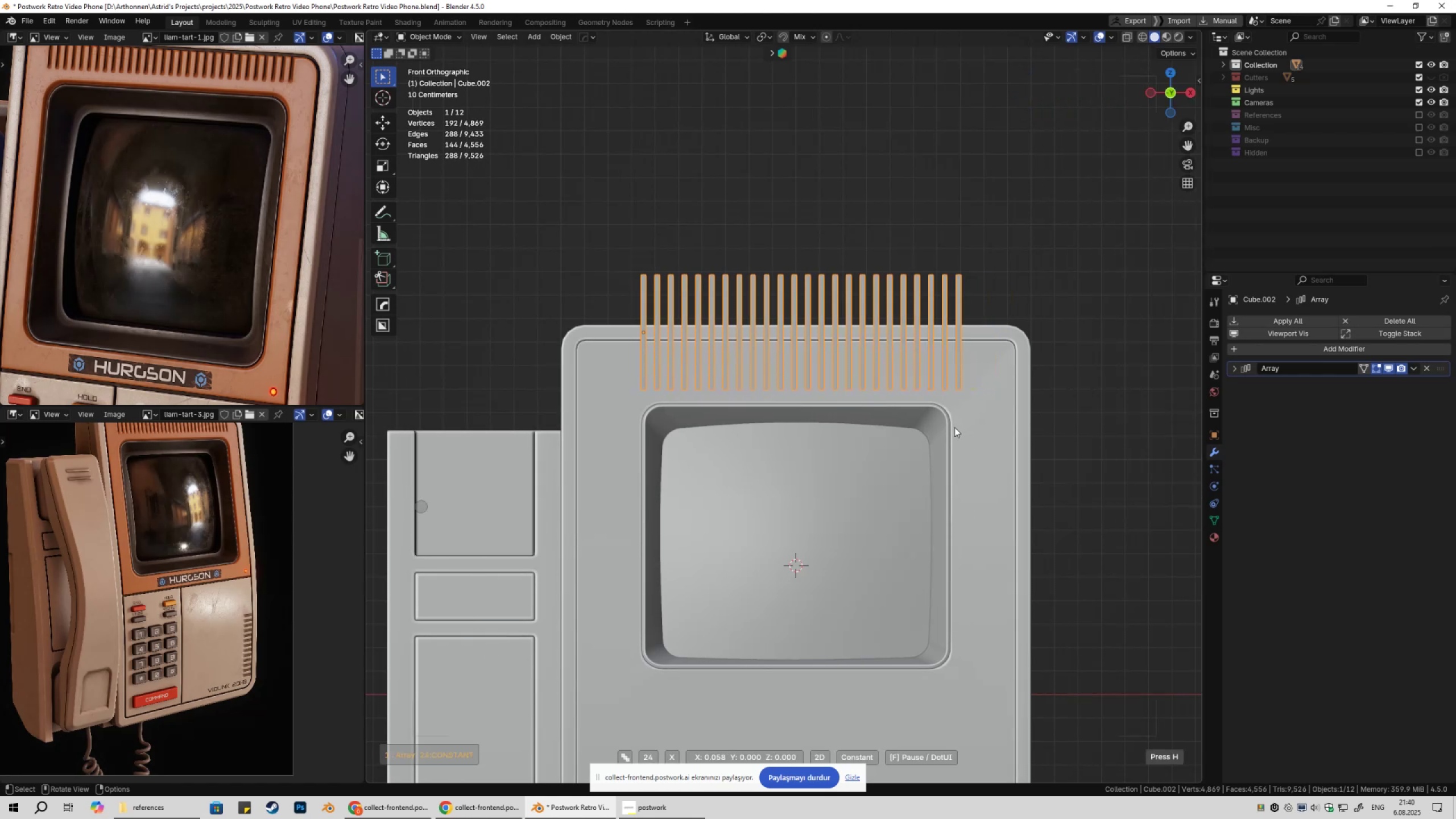 
hold_key(key=ShiftLeft, duration=1.52)
 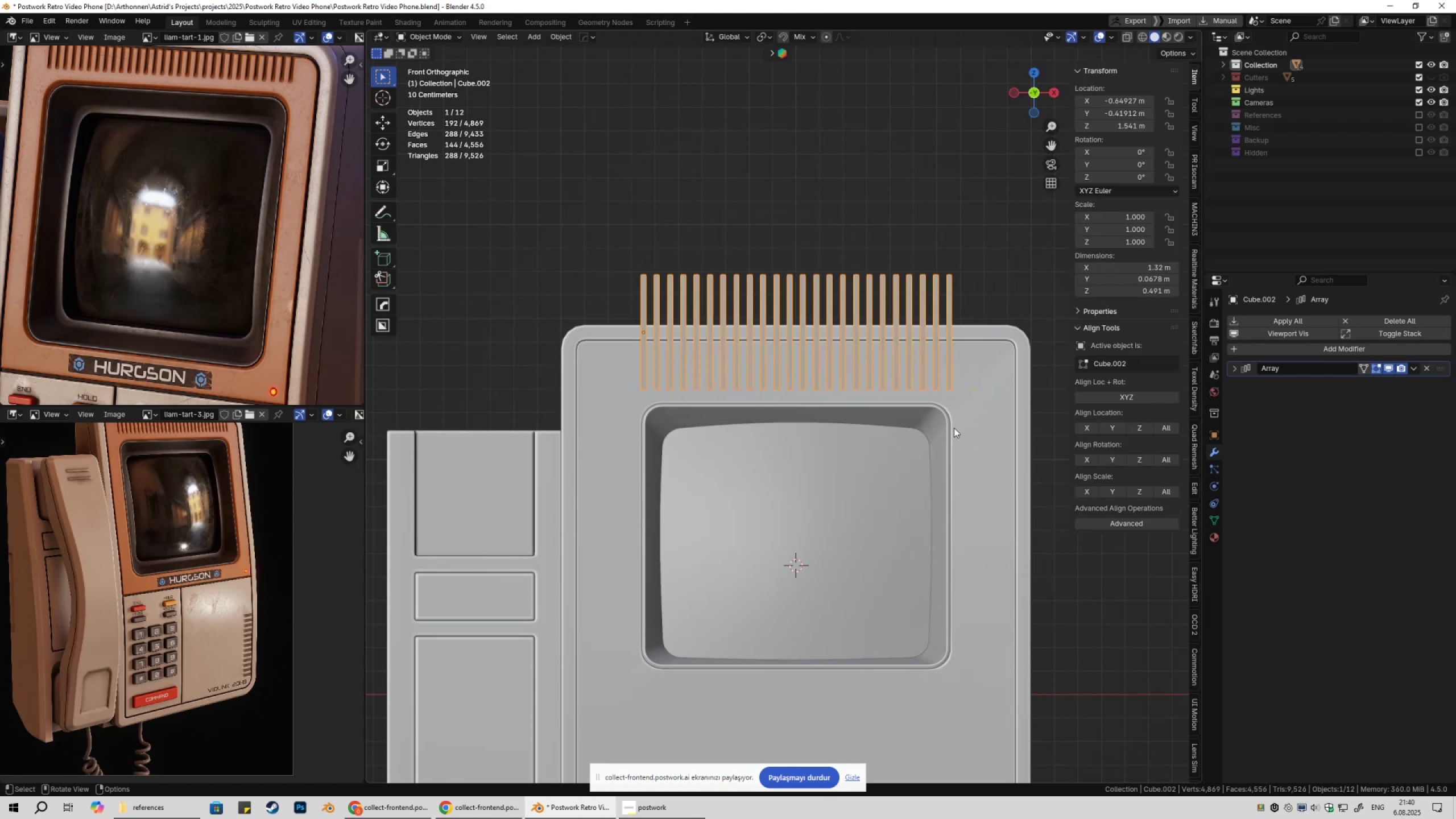 
hold_key(key=ShiftLeft, duration=0.43)
left_click([954, 428])
 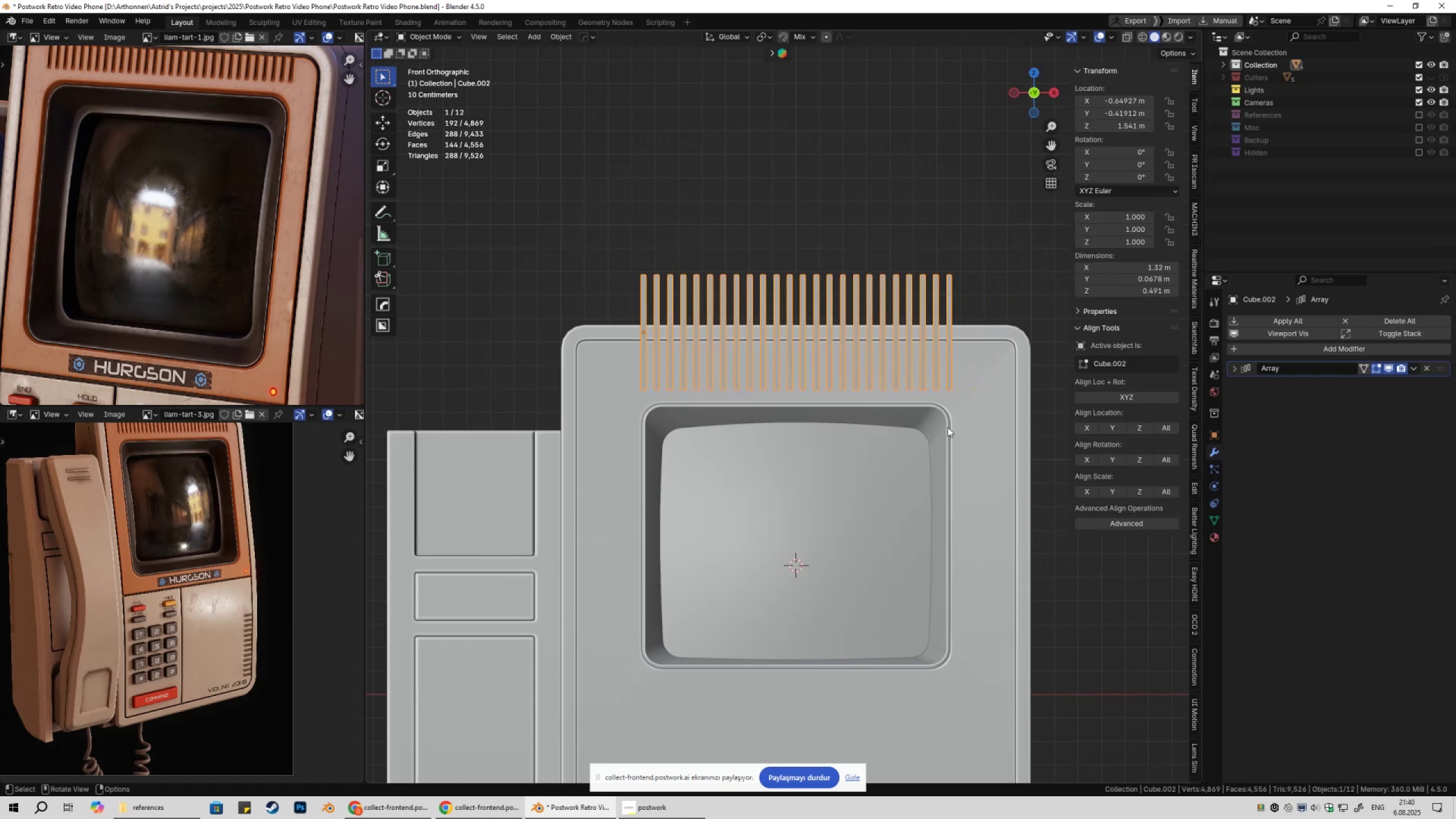 
scroll: coordinate [910, 477], scroll_direction: down, amount: 4.0
 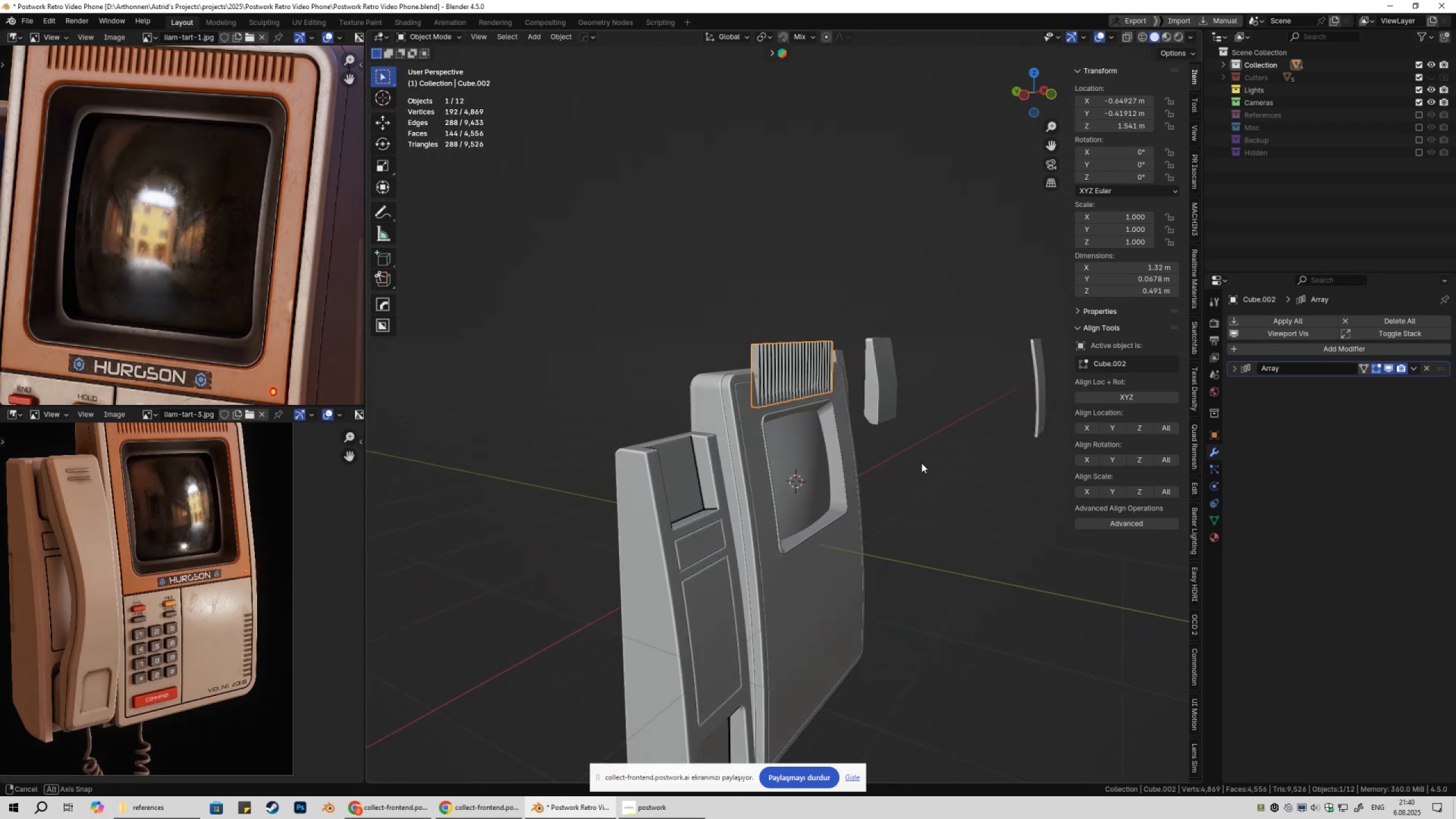 
scroll: coordinate [924, 465], scroll_direction: up, amount: 3.0
 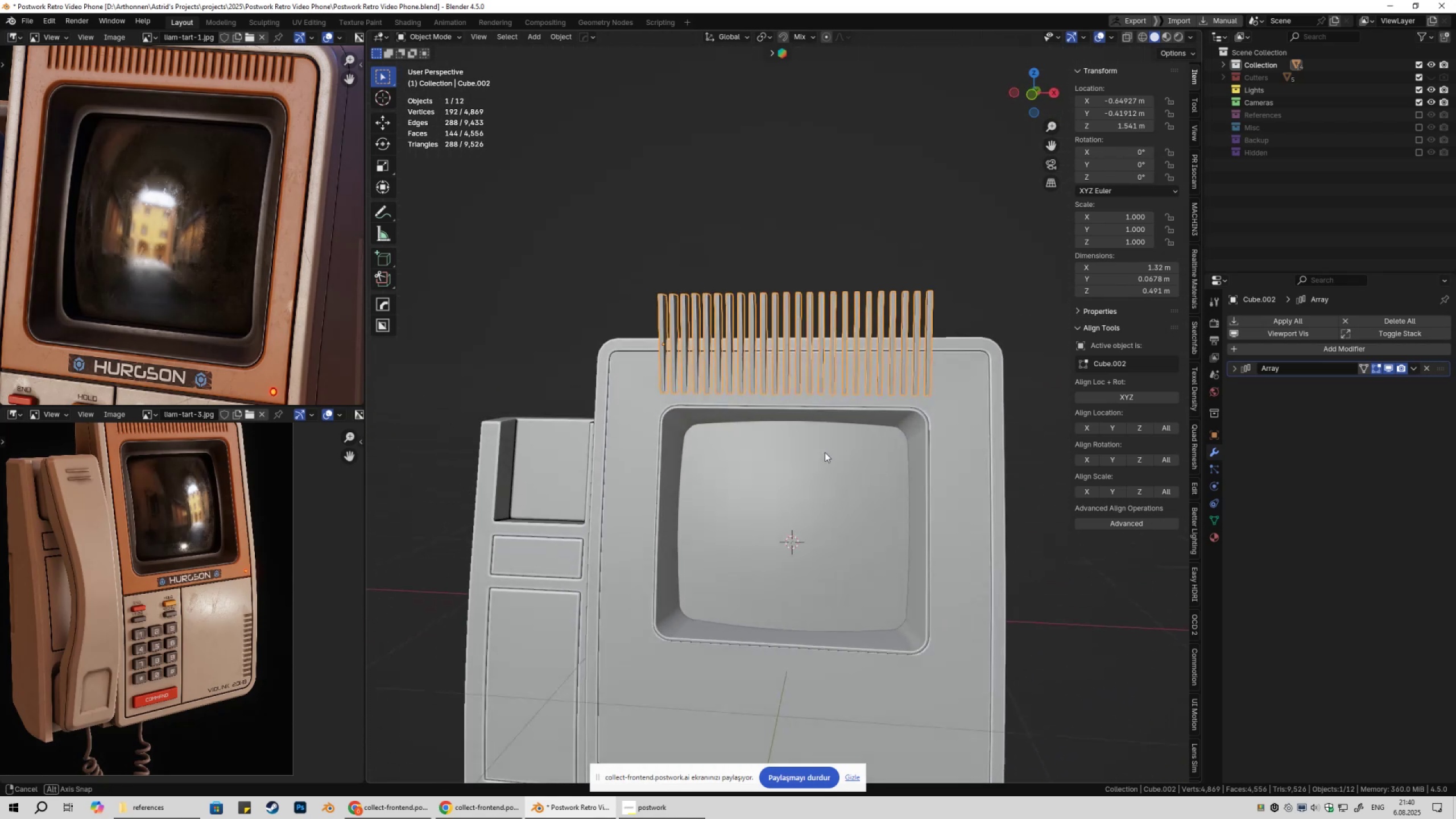 
key(Tab)
type(1gz)
 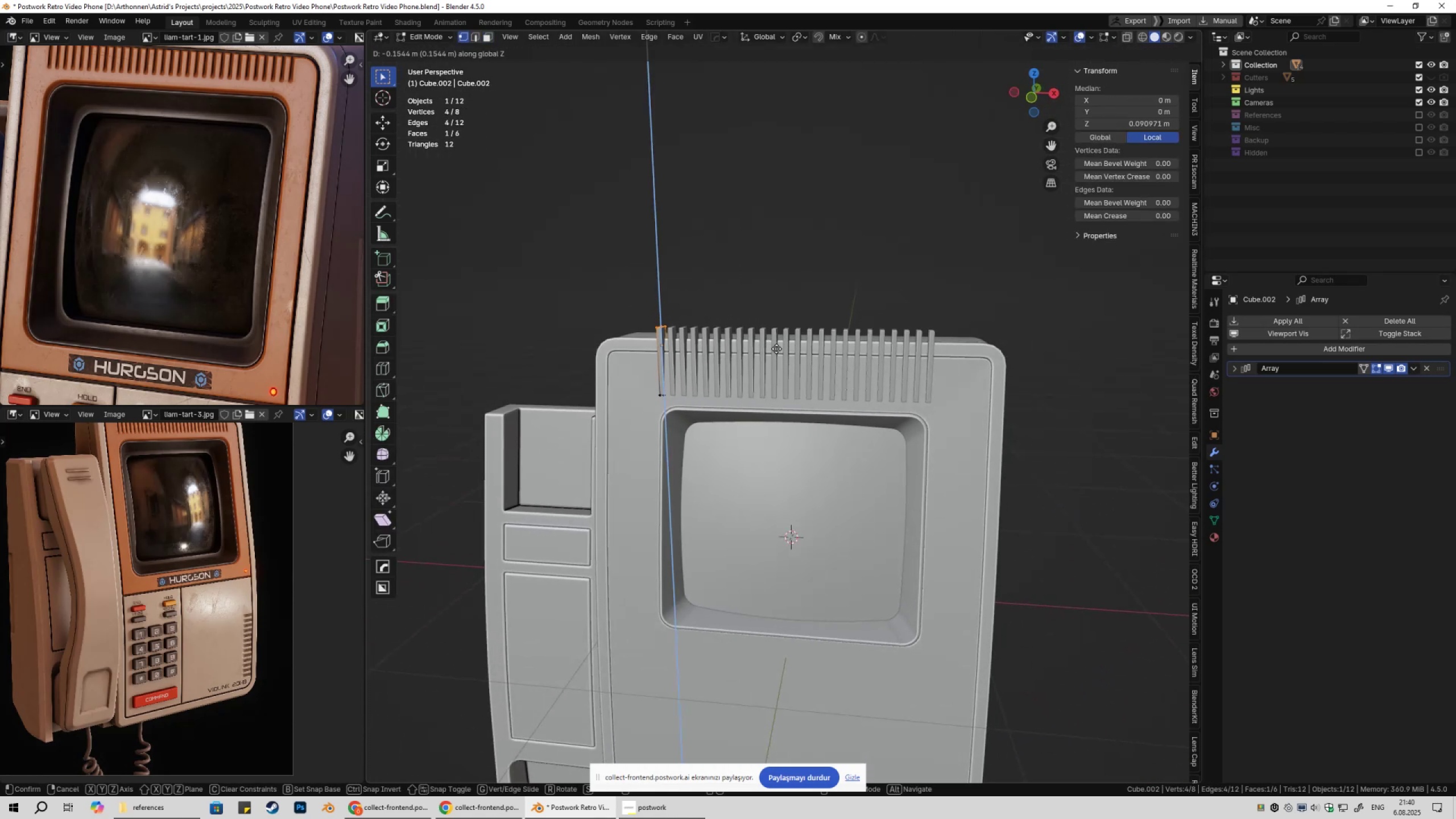 
left_click_drag(start_coordinate=[631, 264], to_coordinate=[738, 320])
 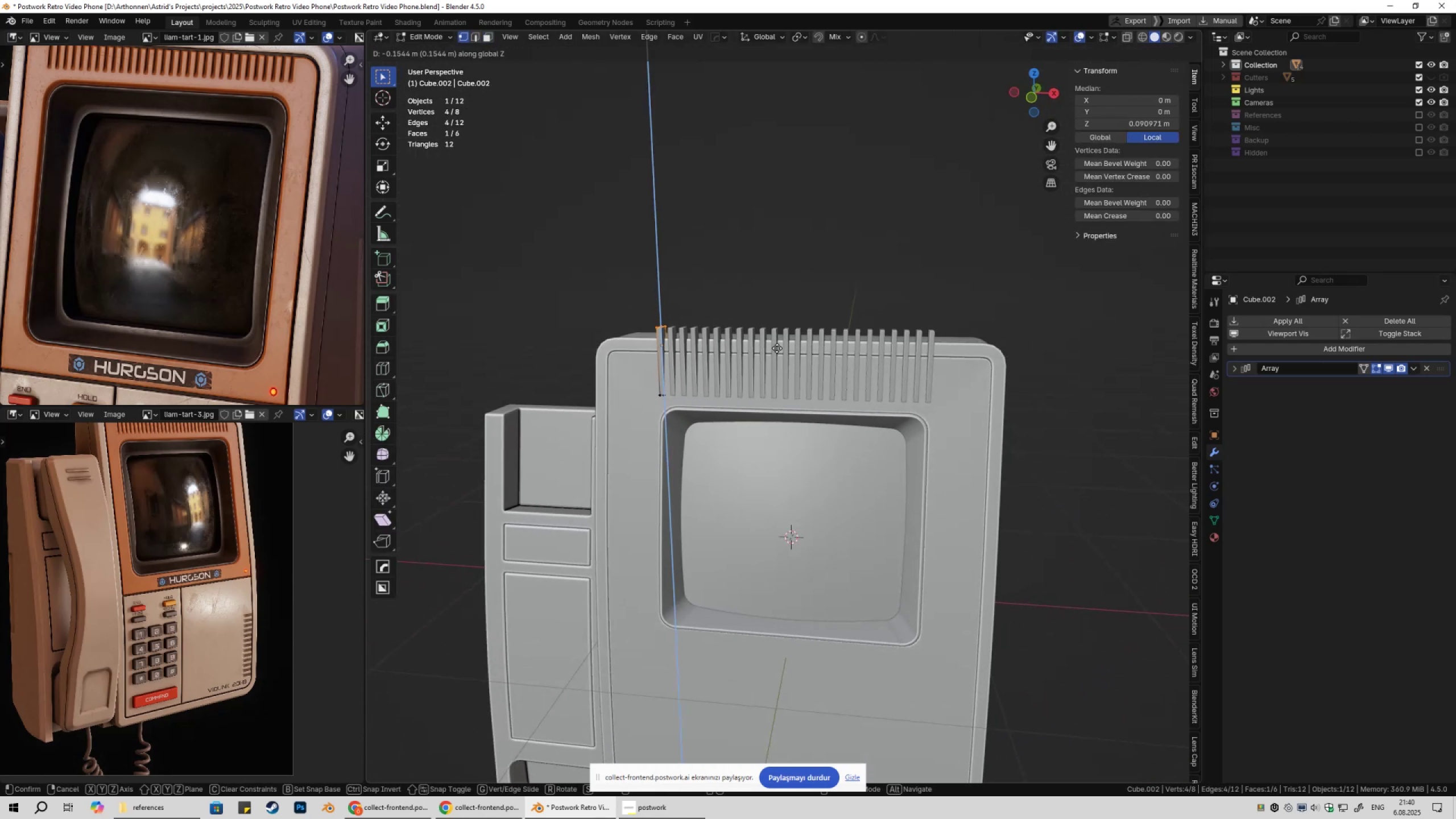 
left_click([779, 344])
 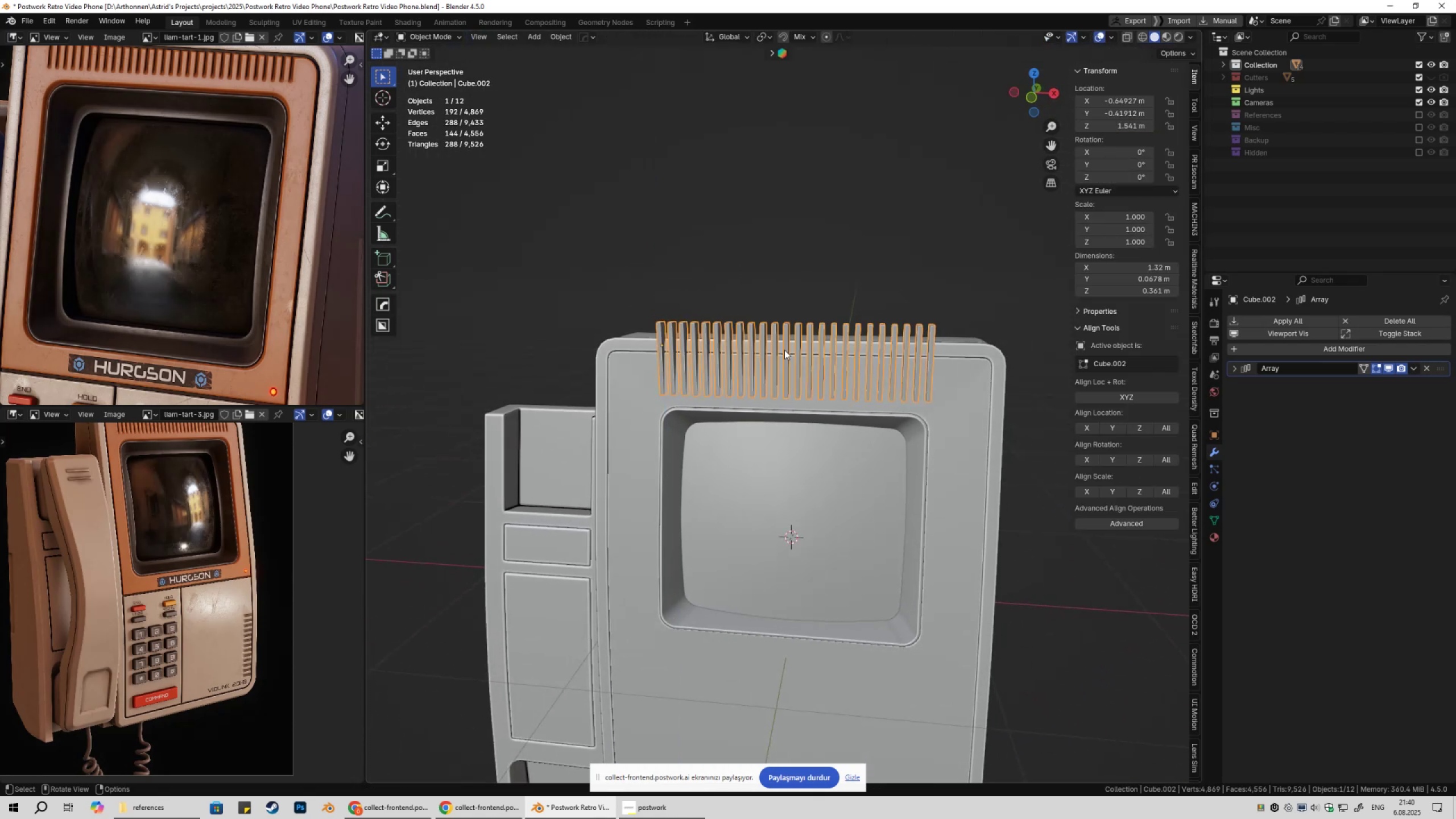 
key(Tab)
 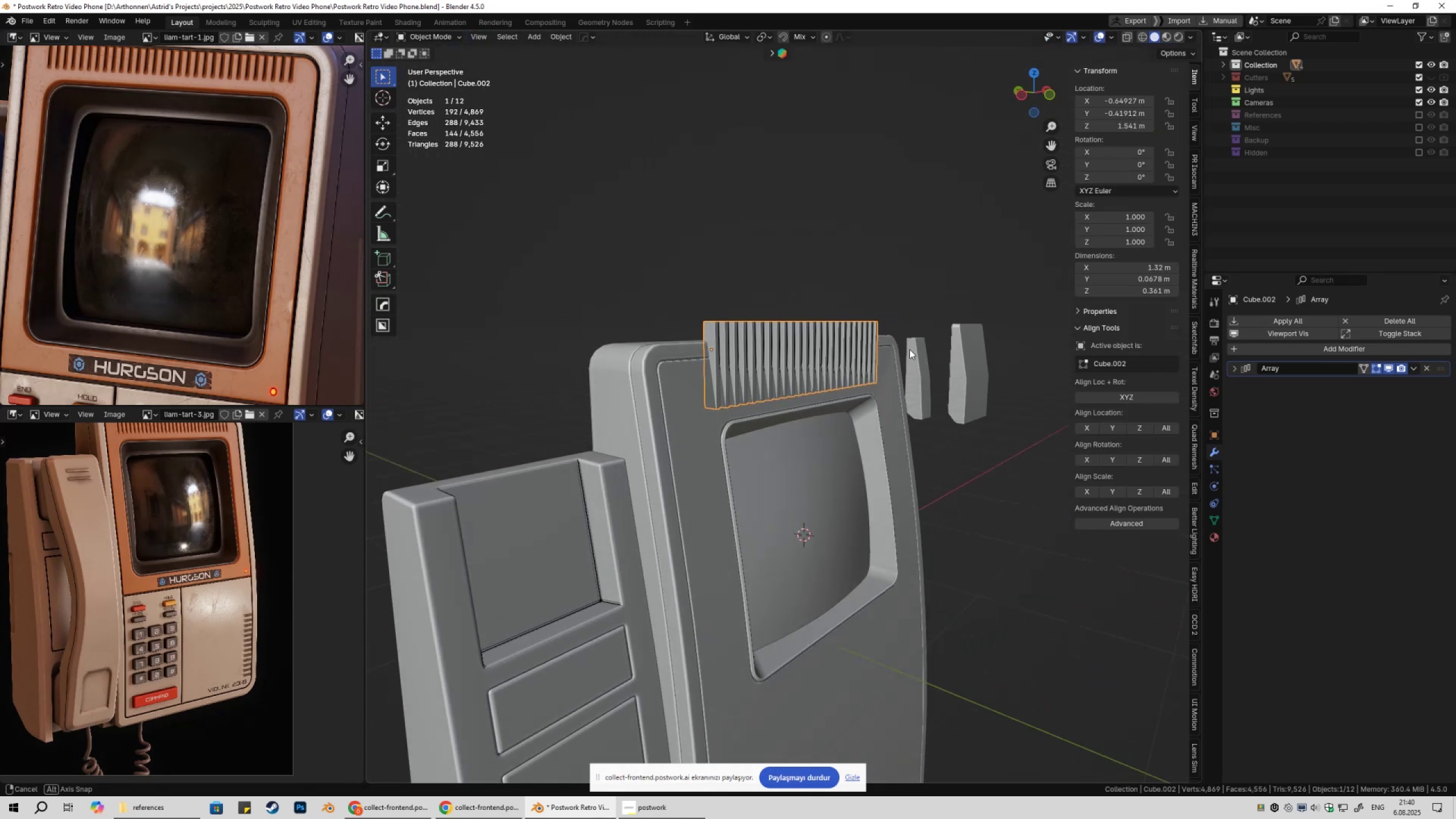 
hold_key(key=ShiftLeft, duration=0.62)
 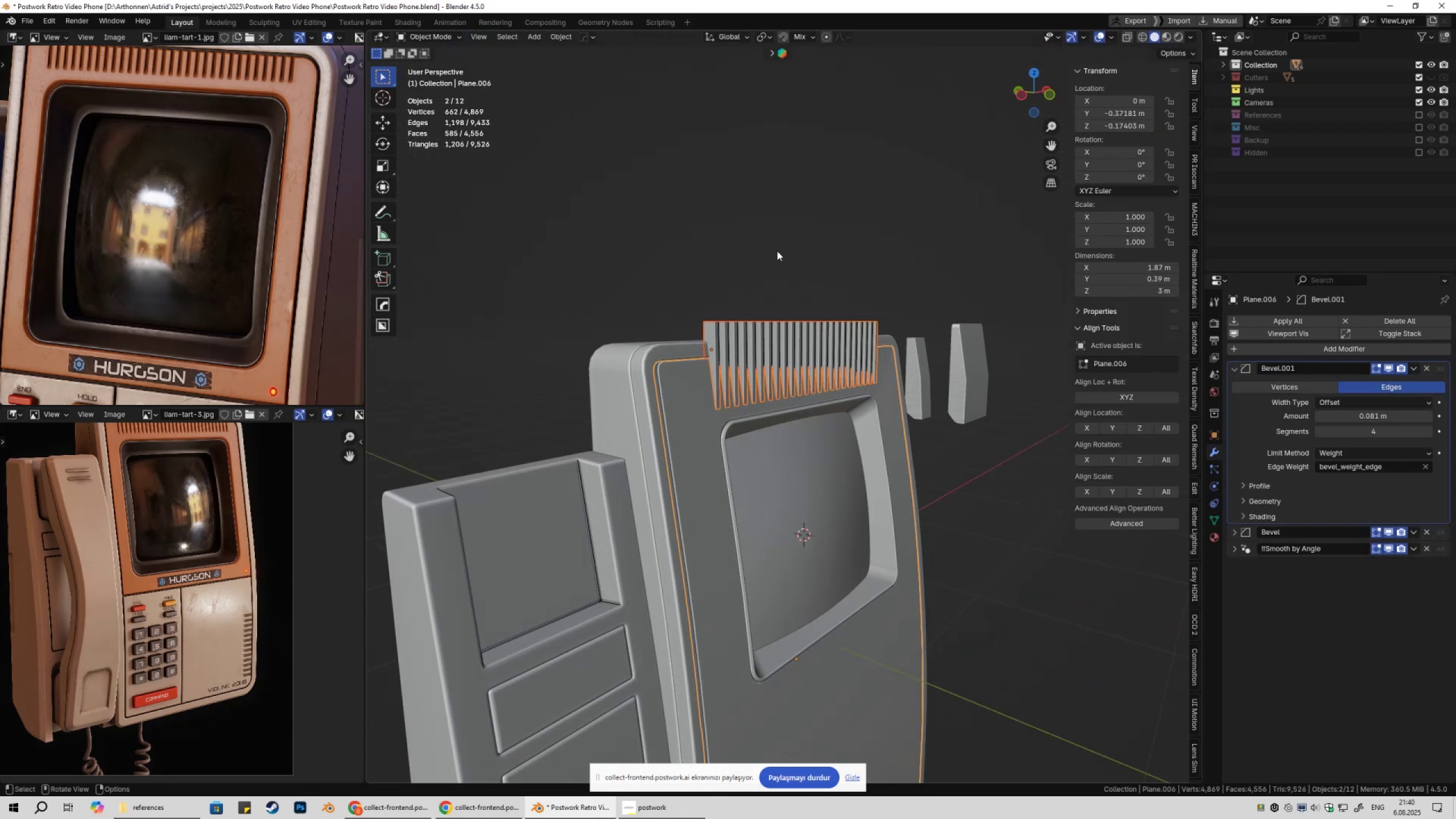 
key(Control+NumpadSubtract)
 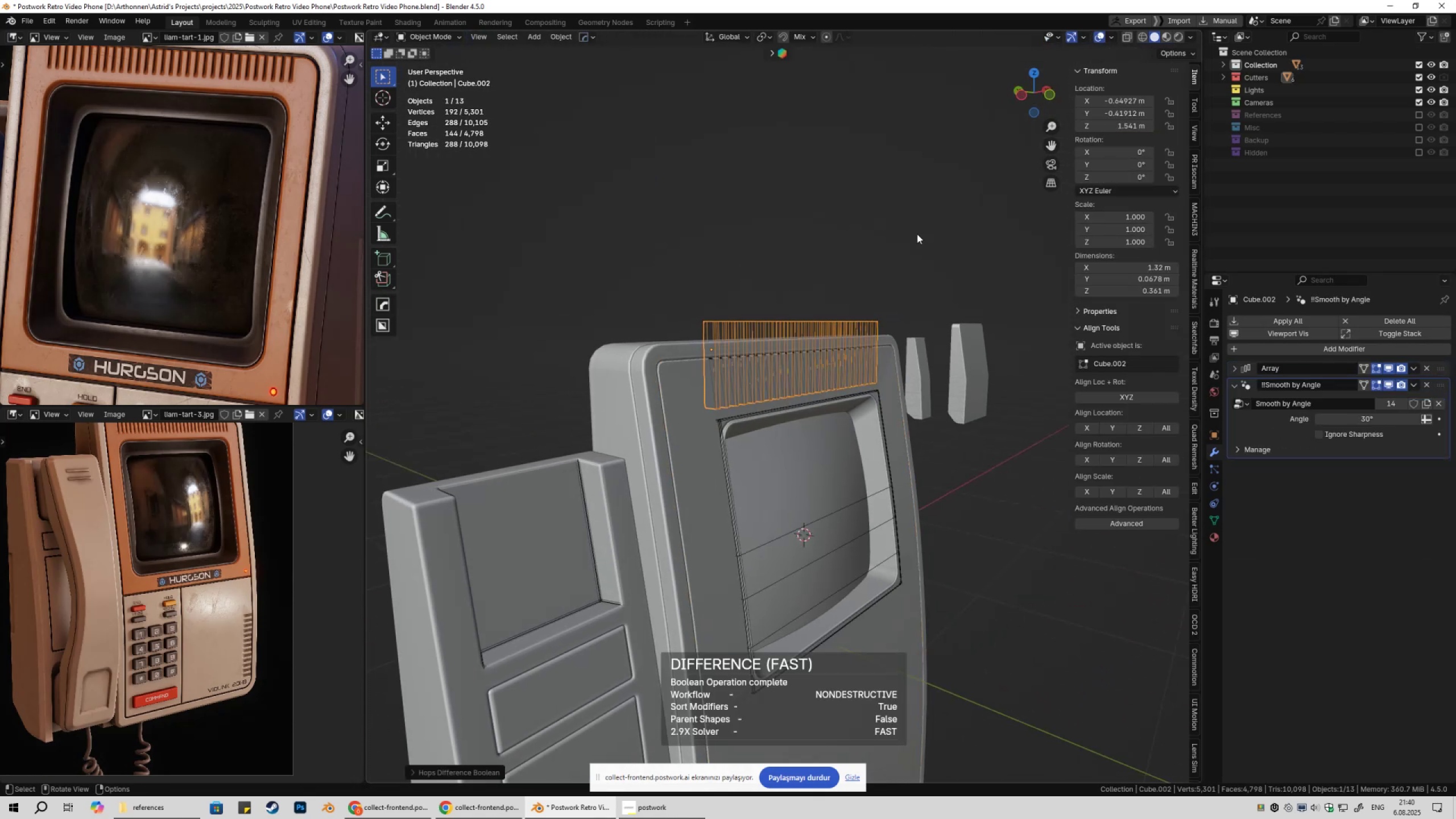 
left_click([934, 206])
 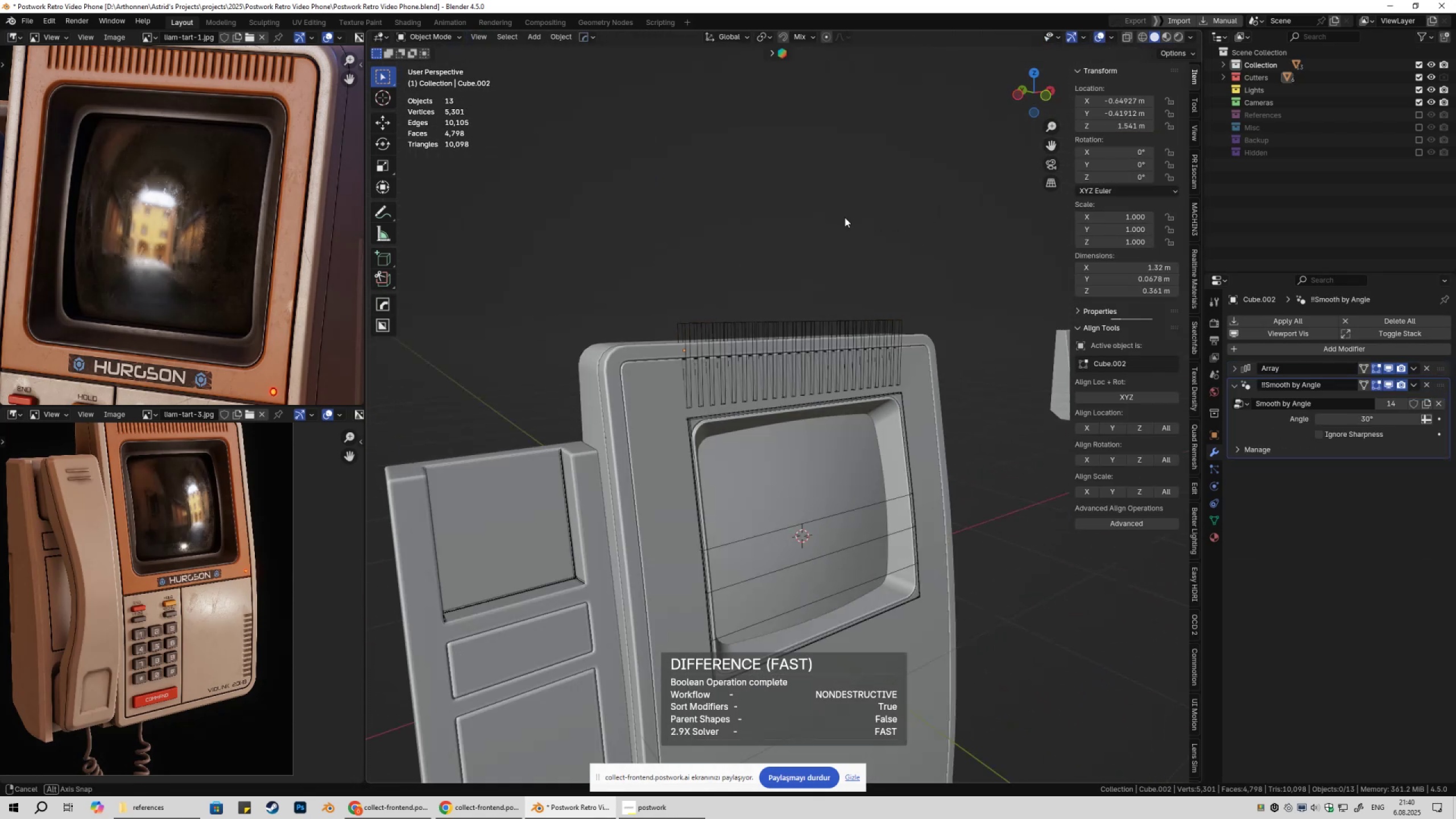 
key(Shift+2)
 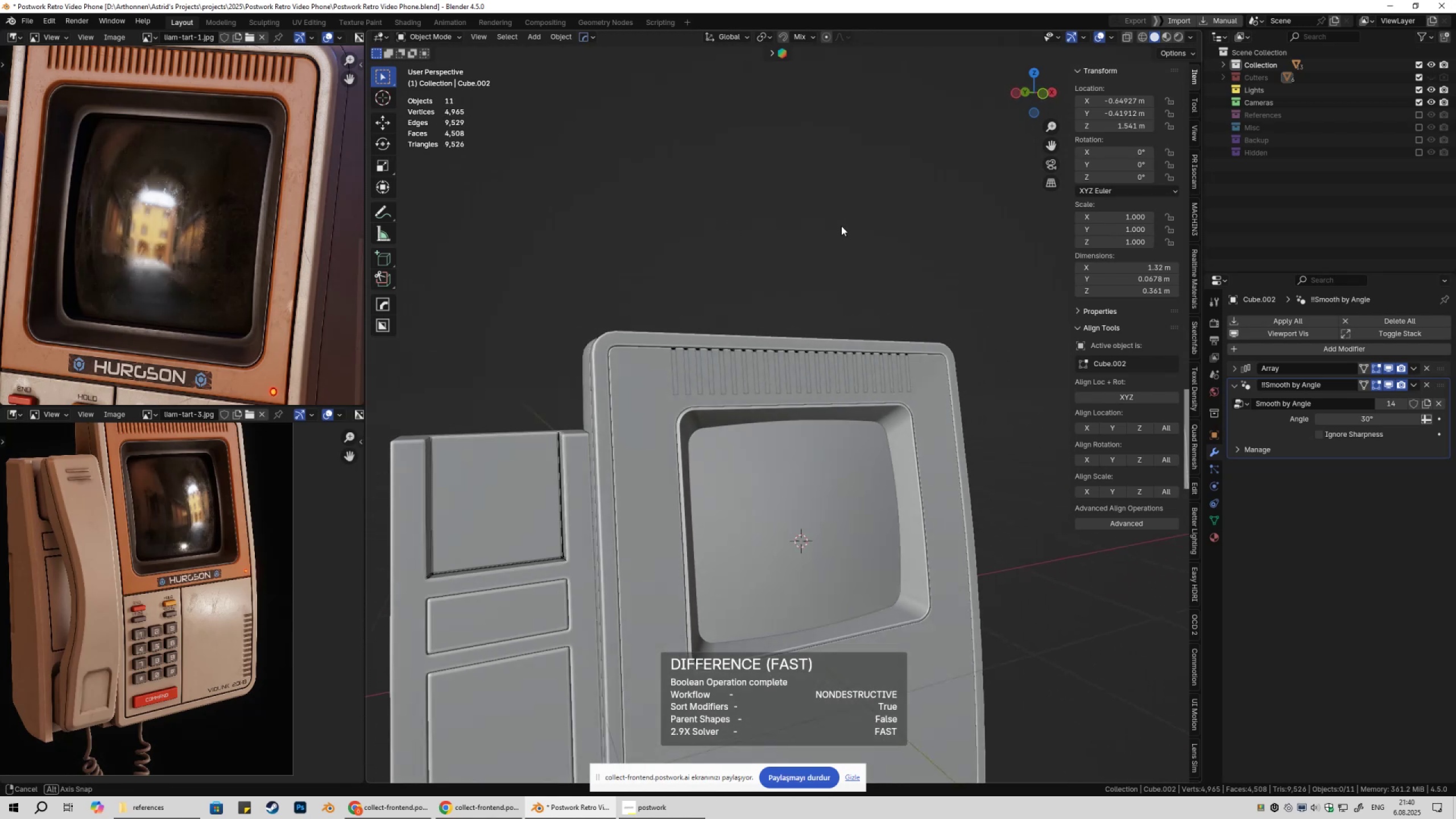 
left_click([641, 383])
 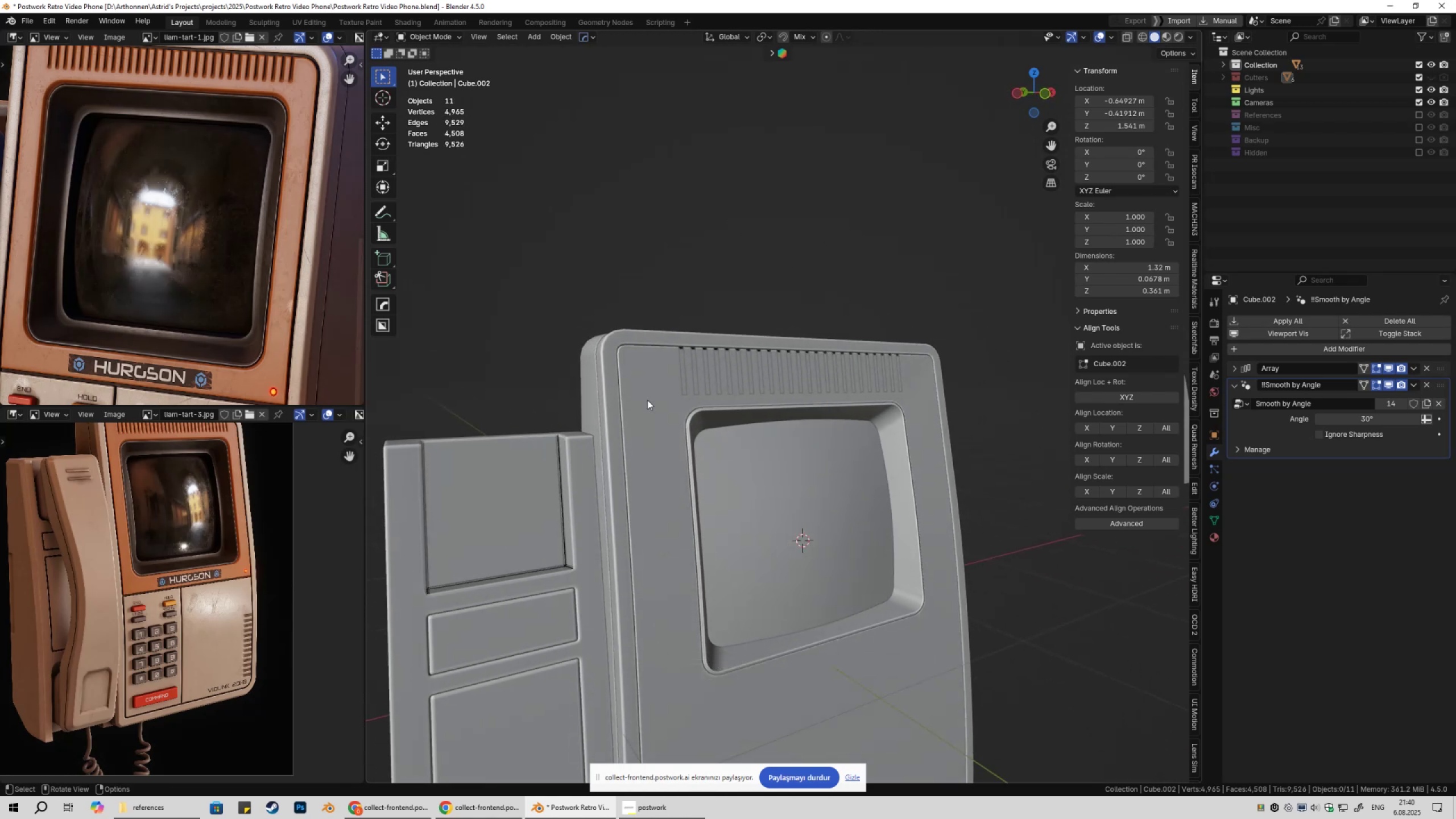 
left_click([626, 401])
 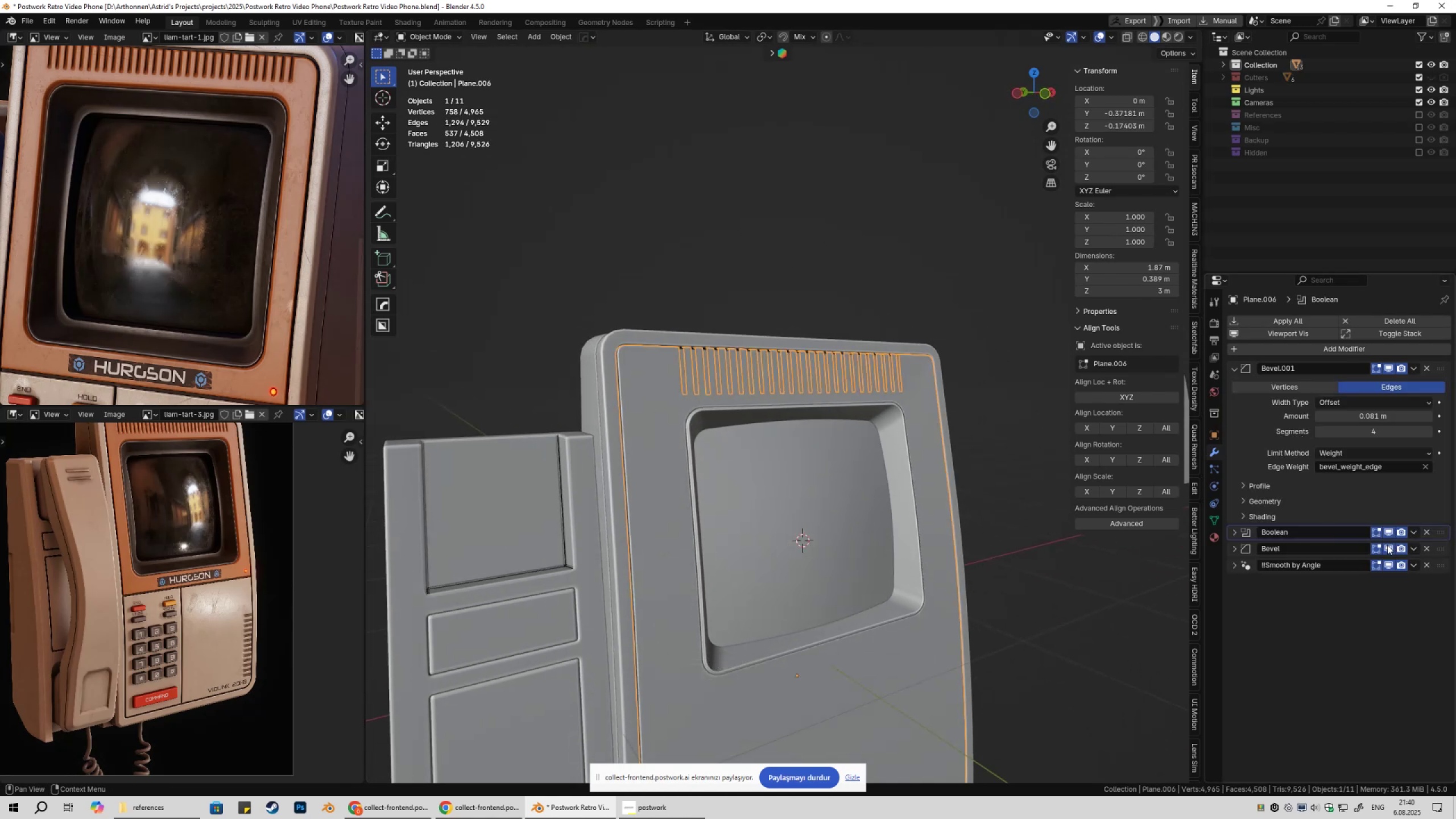 
double_click([1388, 548])
 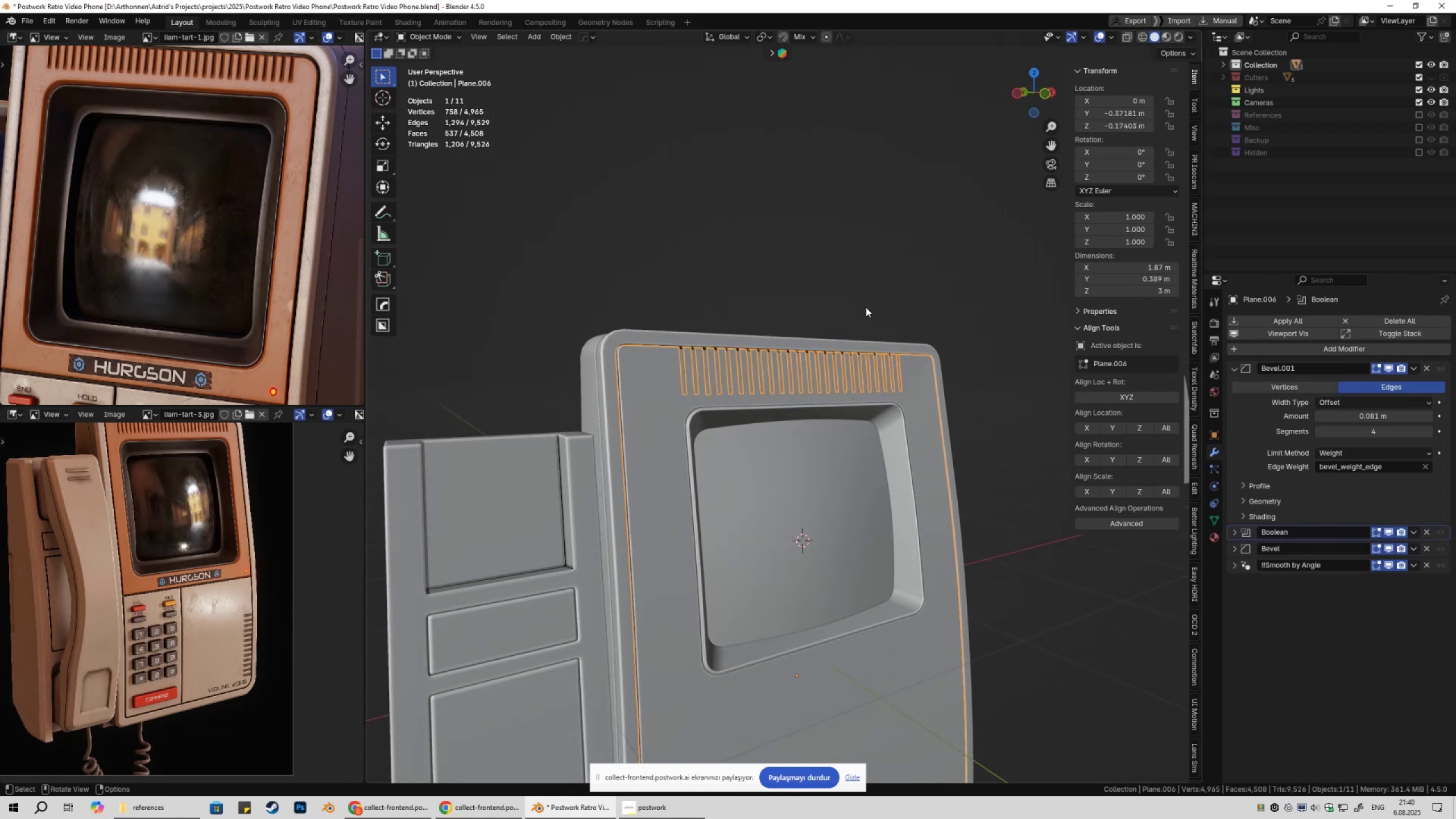 
triple_click([866, 307])
 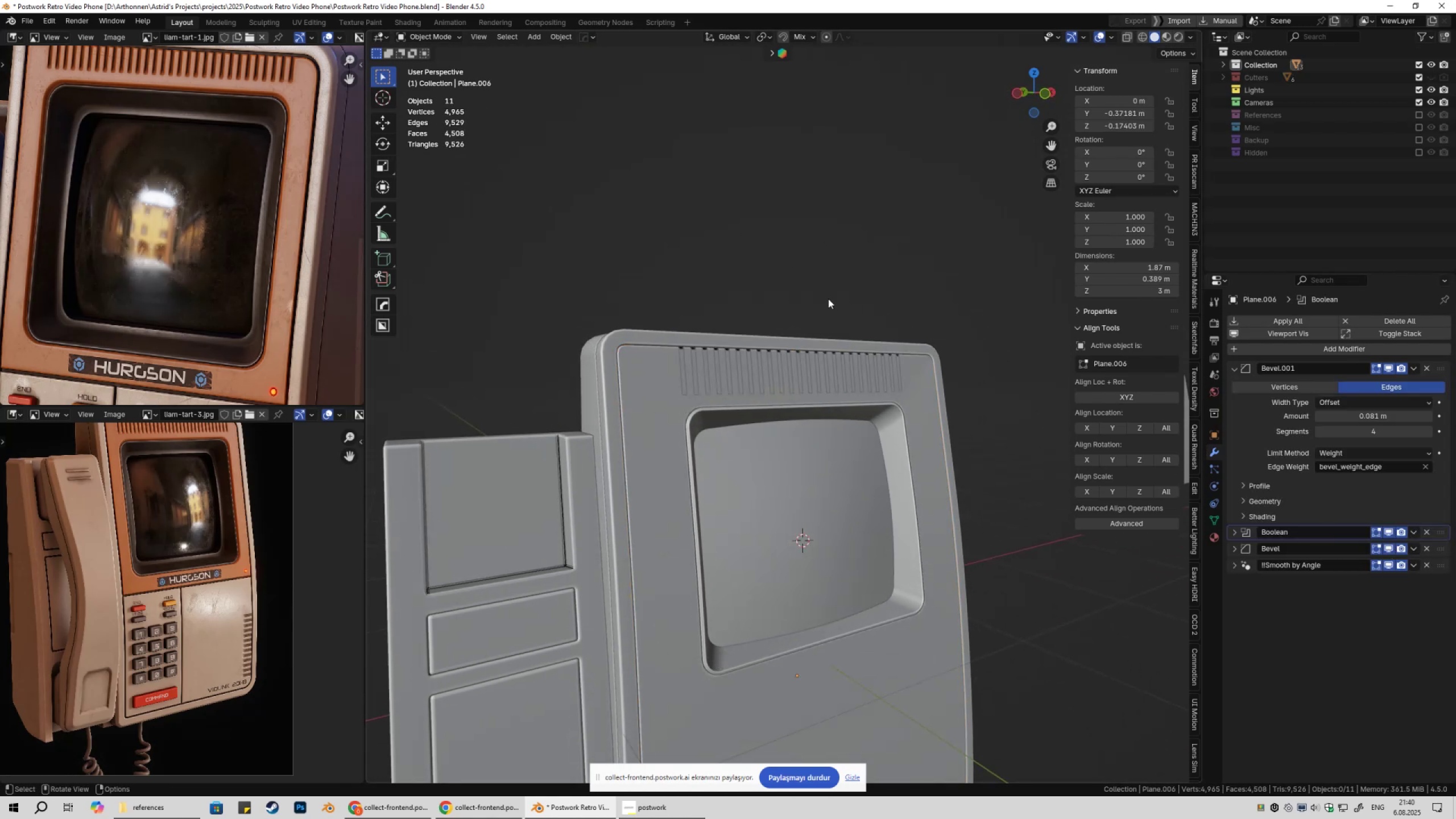 
scroll: coordinate [784, 312], scroll_direction: up, amount: 6.0
 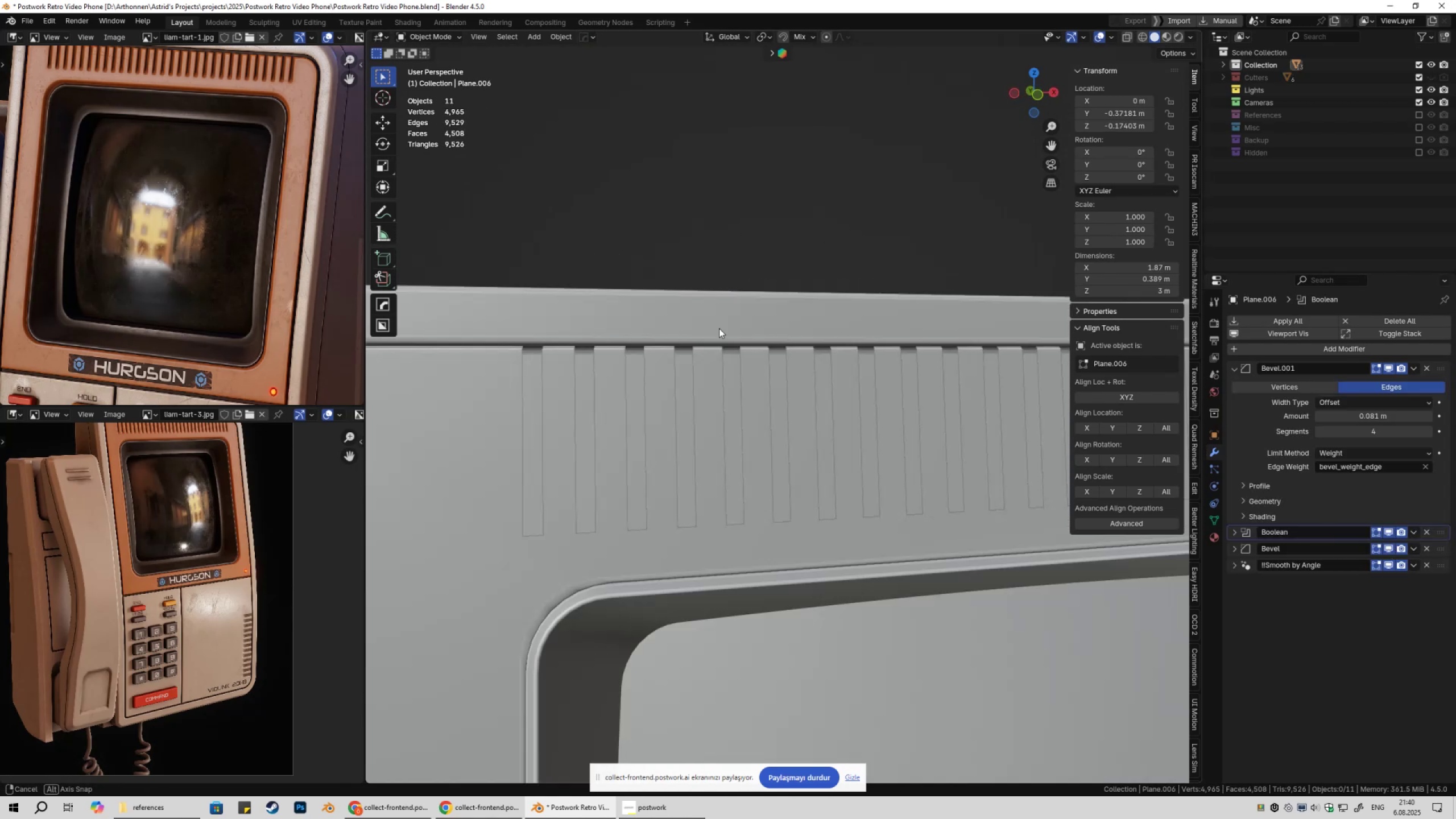 
key(Shift+ShiftLeft)
 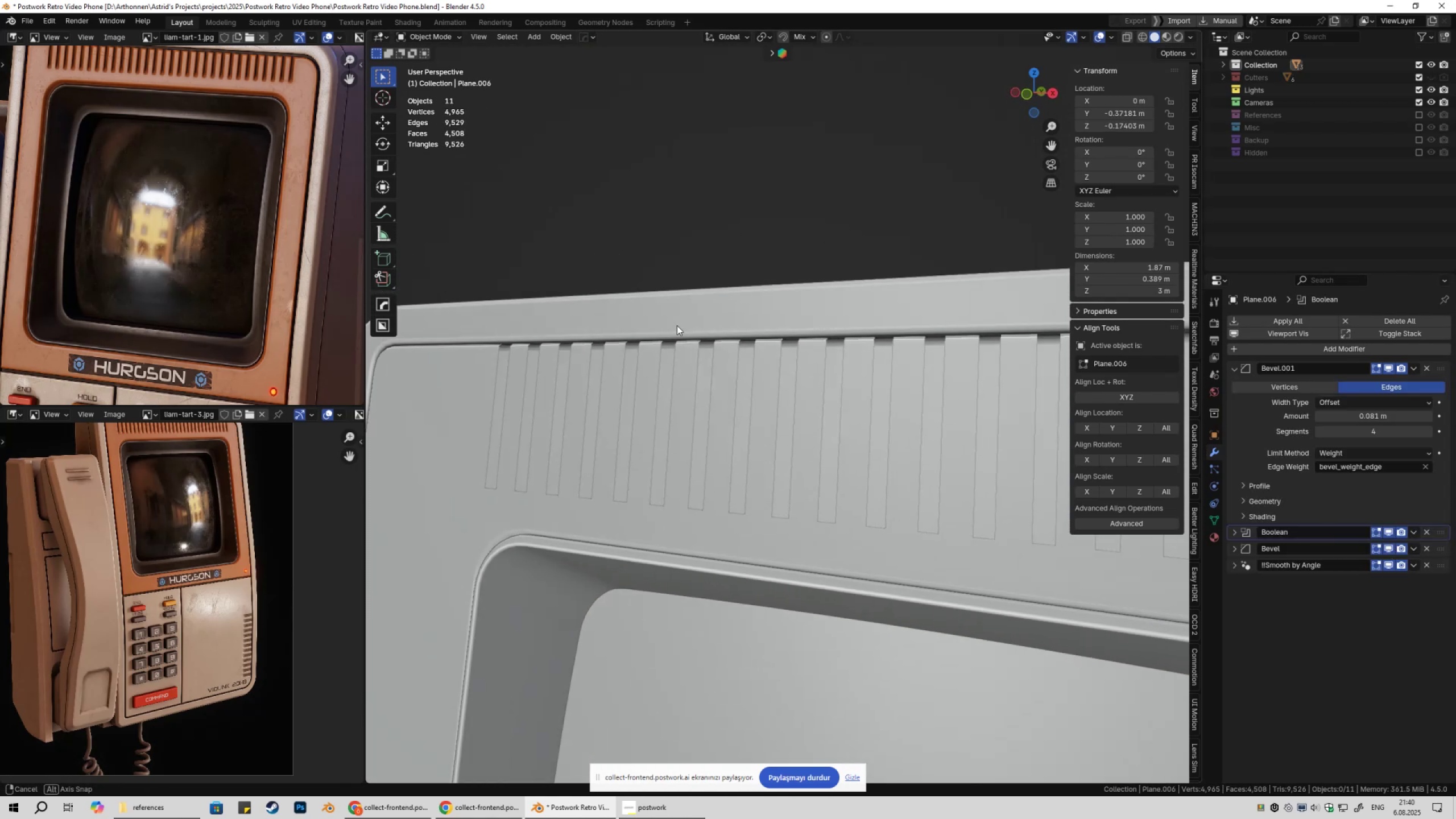 
left_click([596, 362])
 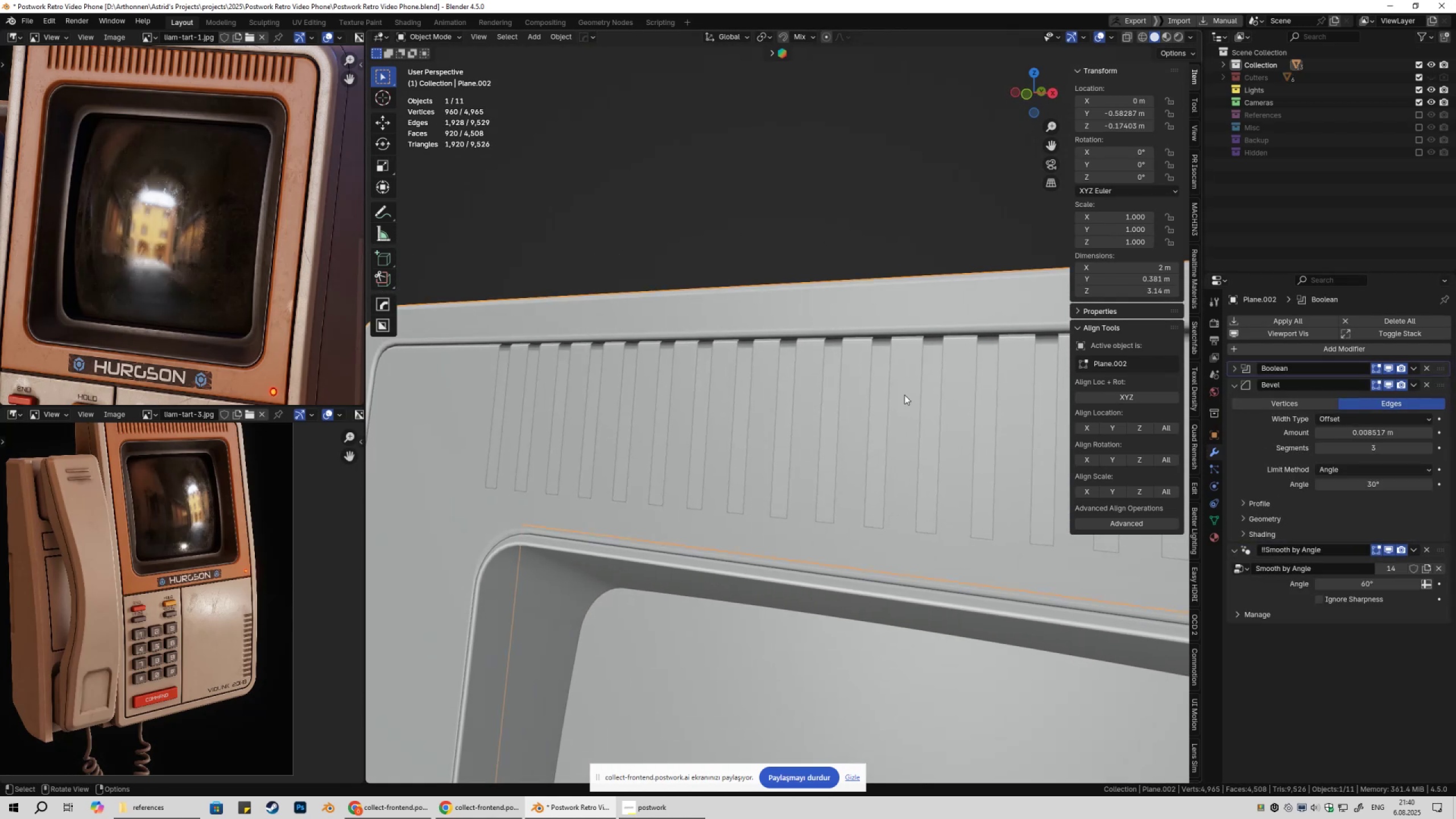 
scroll: coordinate [436, 410], scroll_direction: down, amount: 2.0
 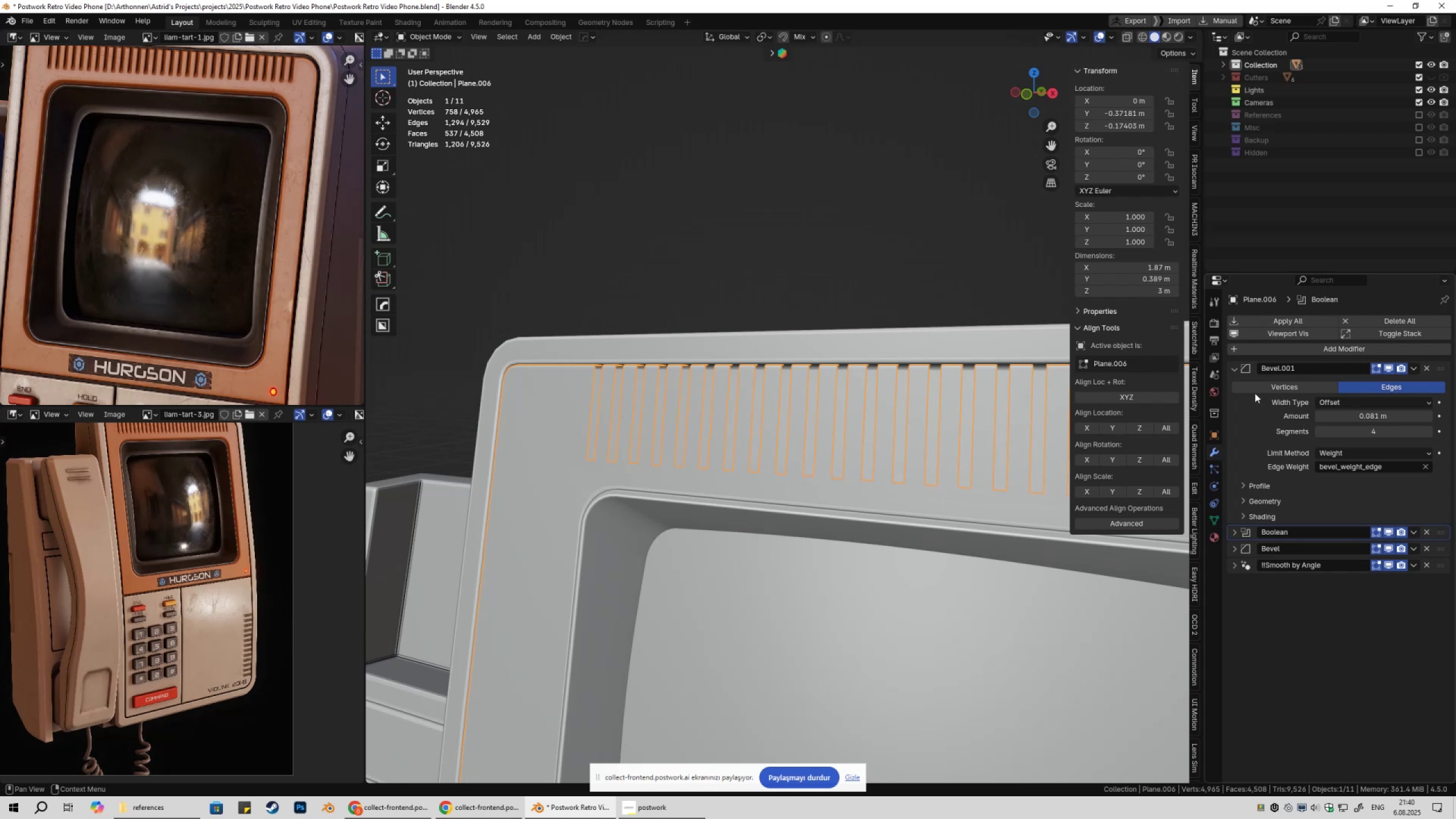 
left_click([1235, 374])
 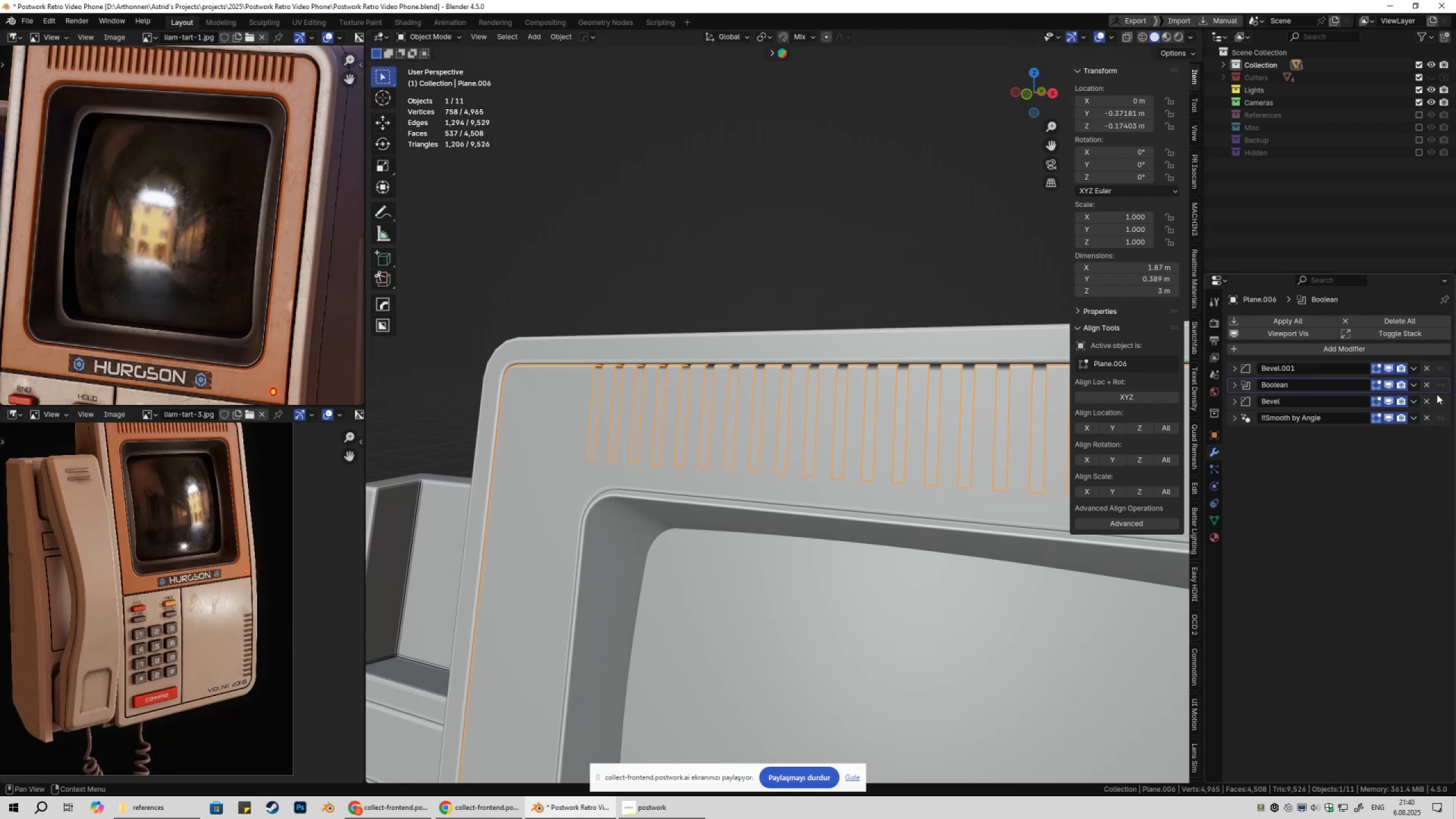 
left_click_drag(start_coordinate=[1441, 386], to_coordinate=[1444, 351])
 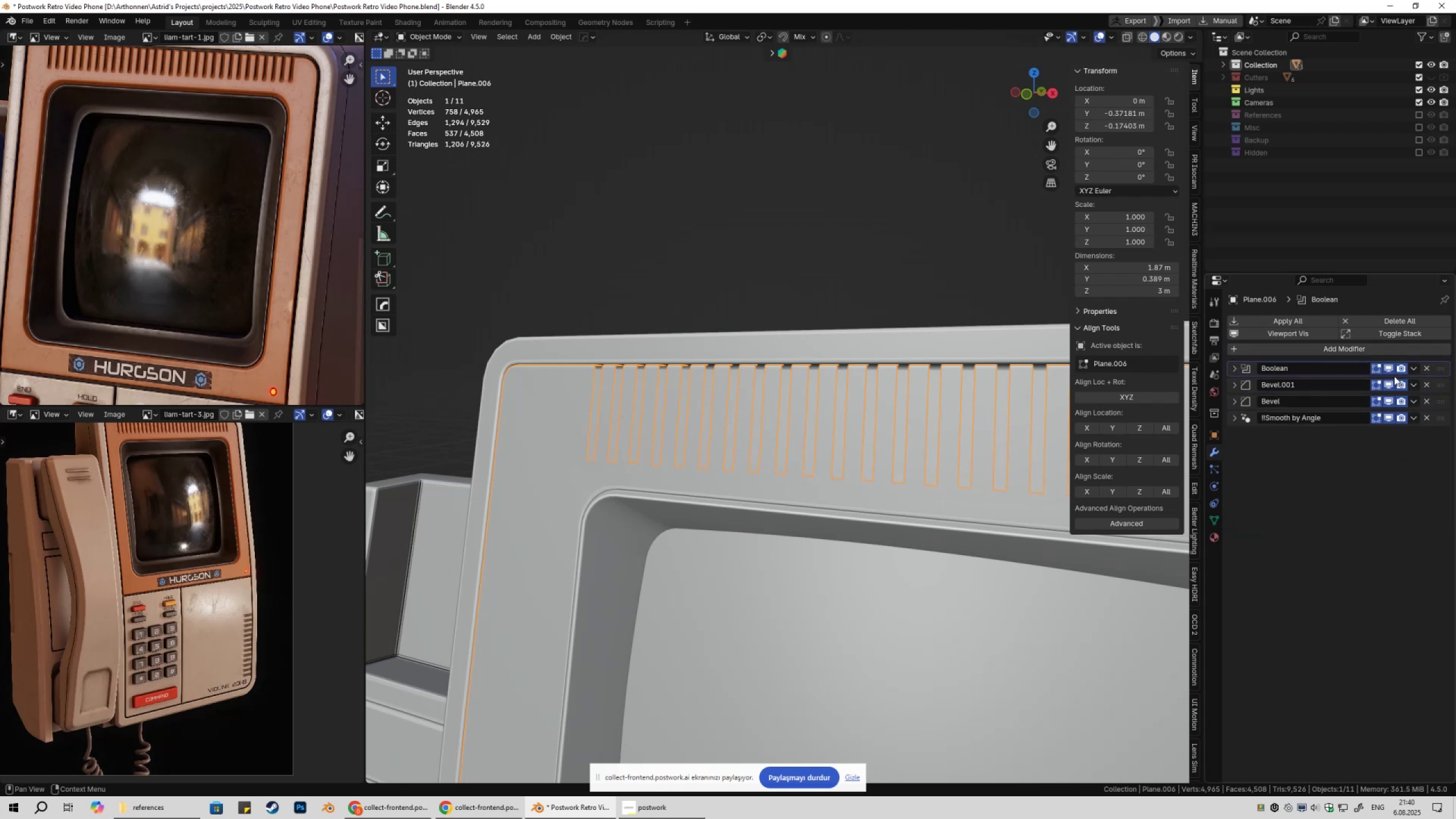 
left_click([1391, 367])
 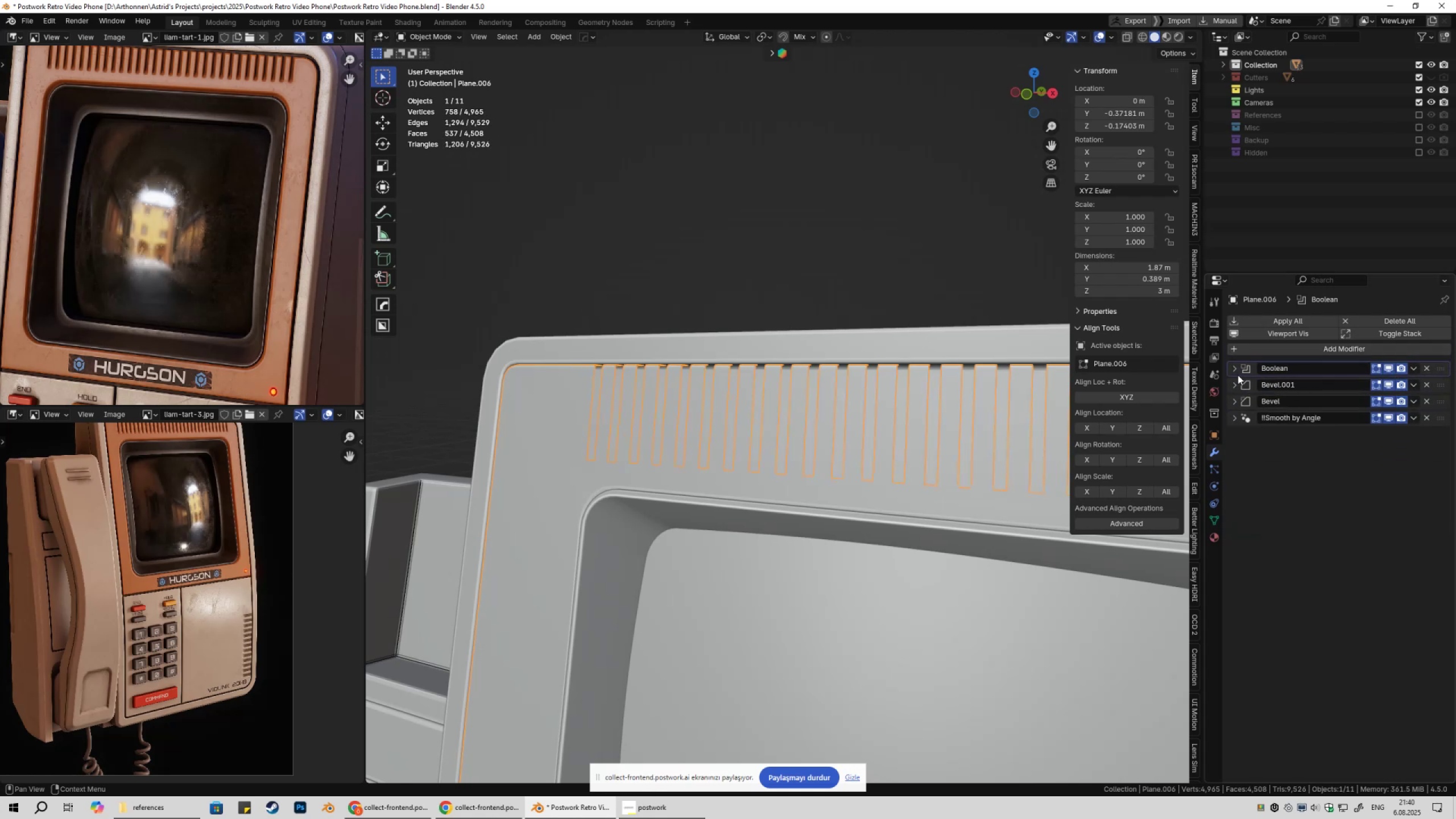 
left_click([1234, 371])
 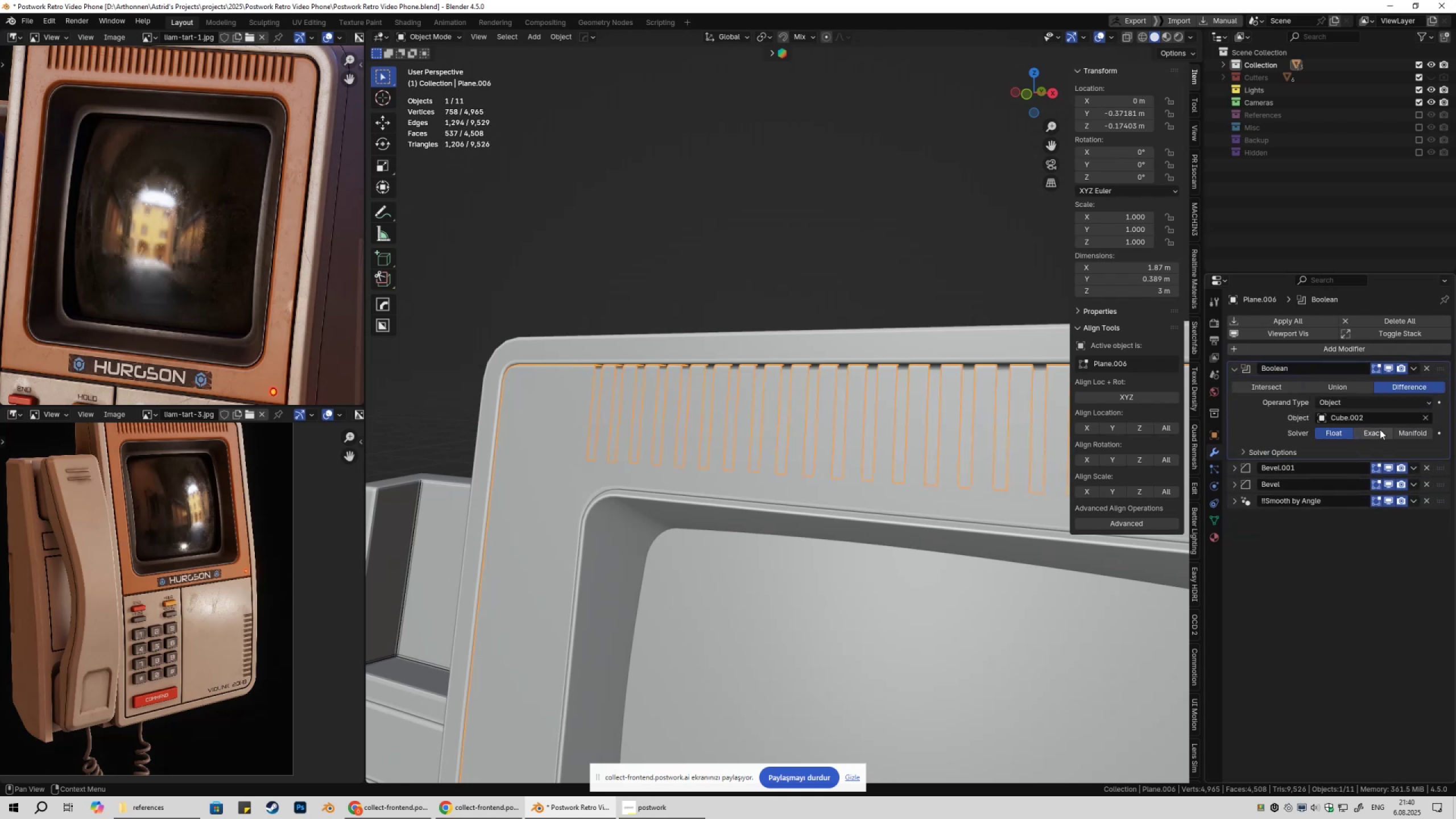 
mouse_move([1384, 432])
 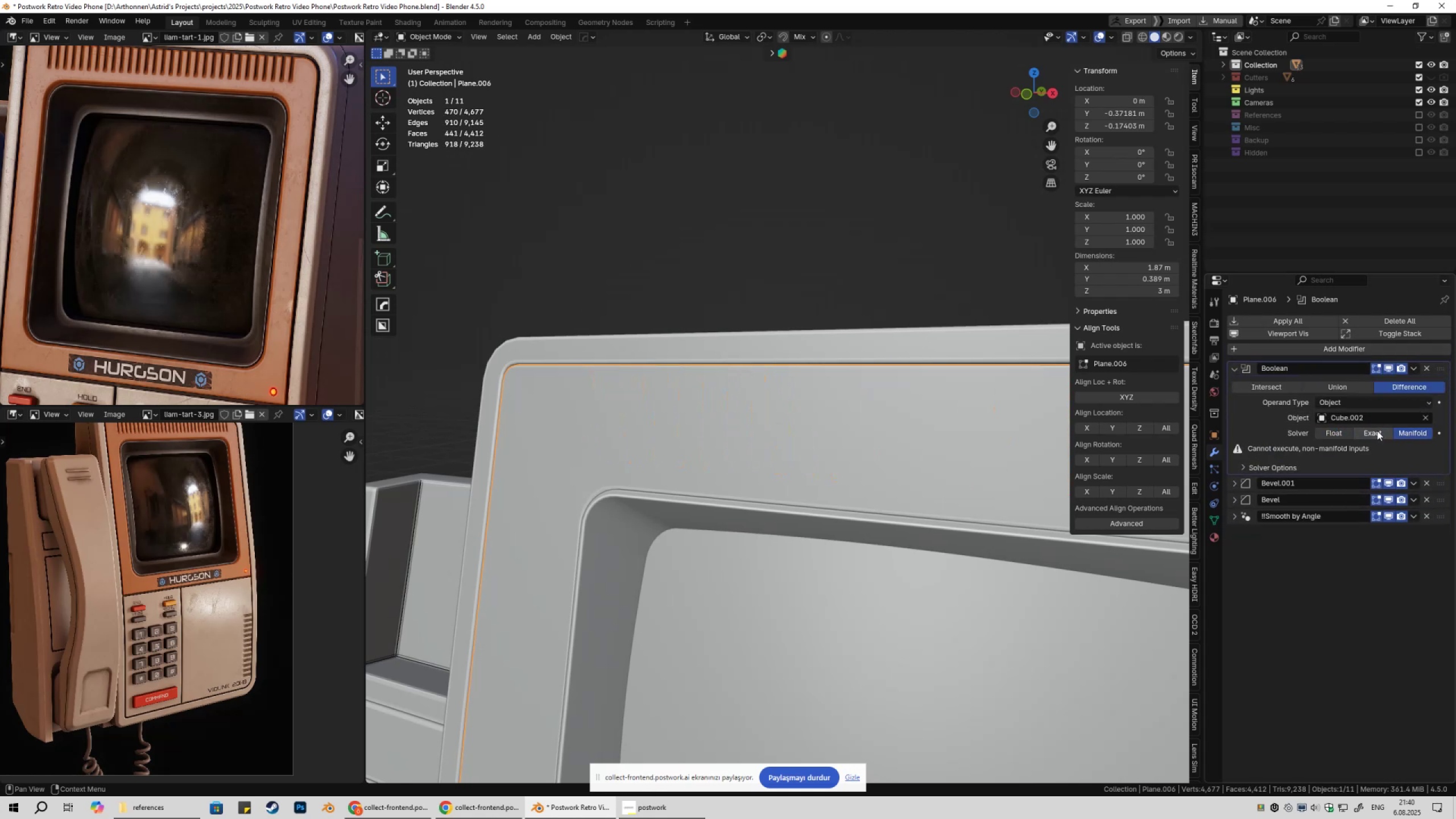 
mouse_move([1372, 431])
 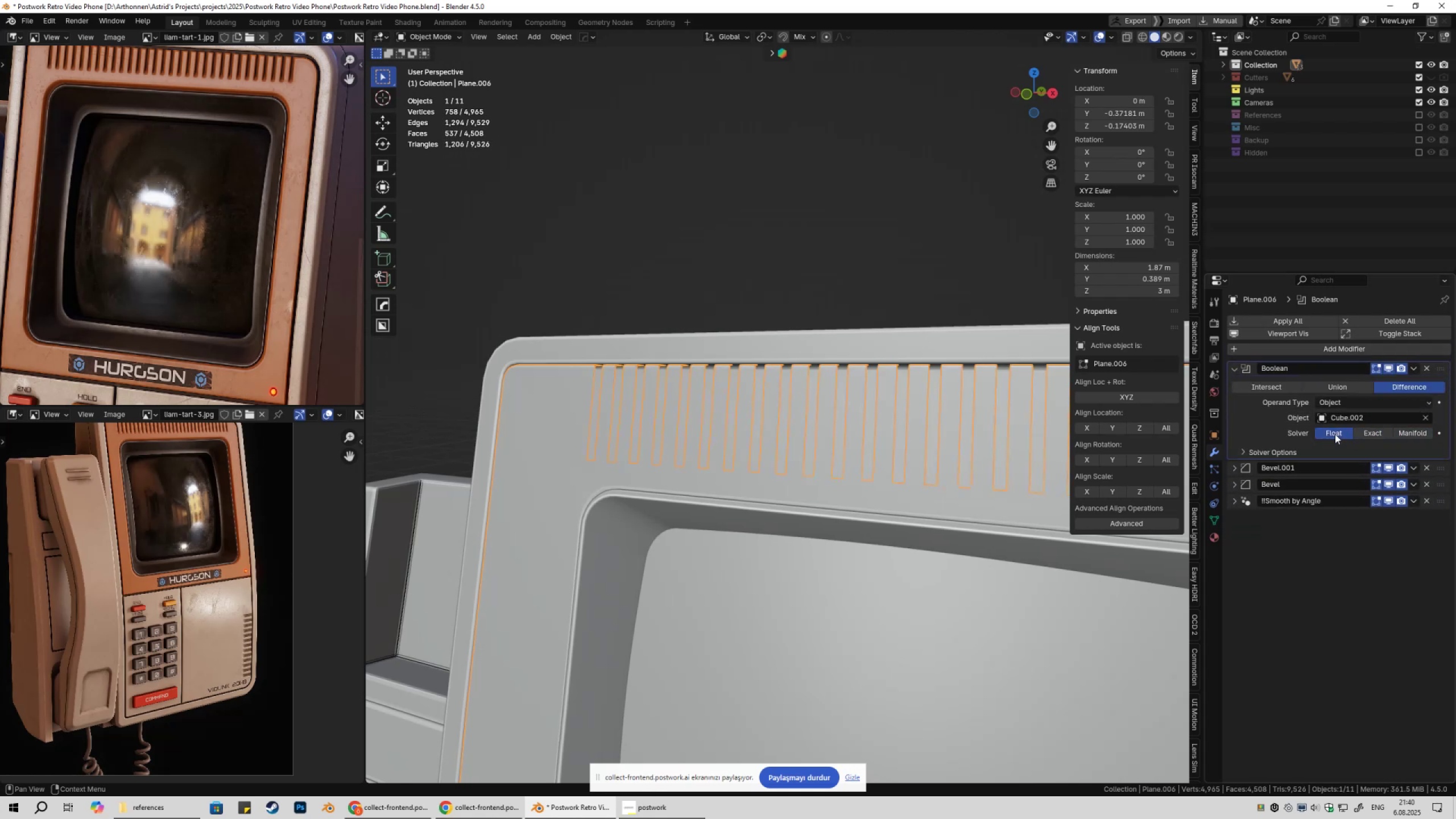 
double_click([1335, 434])
 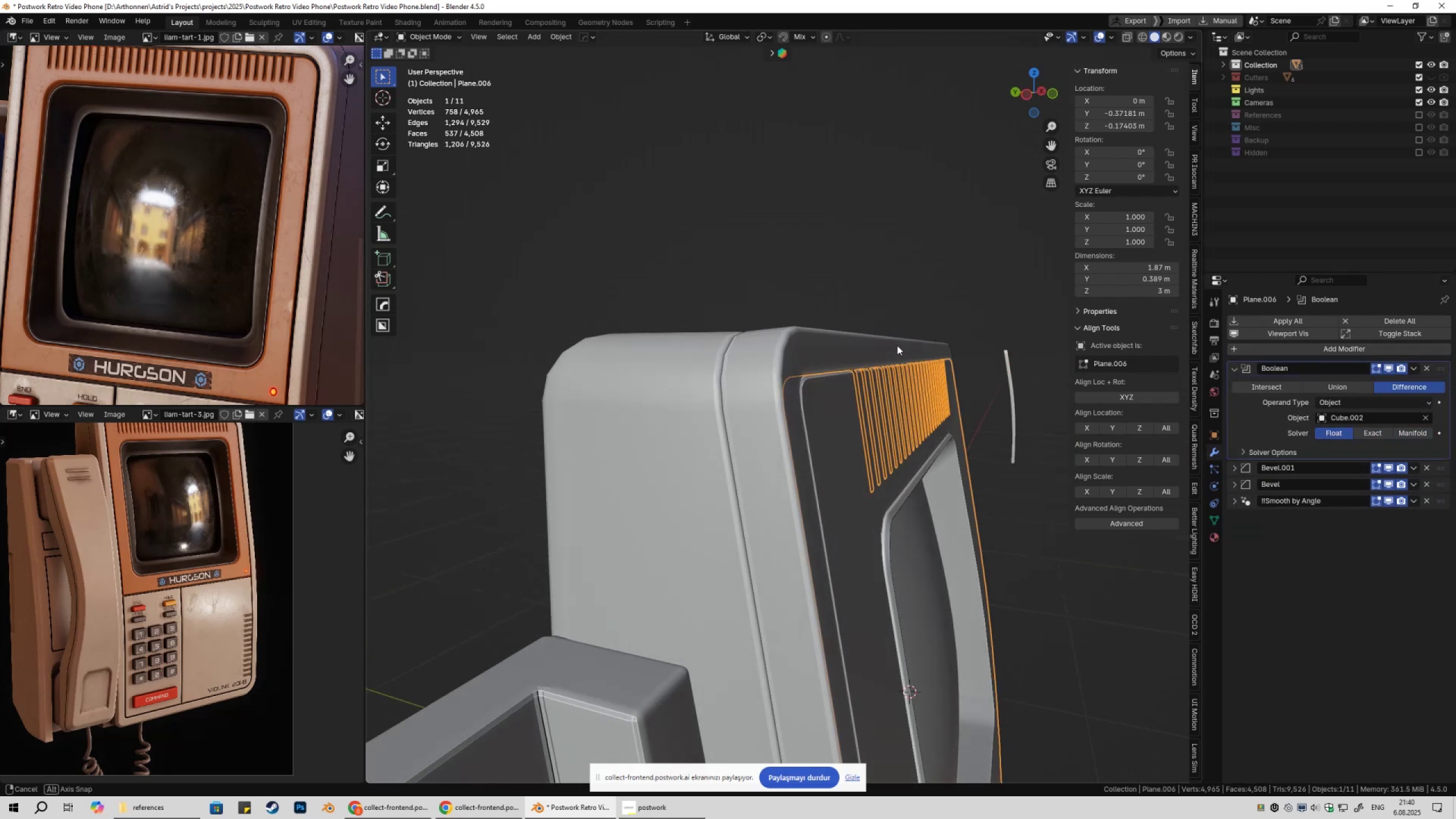 
left_click([899, 296])
 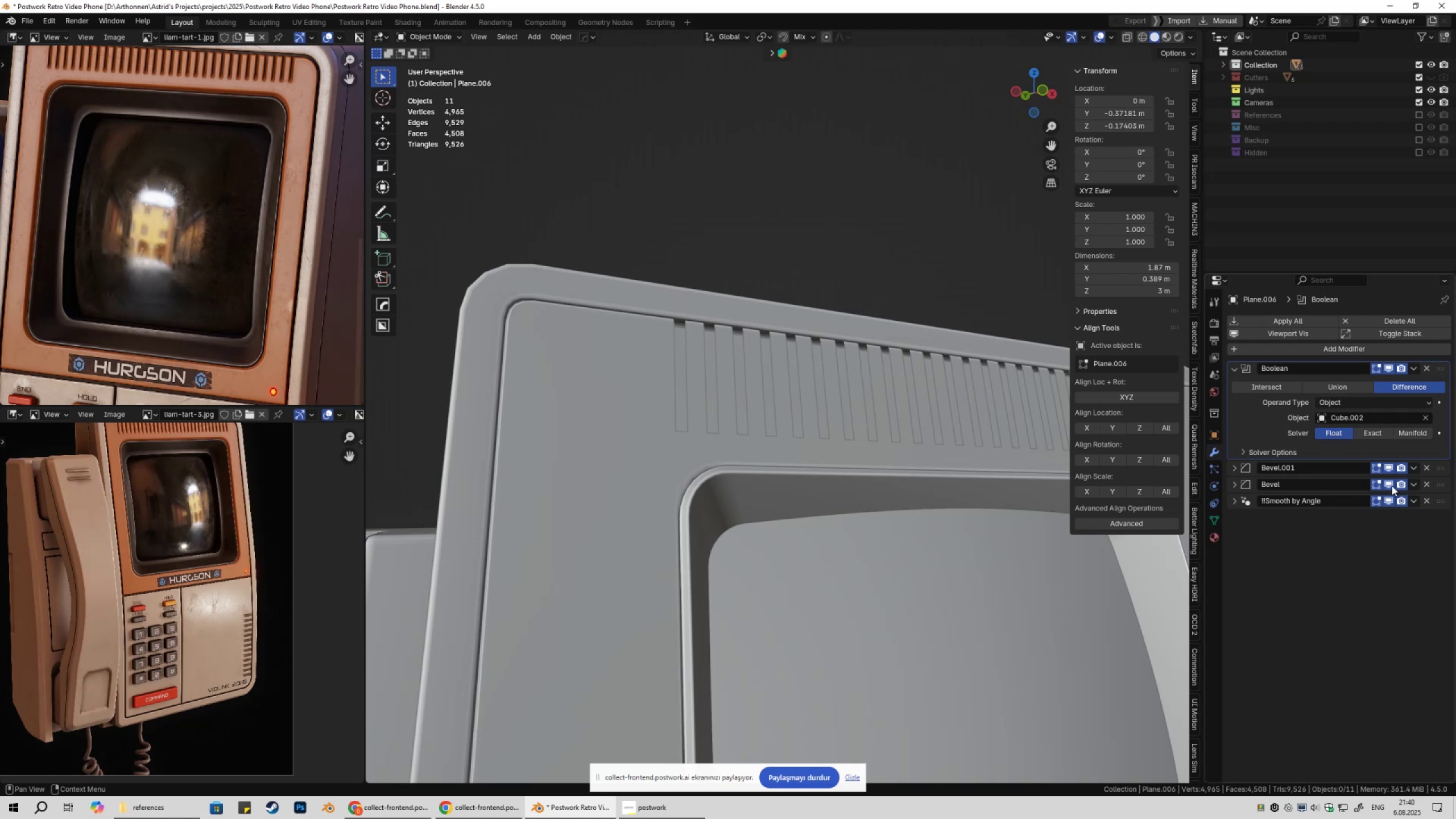 
double_click([1388, 485])
 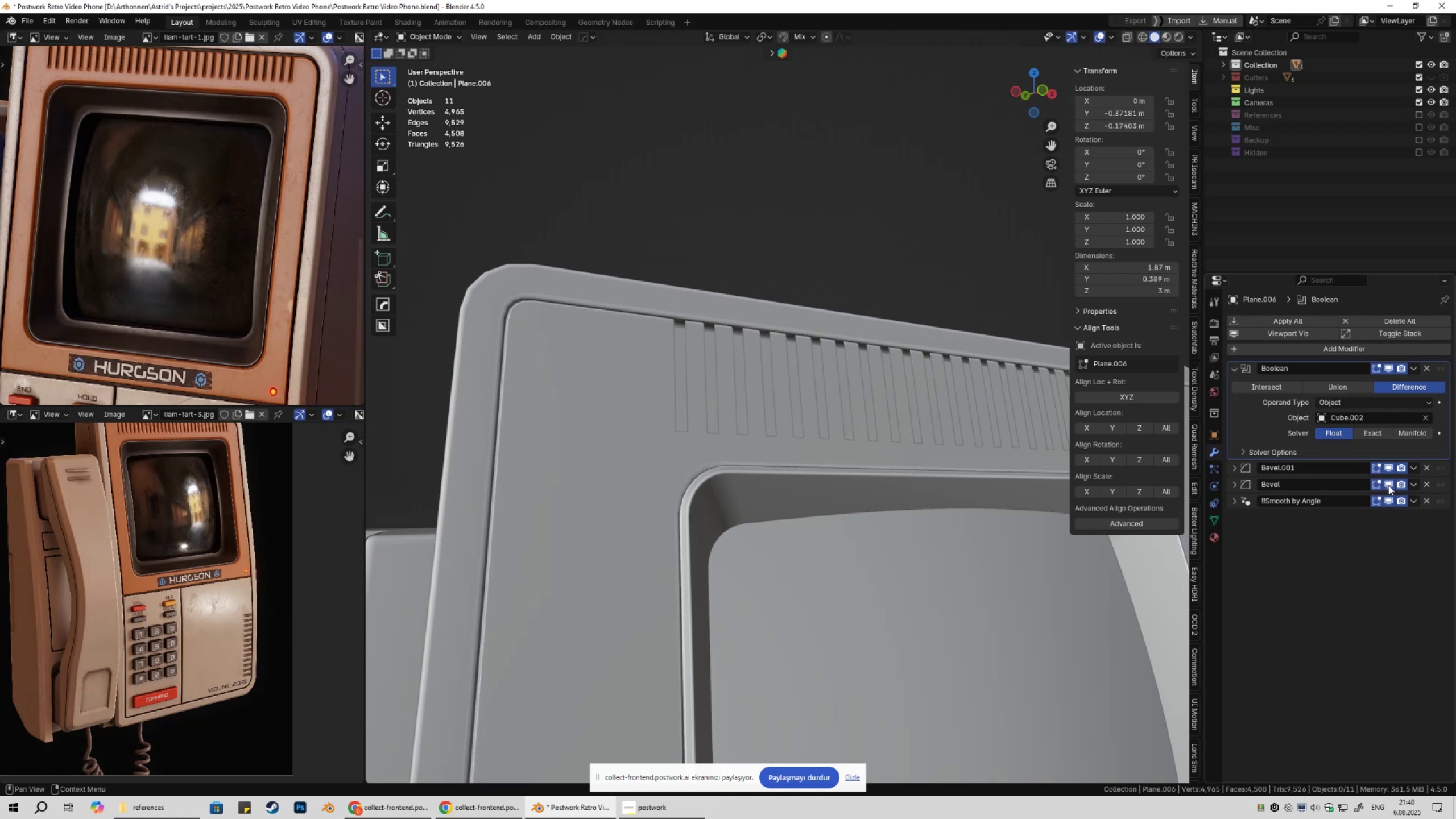 
triple_click([1388, 485])
 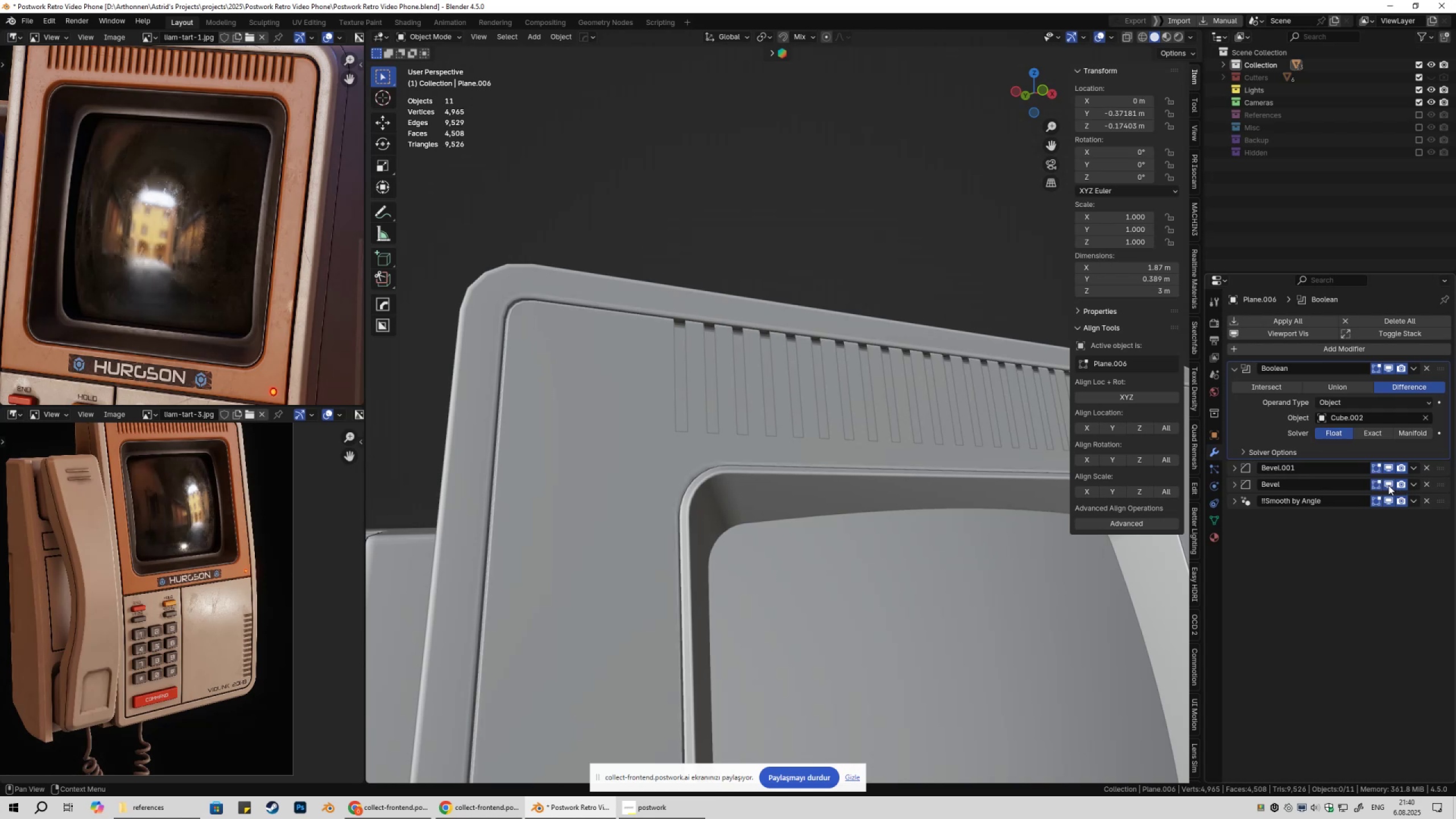 
triple_click([1388, 485])
 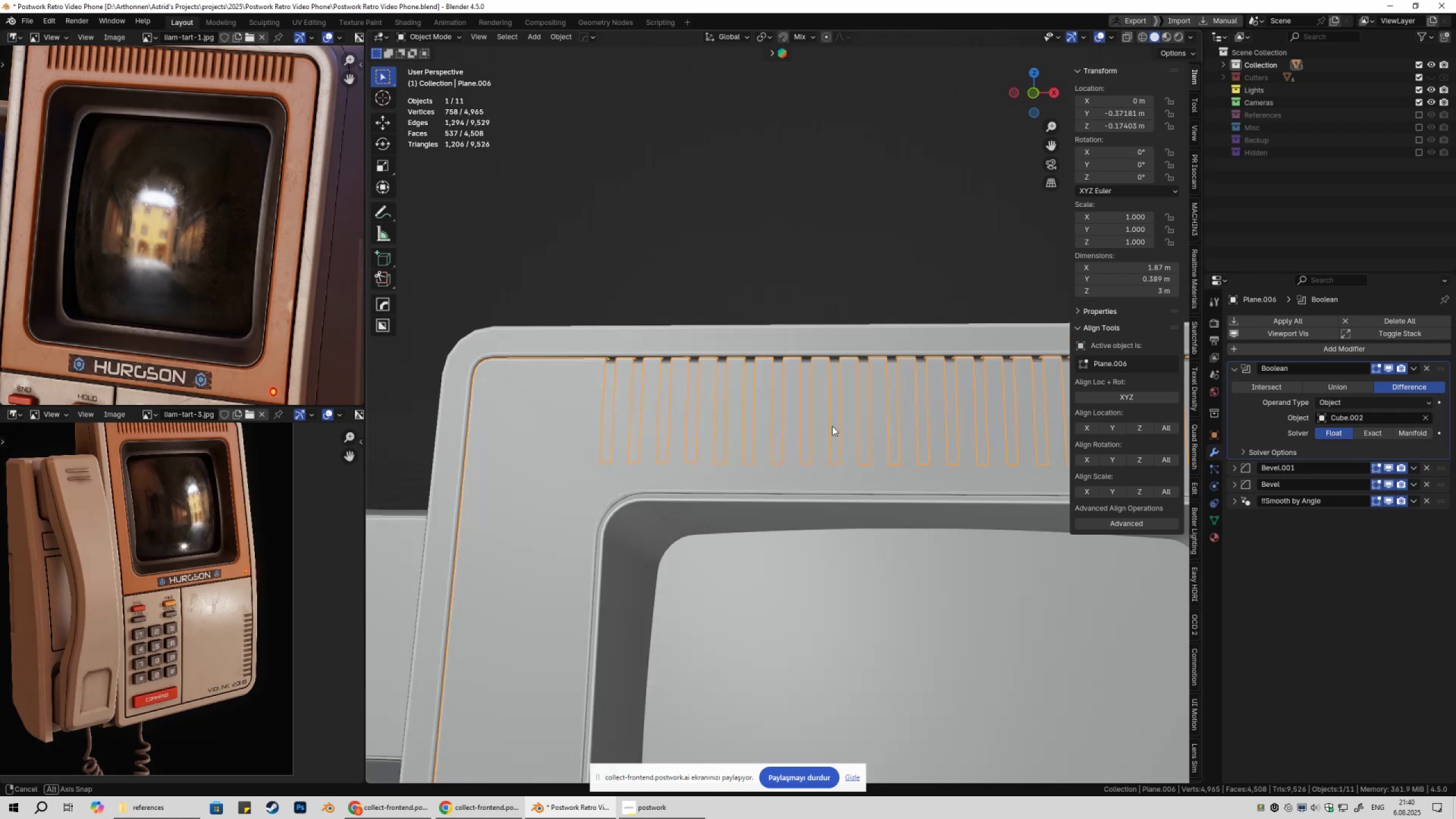 
left_click([873, 279])
 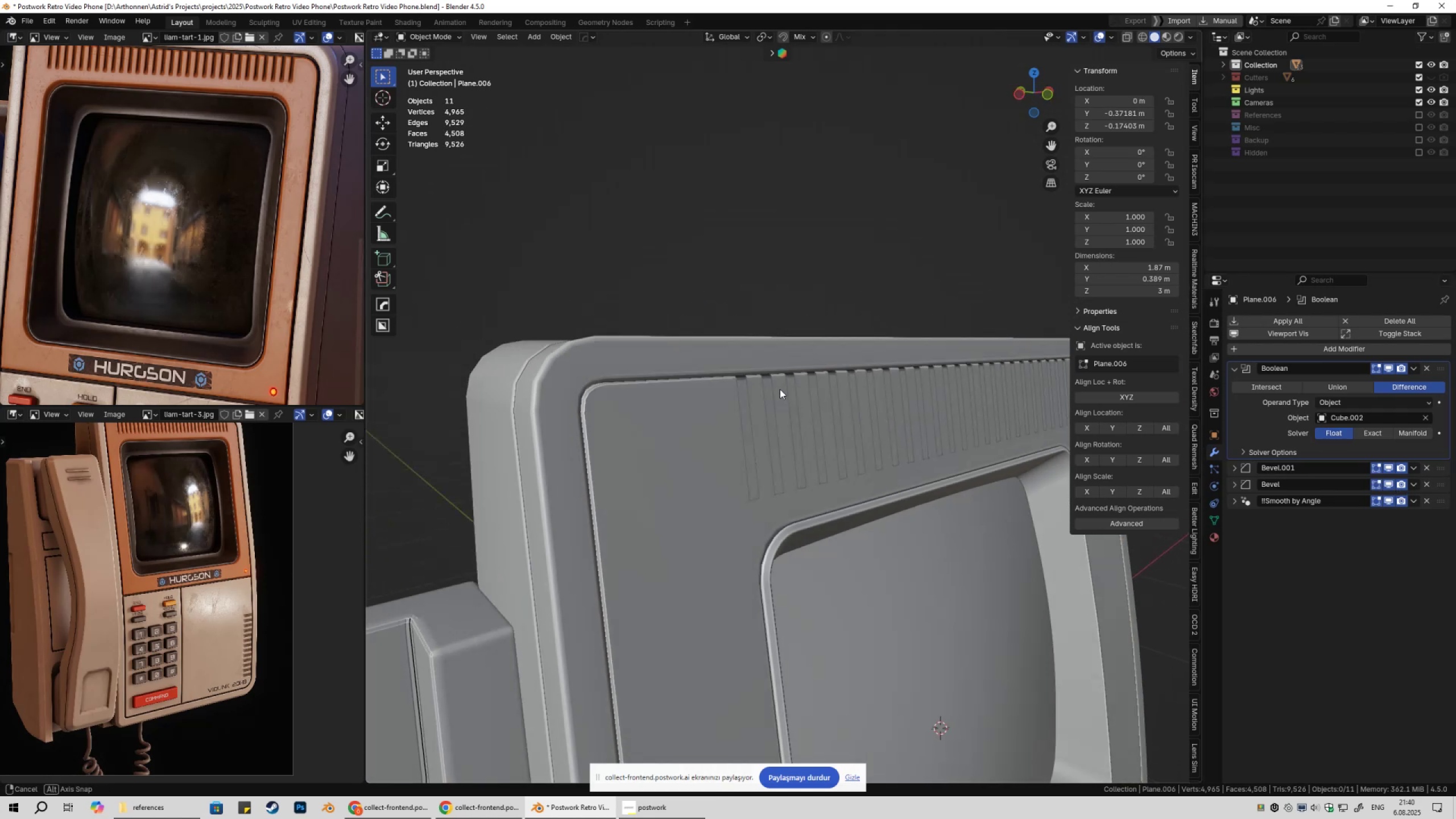 
left_click([770, 395])
 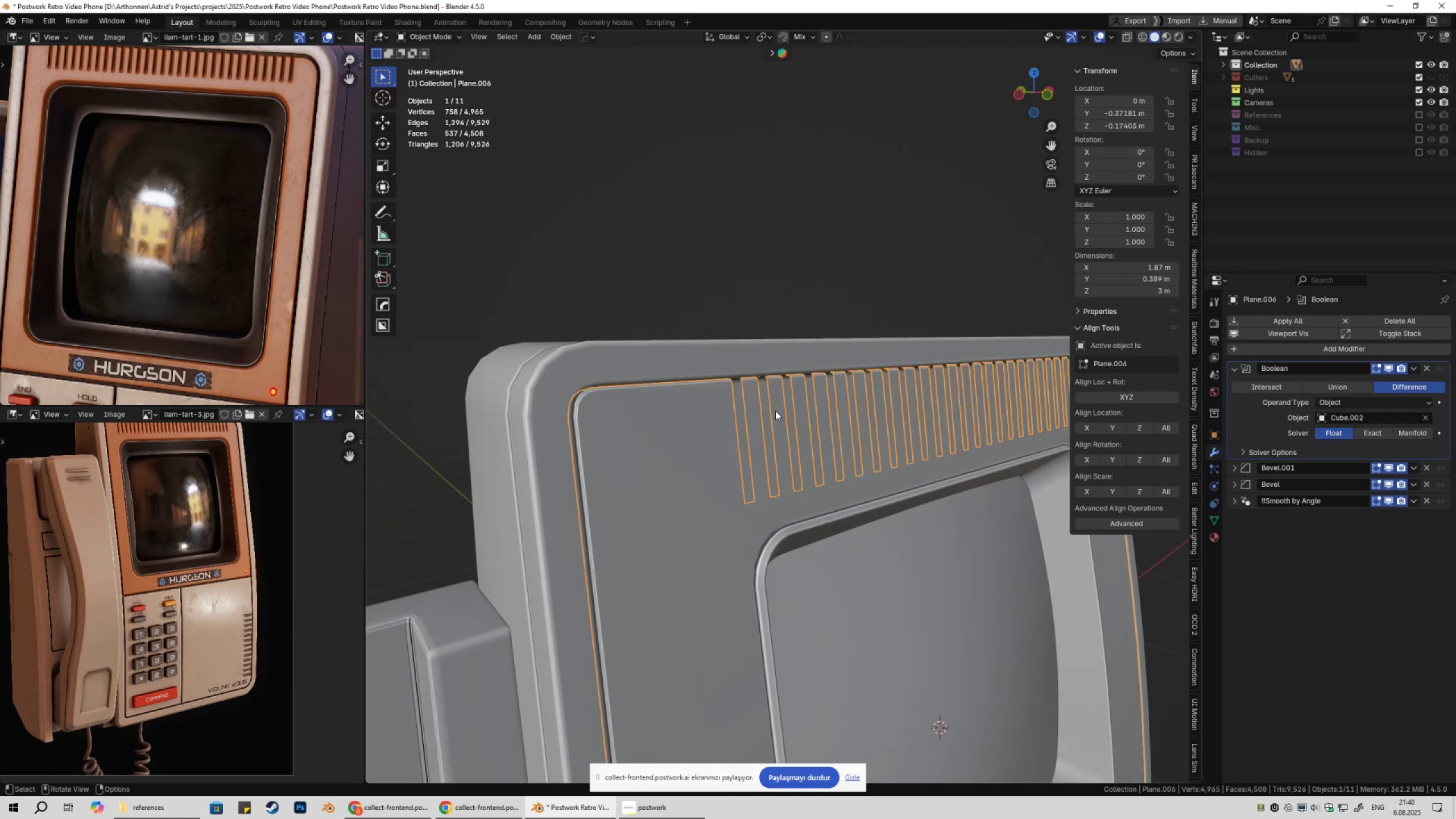 
scroll: coordinate [804, 447], scroll_direction: up, amount: 3.0
 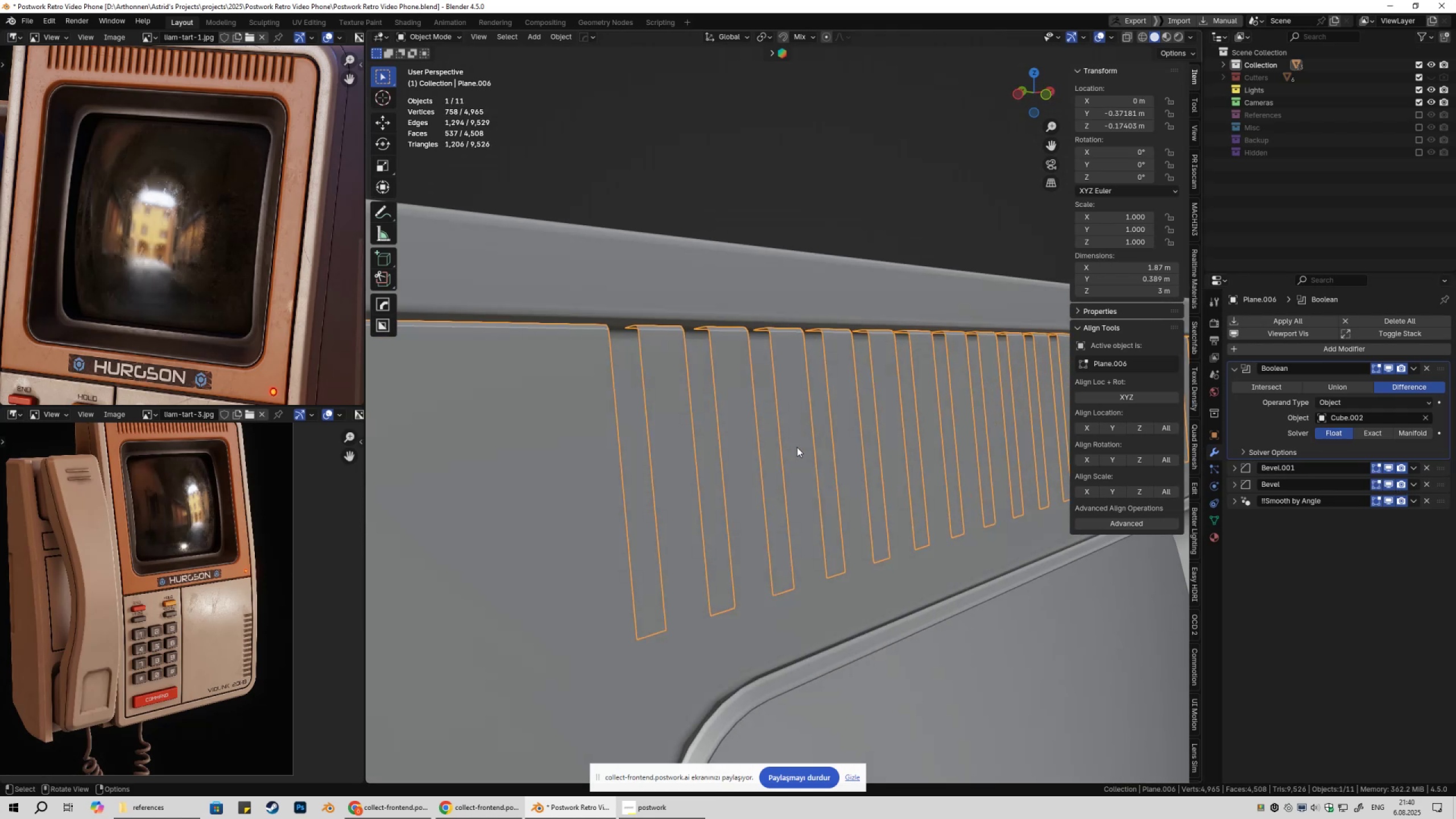 
key(Q)
 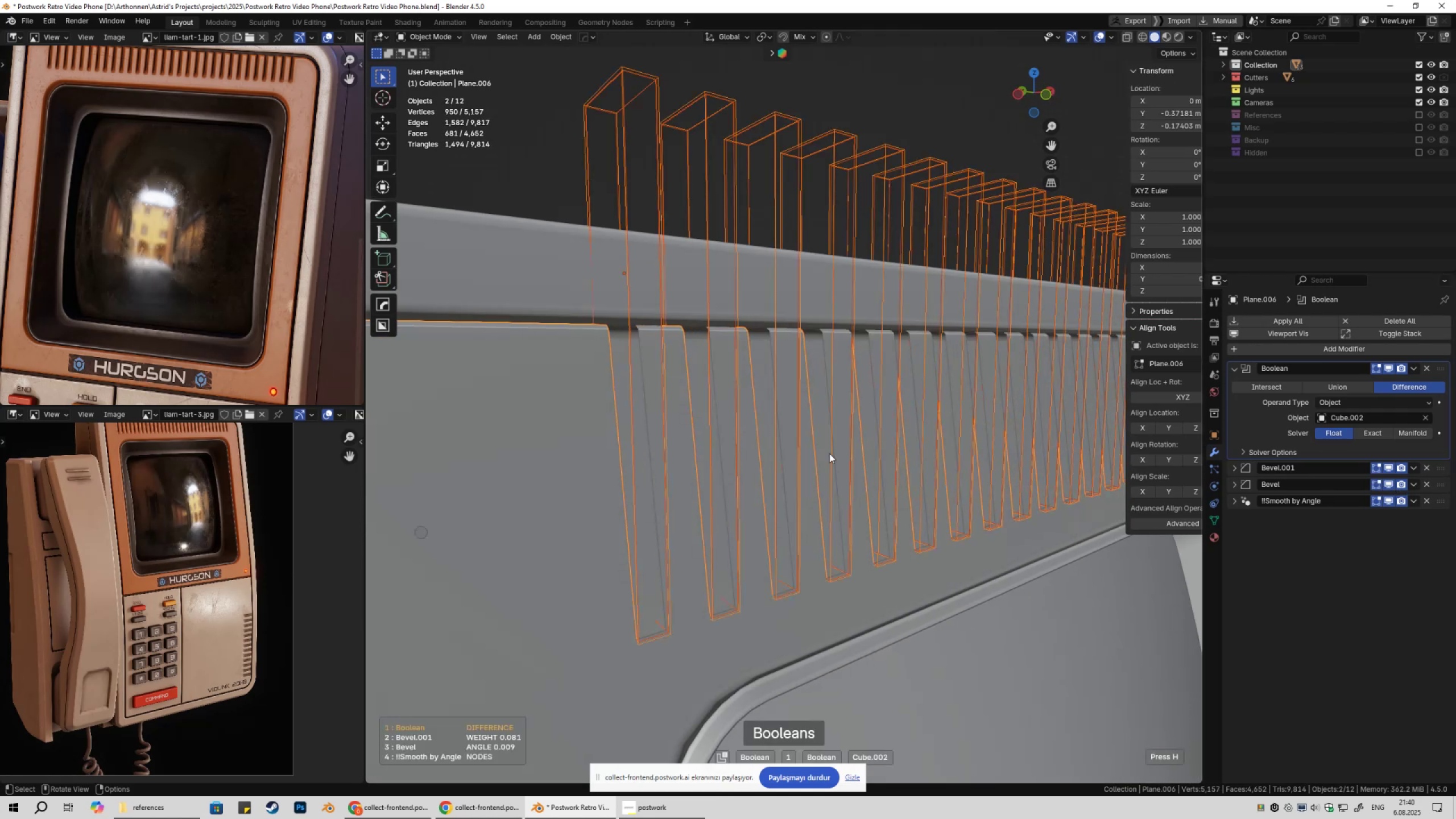 
double_click([829, 454])
 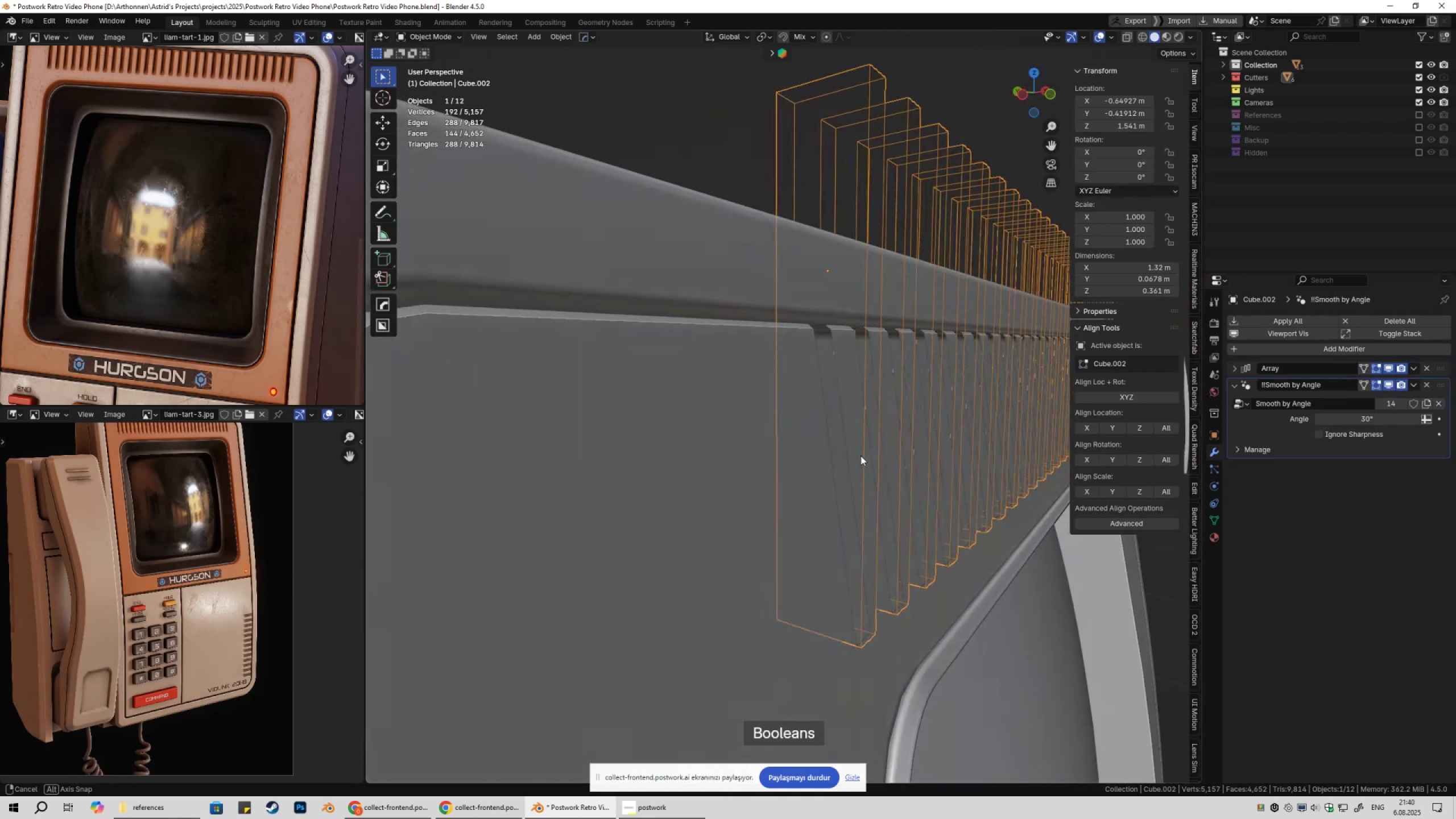 
type(gy)
 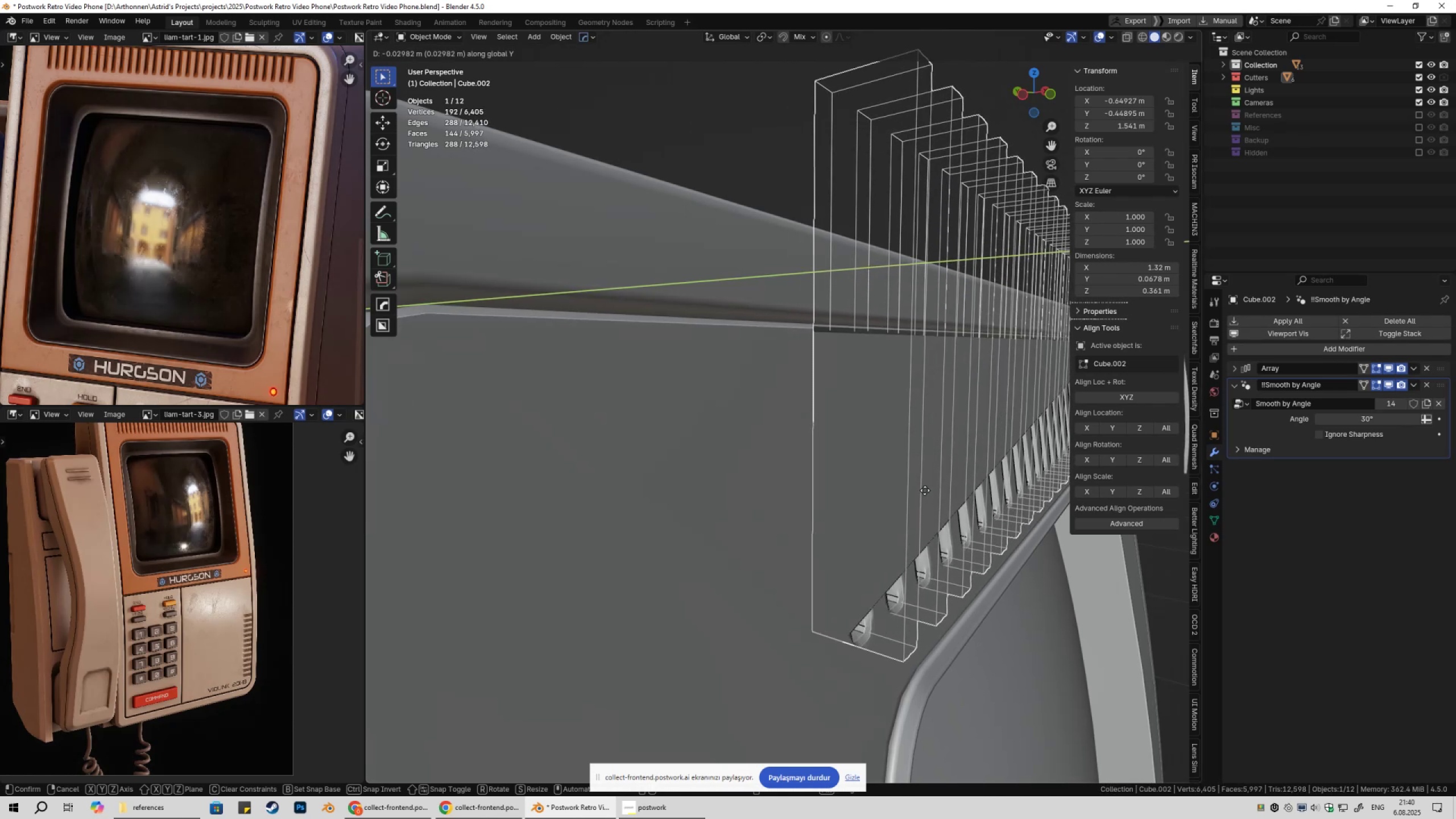 
wait(7.18)
 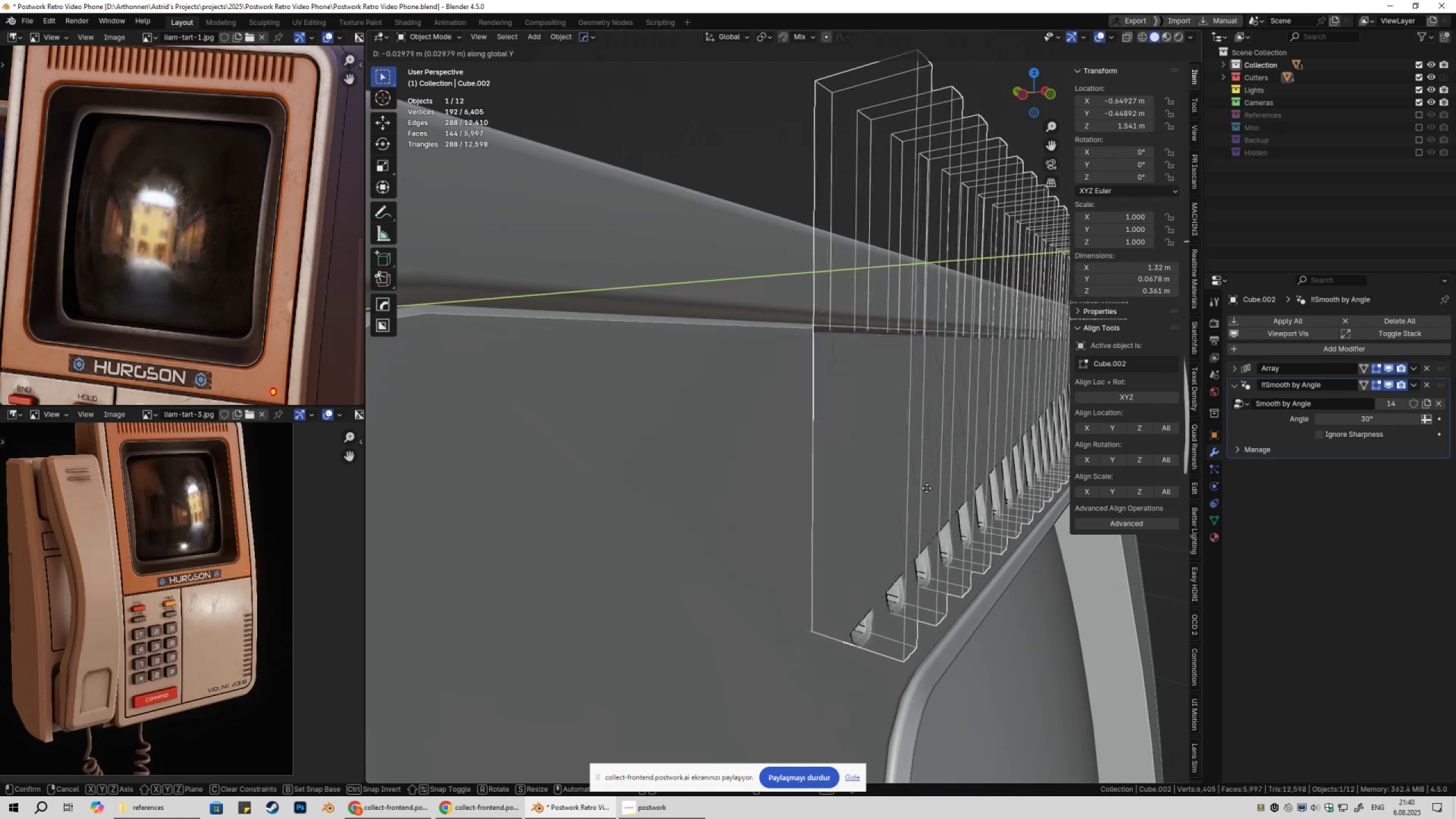 
left_click([924, 491])
 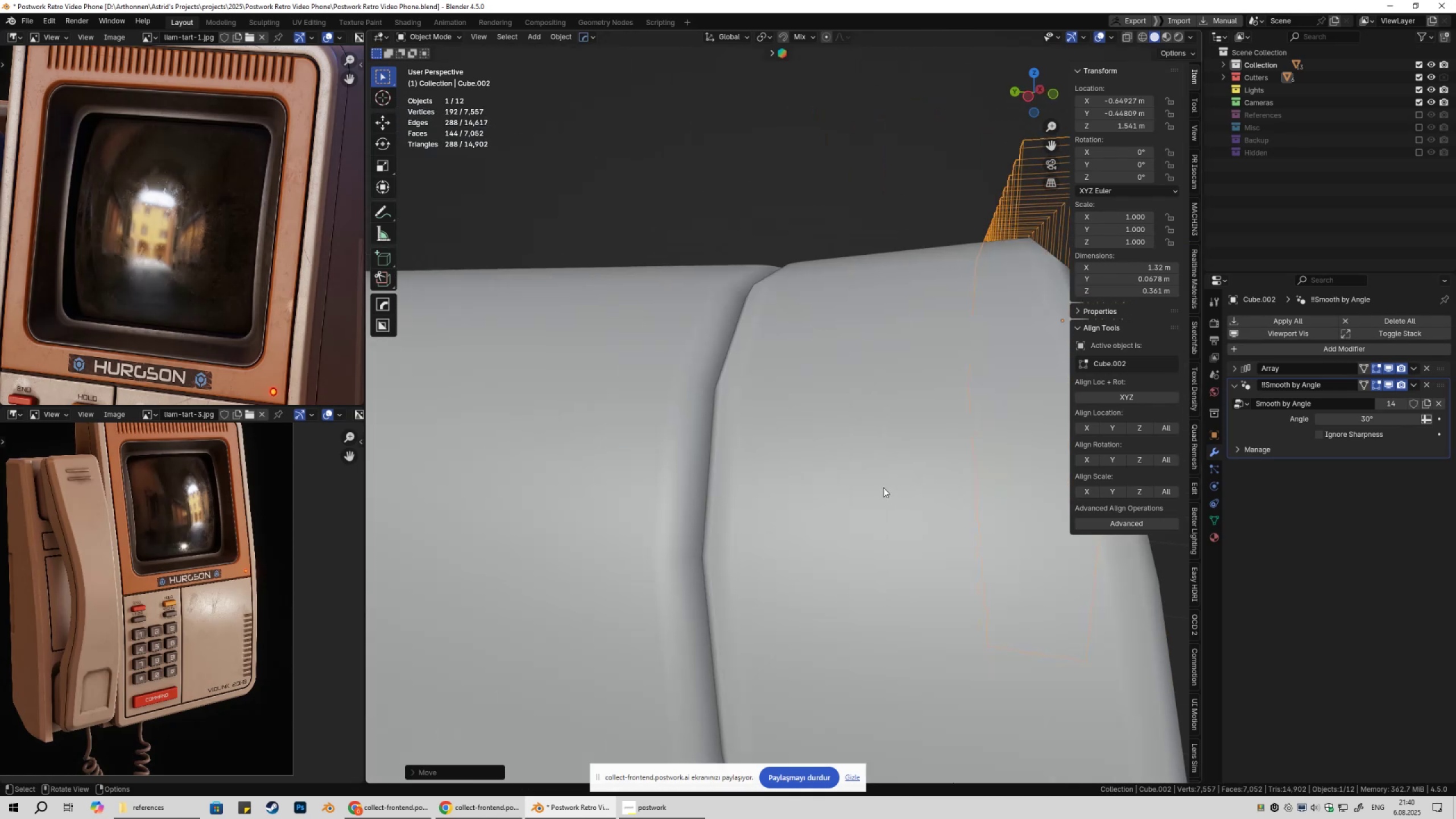 
scroll: coordinate [906, 482], scroll_direction: down, amount: 3.0
 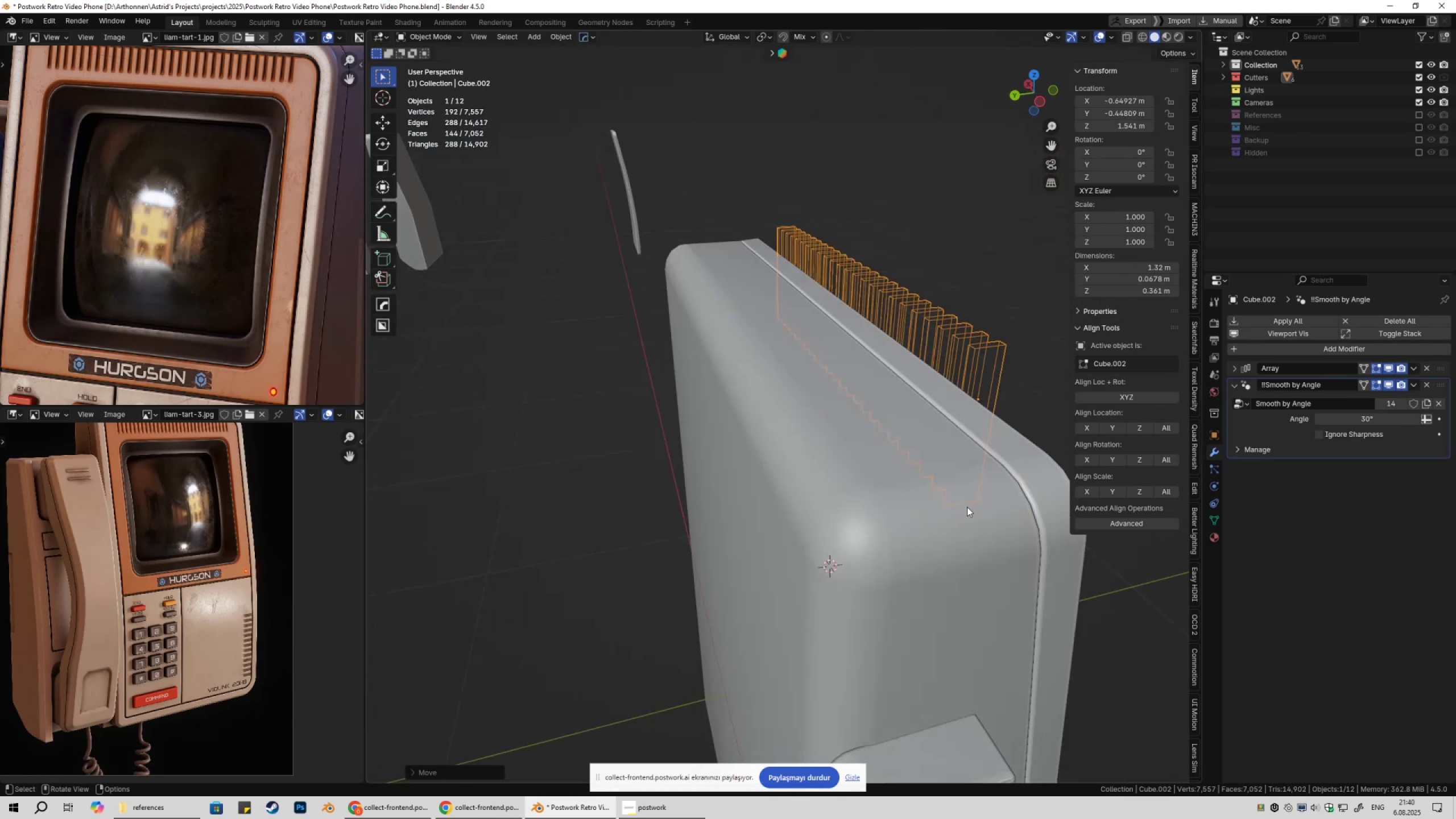 
key(Tab)
 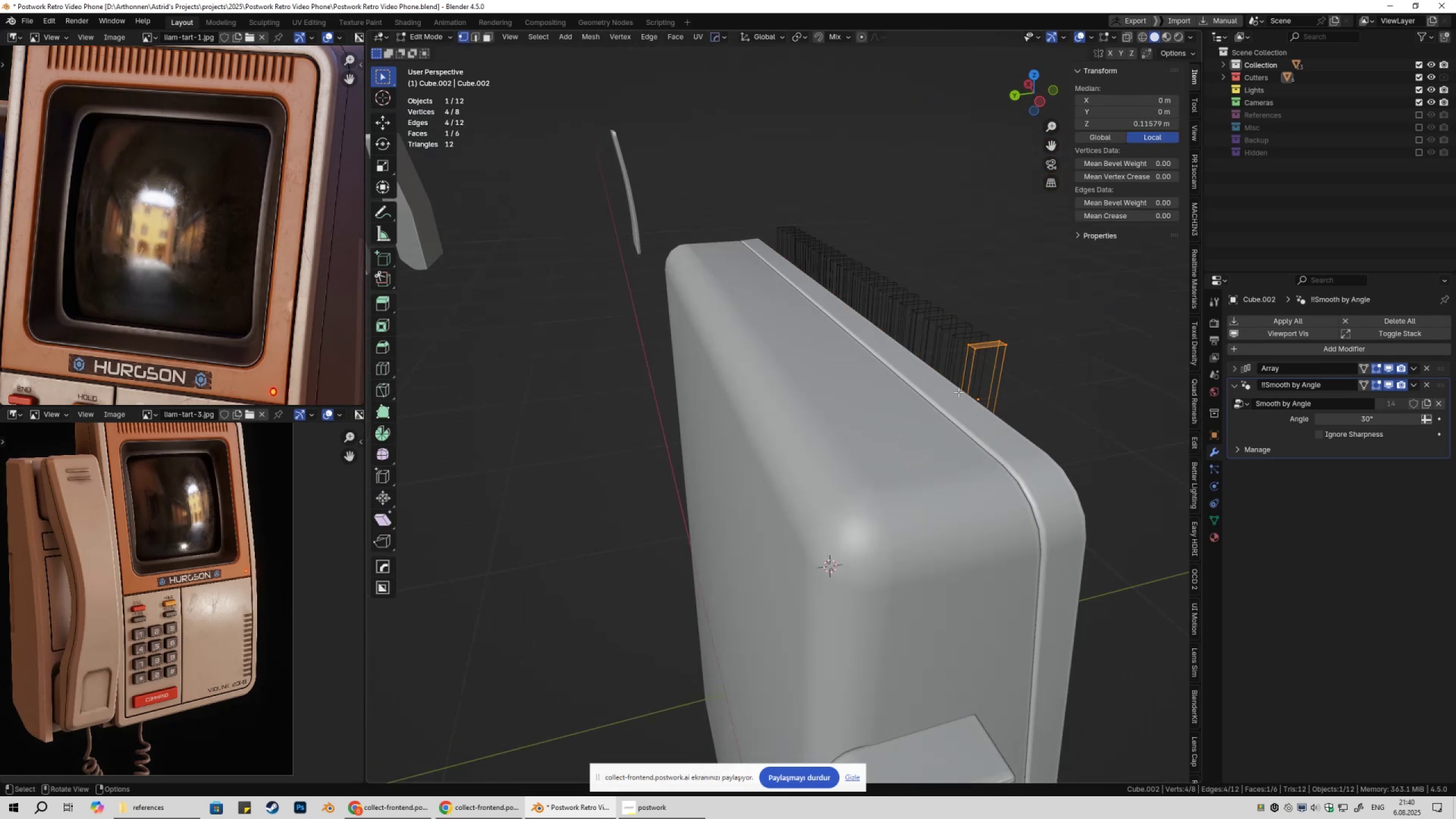 
key(3)
 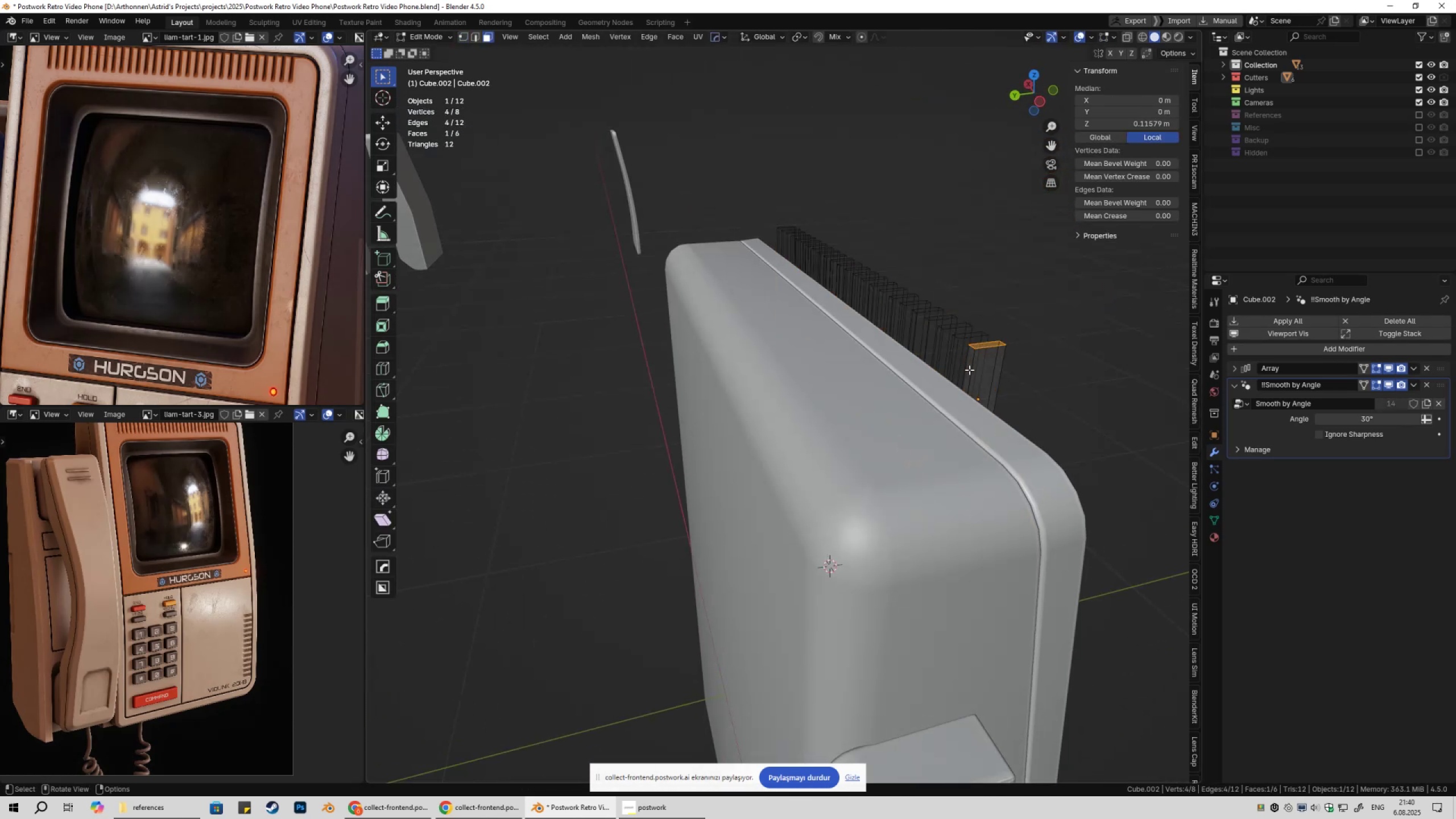 
left_click([969, 370])
 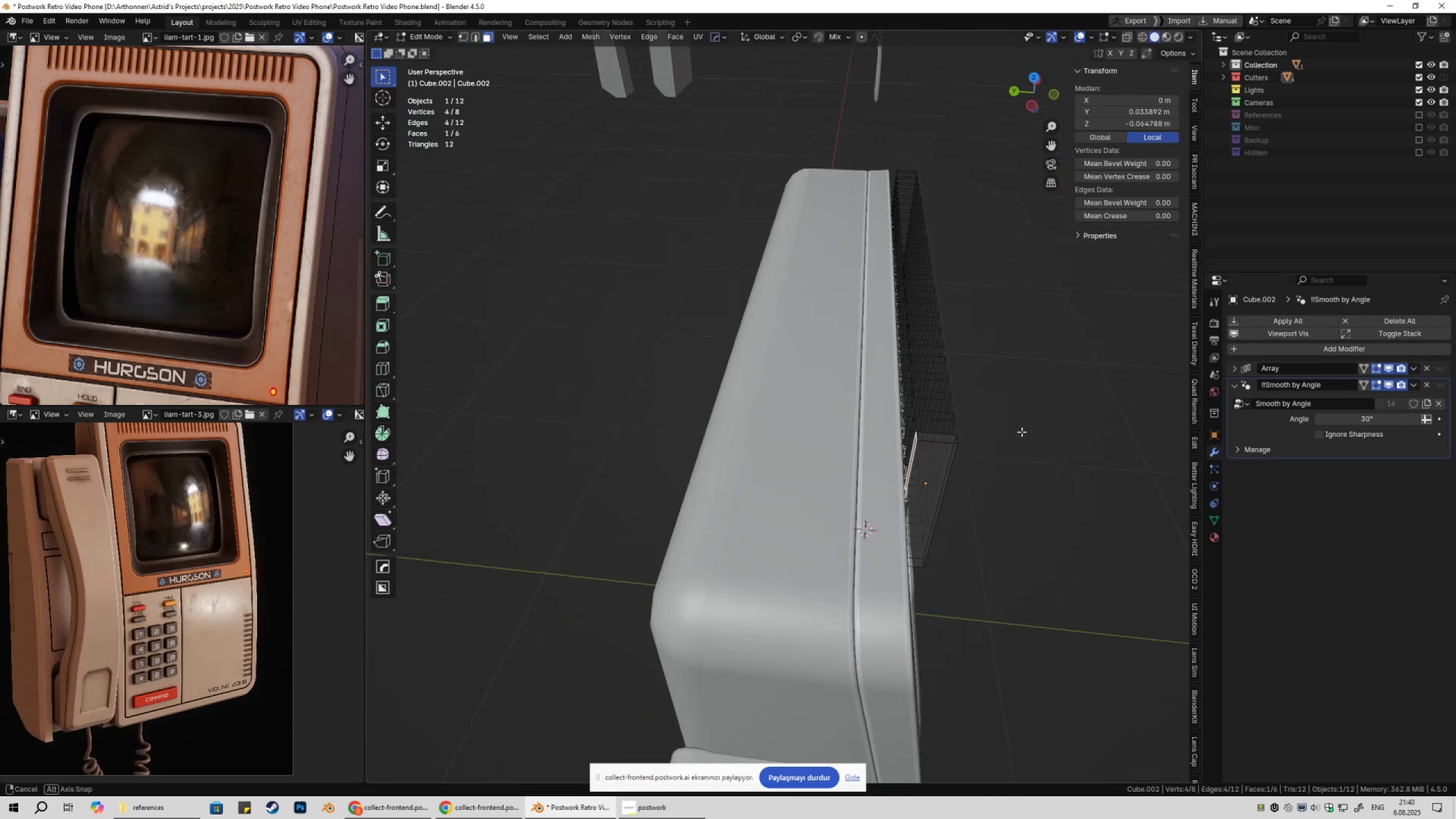 
type(gy)
 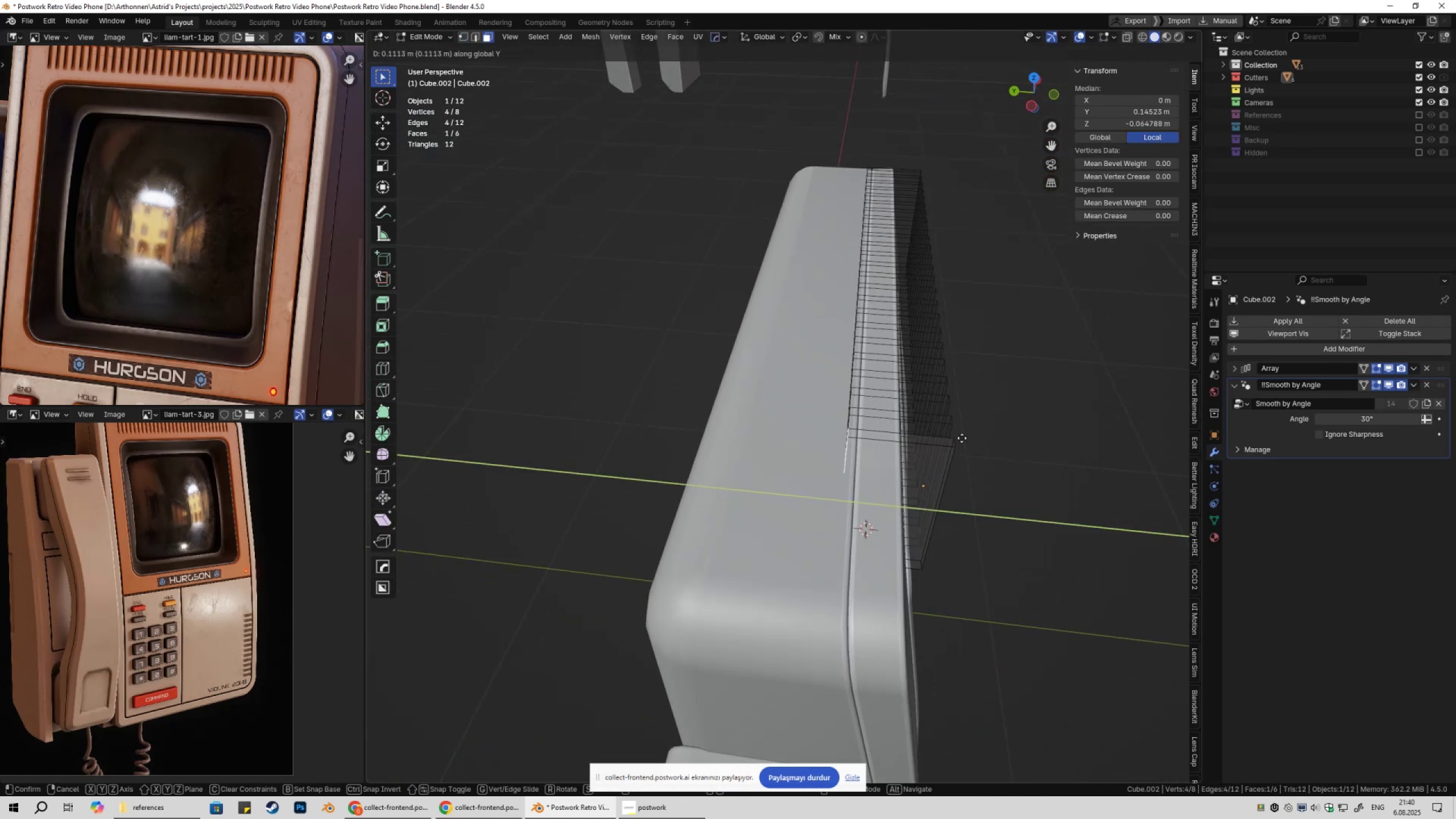 
left_click([956, 439])
 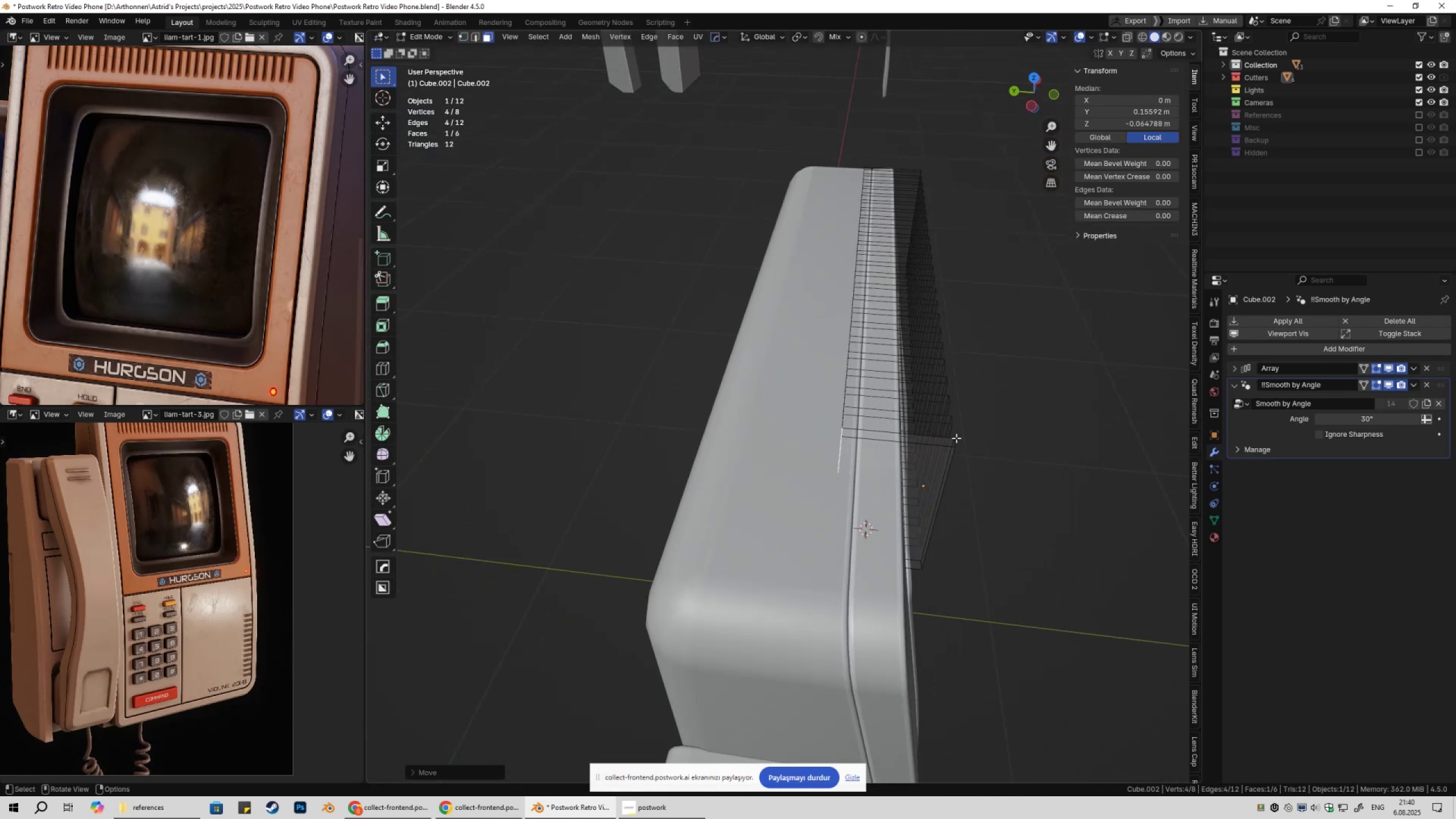 
key(Tab)
key(Tab)
type(gyx)
key(Escape)
type(gy)
 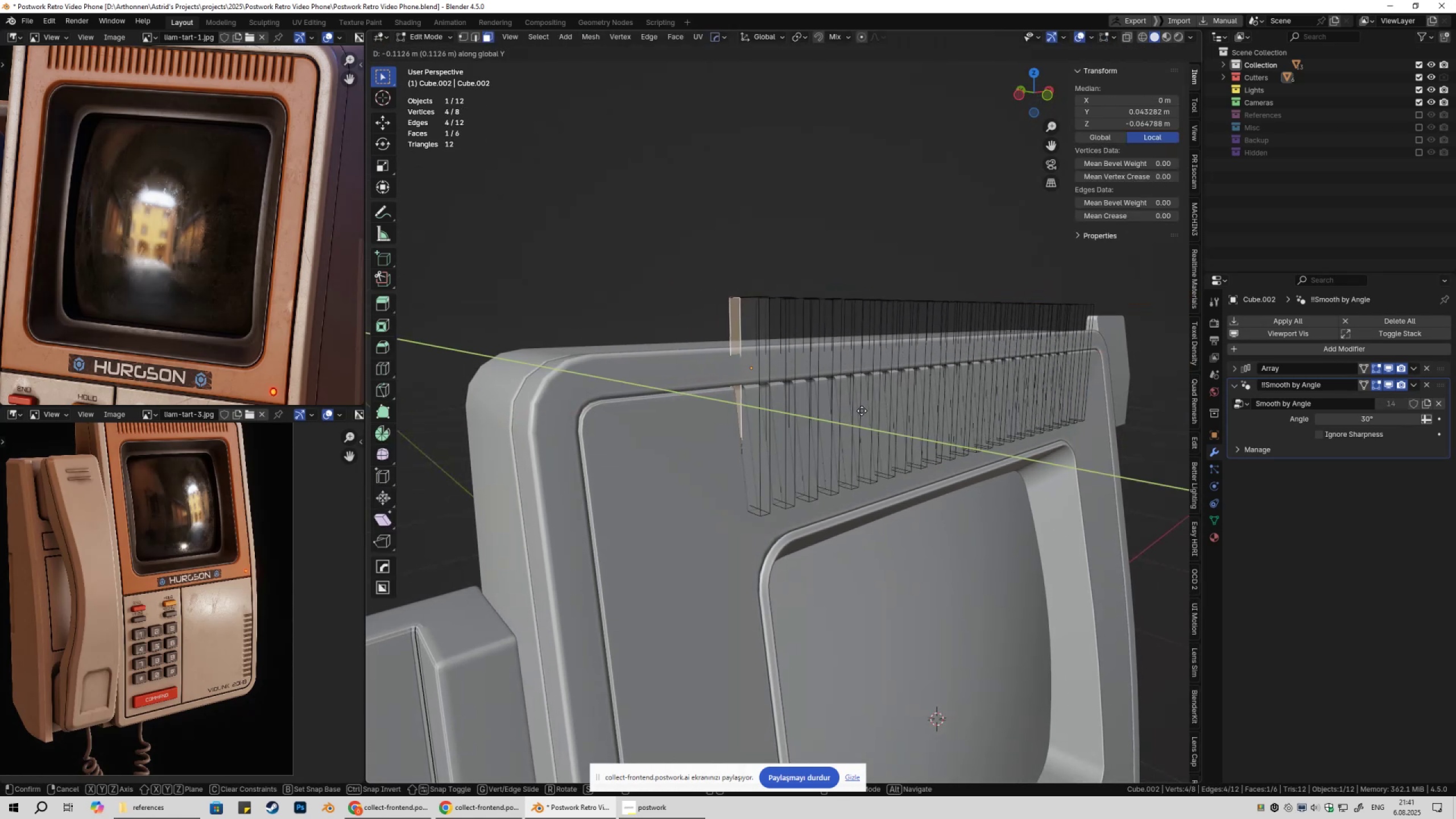 
left_click([845, 407])
 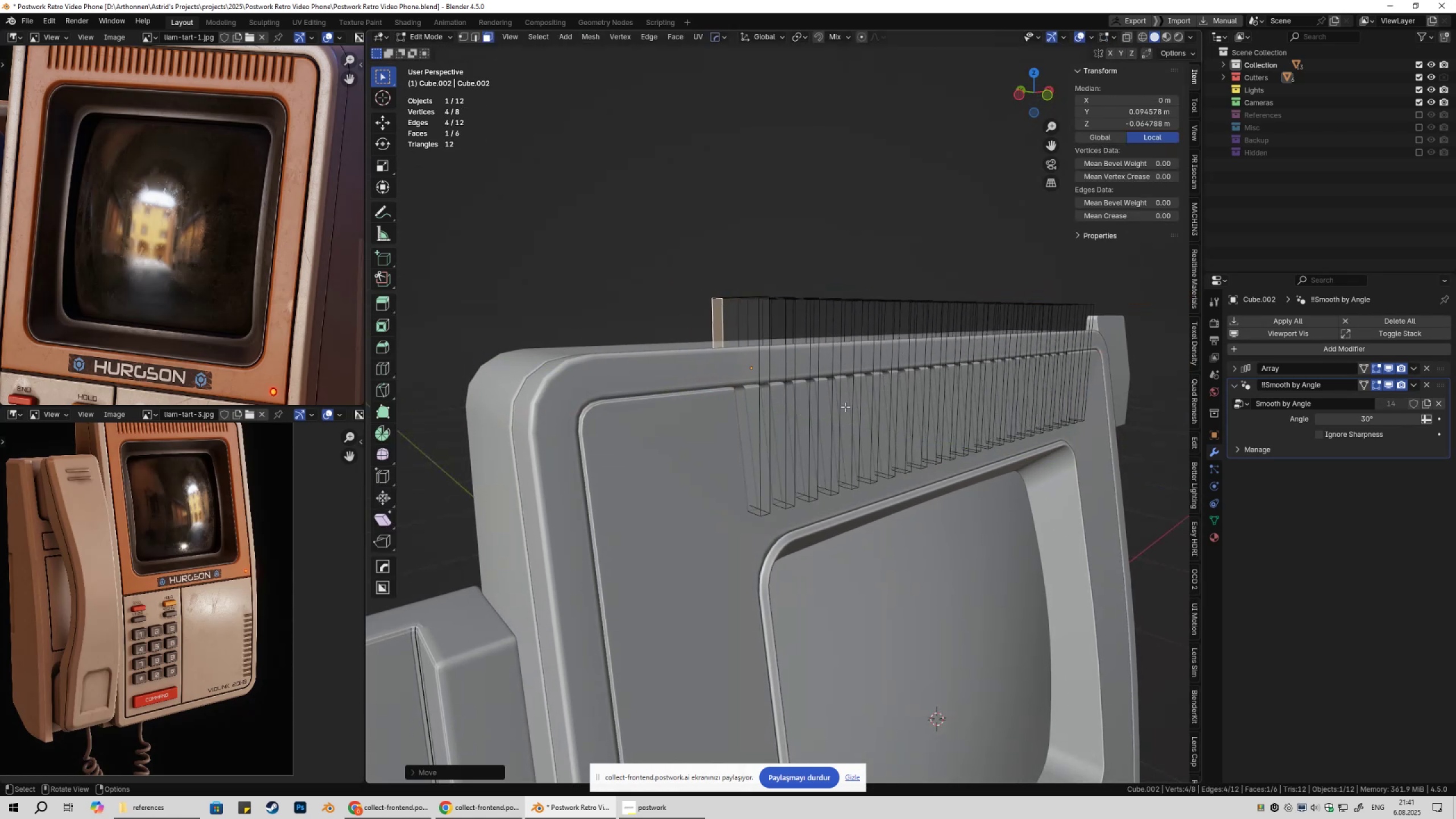 
key(Tab)
type(gyx)
key(Escape)
type(gy)
key(Escape)
 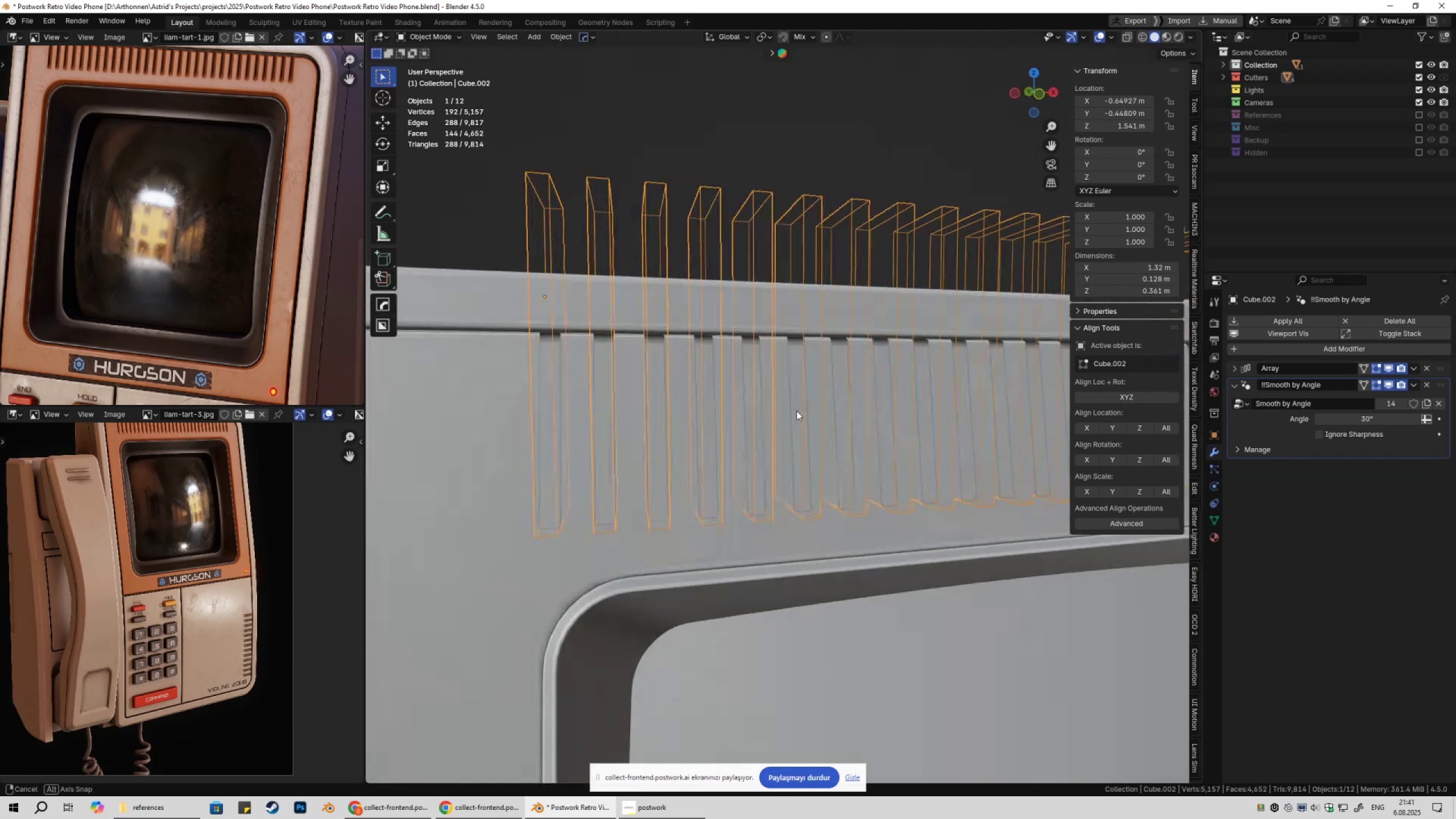 
scroll: coordinate [797, 392], scroll_direction: up, amount: 2.0
 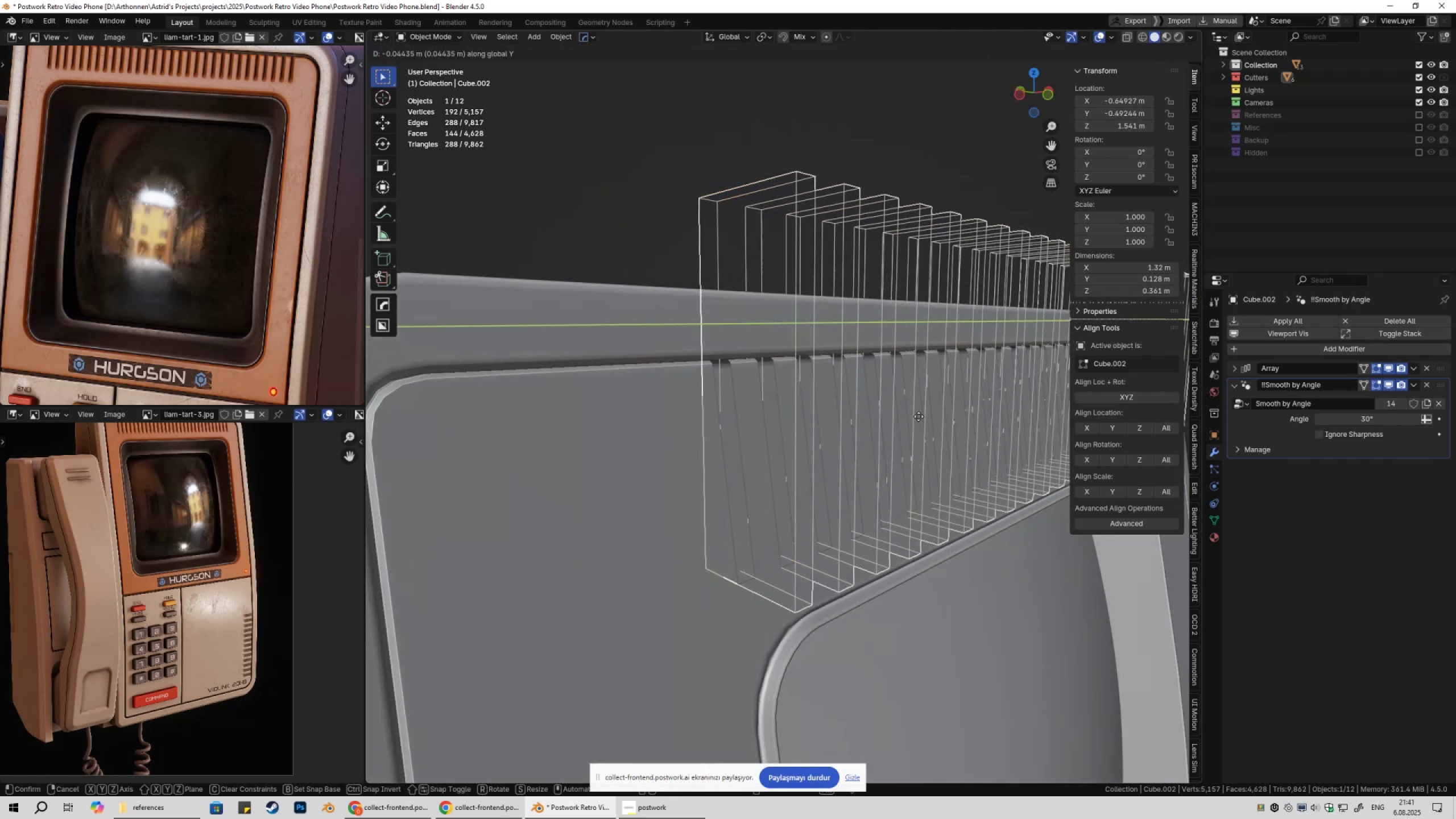 
scroll: coordinate [802, 416], scroll_direction: down, amount: 6.0
 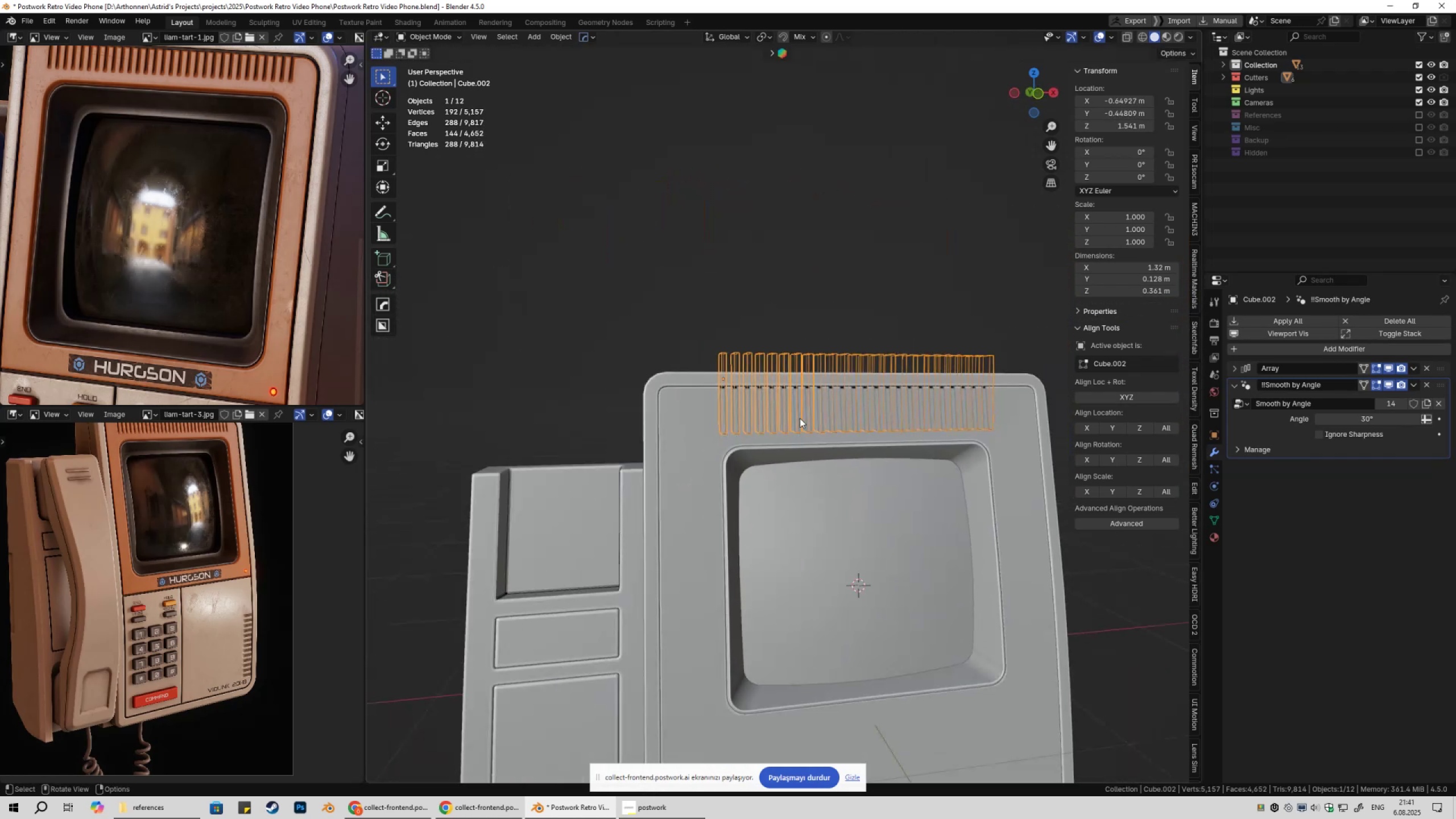 
key(Control+ControlLeft)
 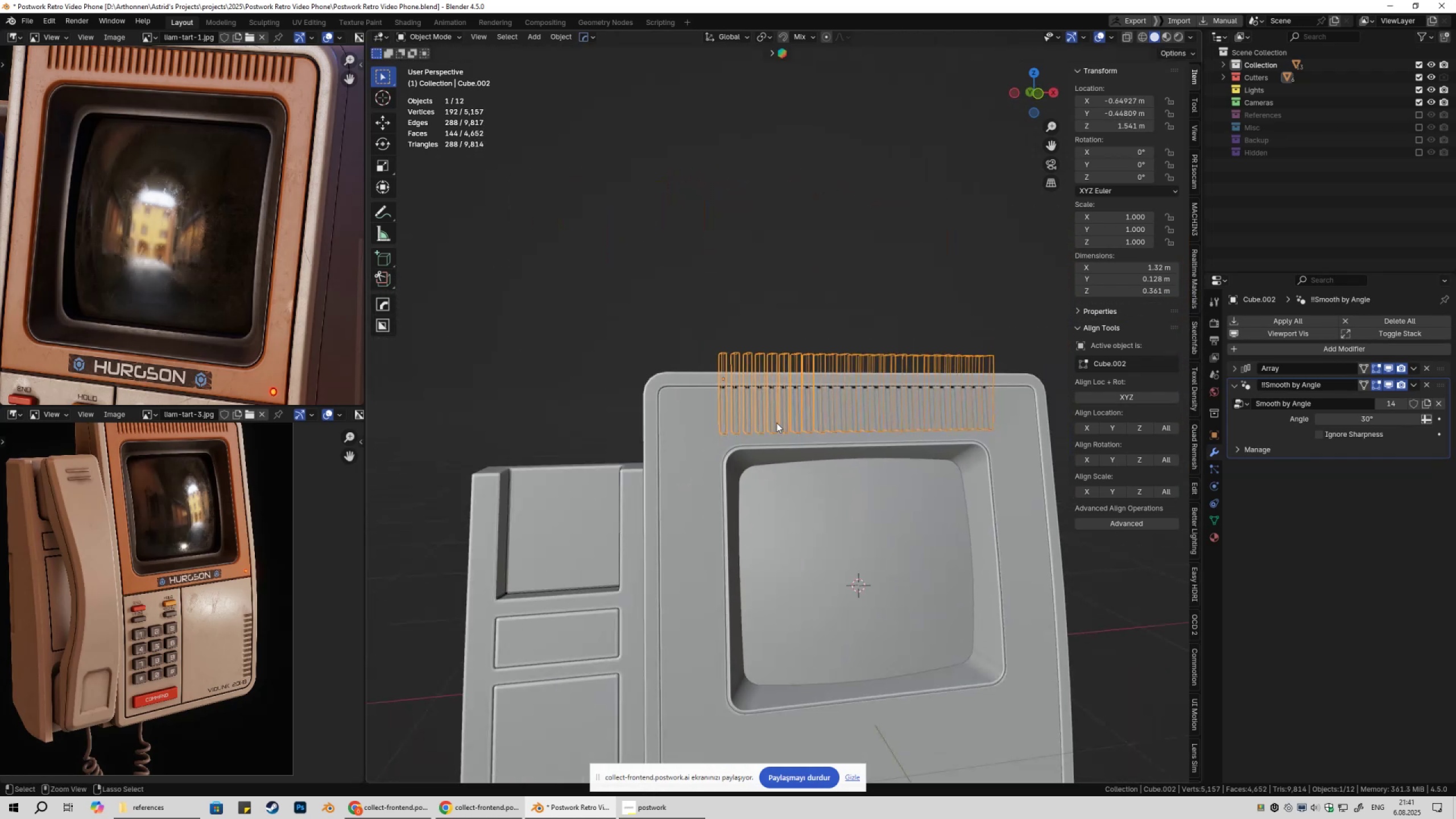 
key(Control+S)
 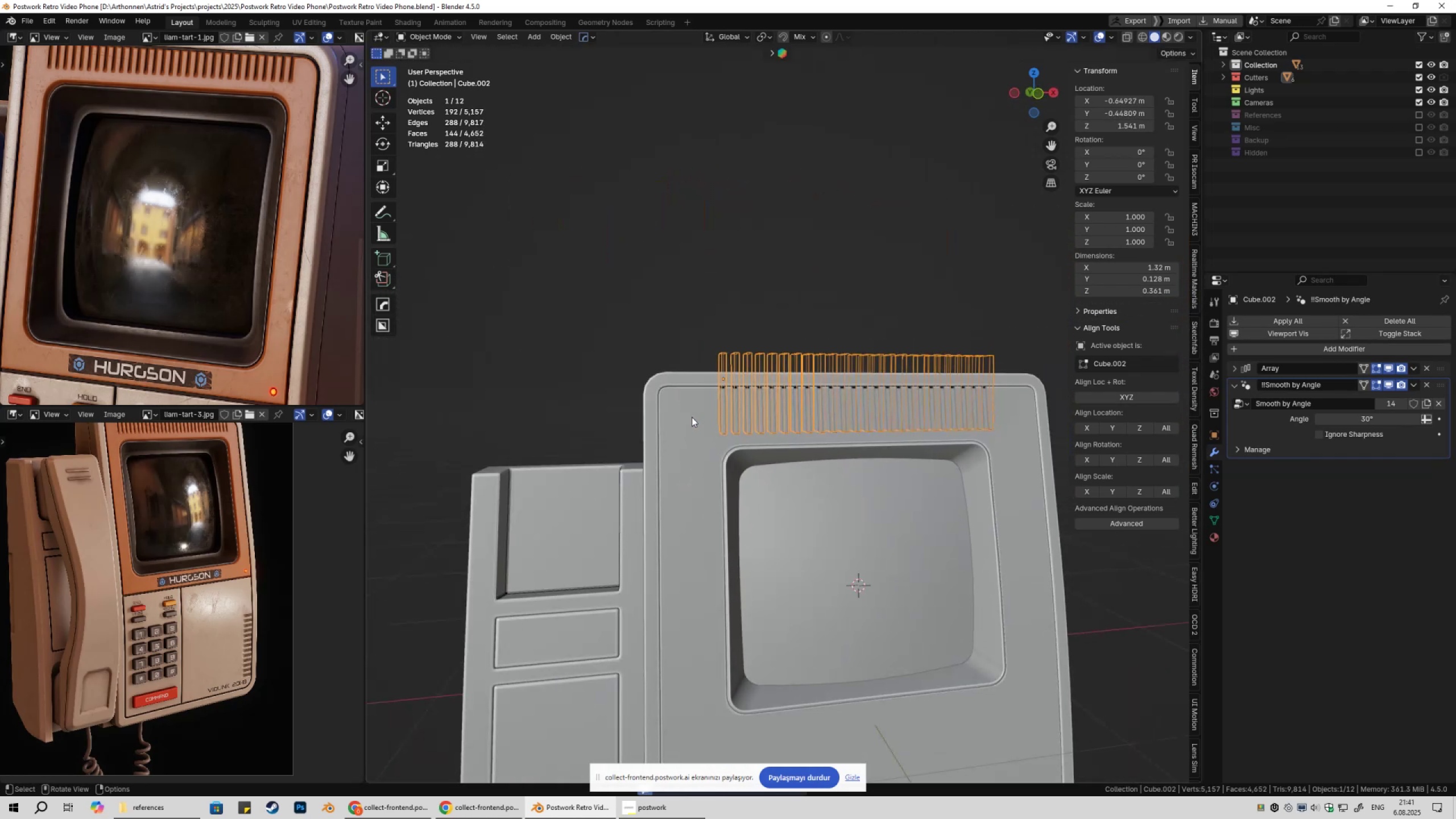 
left_click([692, 417])
 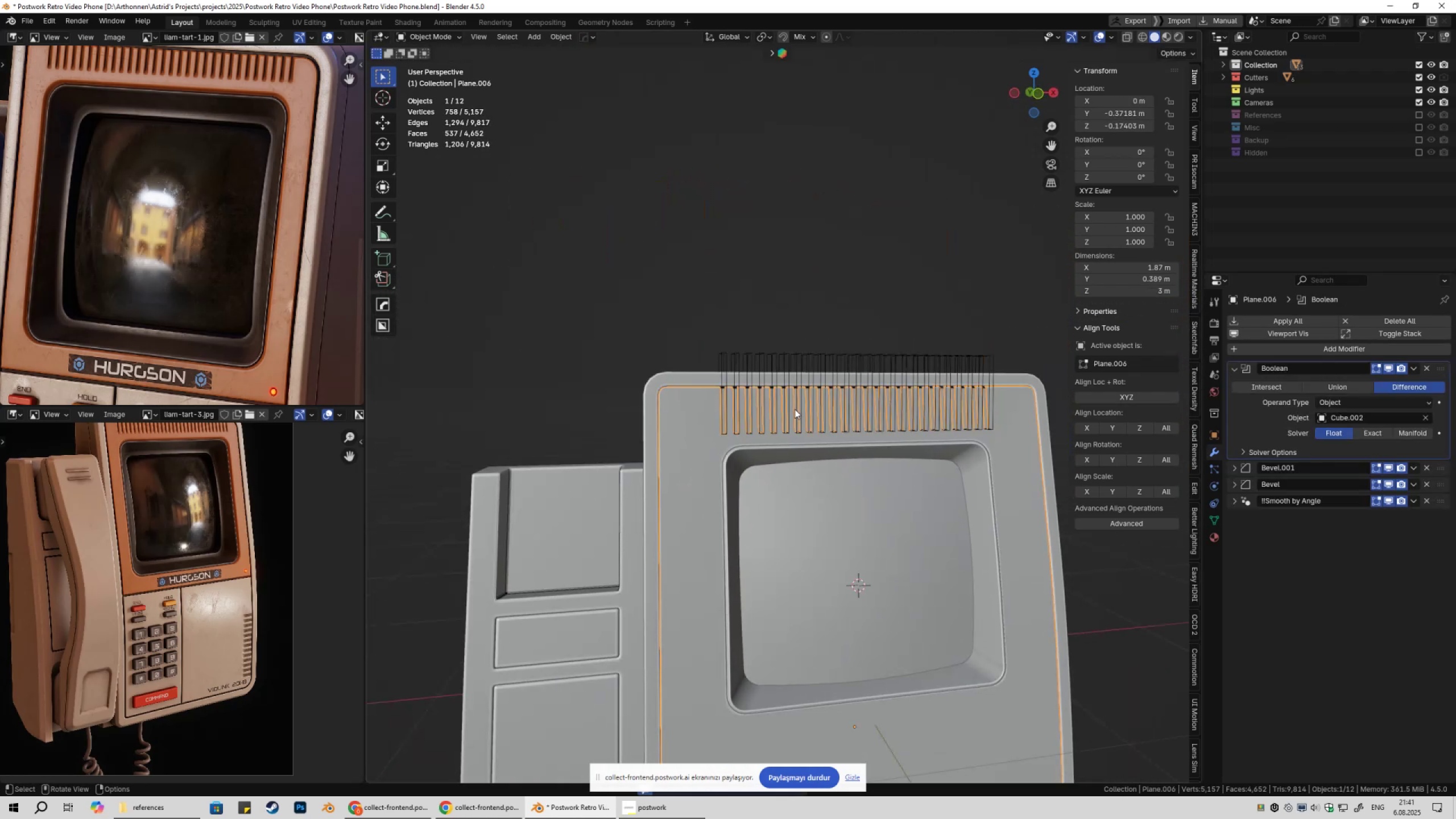 
key(NumpadDivide)
 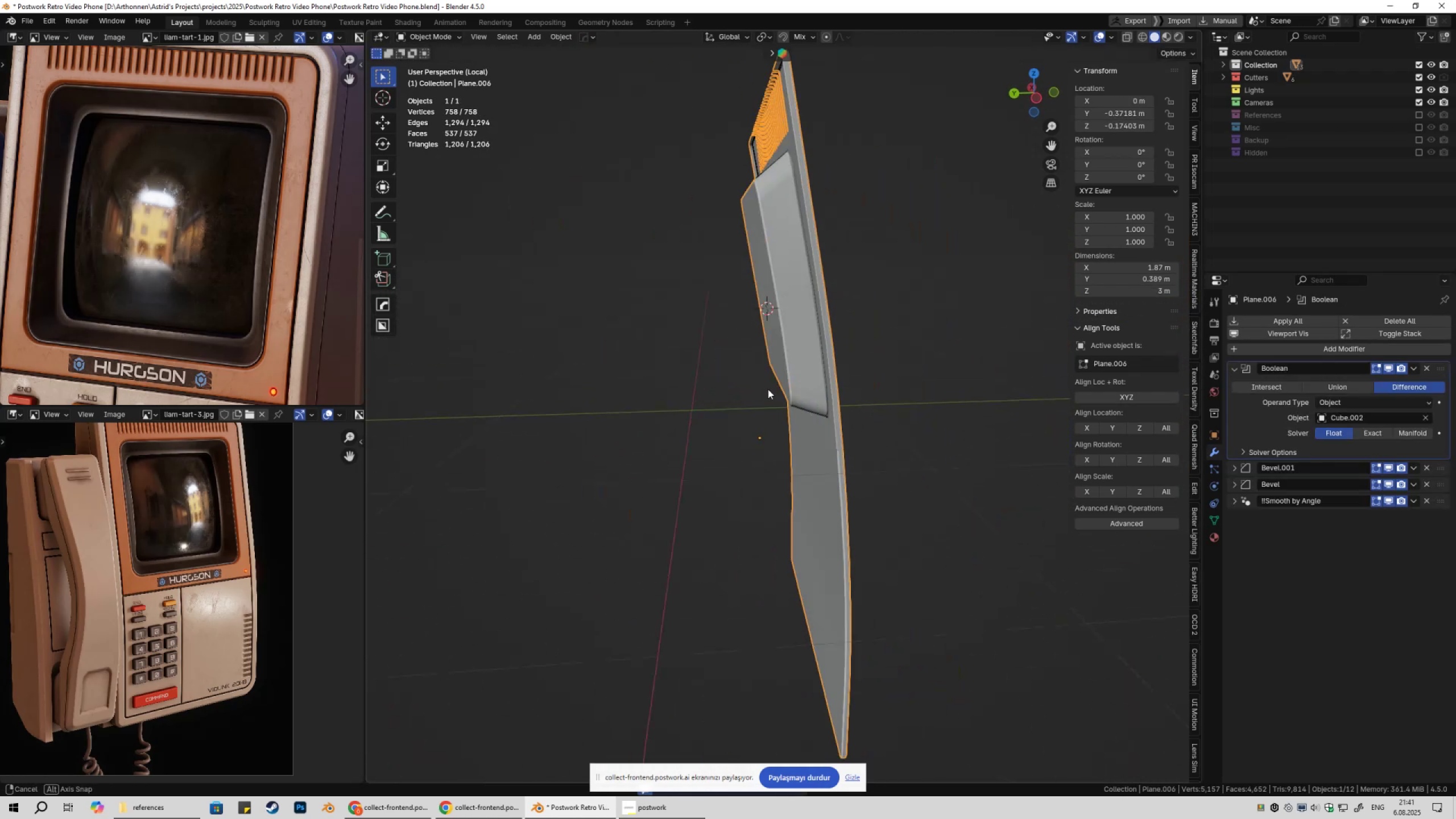 
key(Shift+ShiftLeft)
 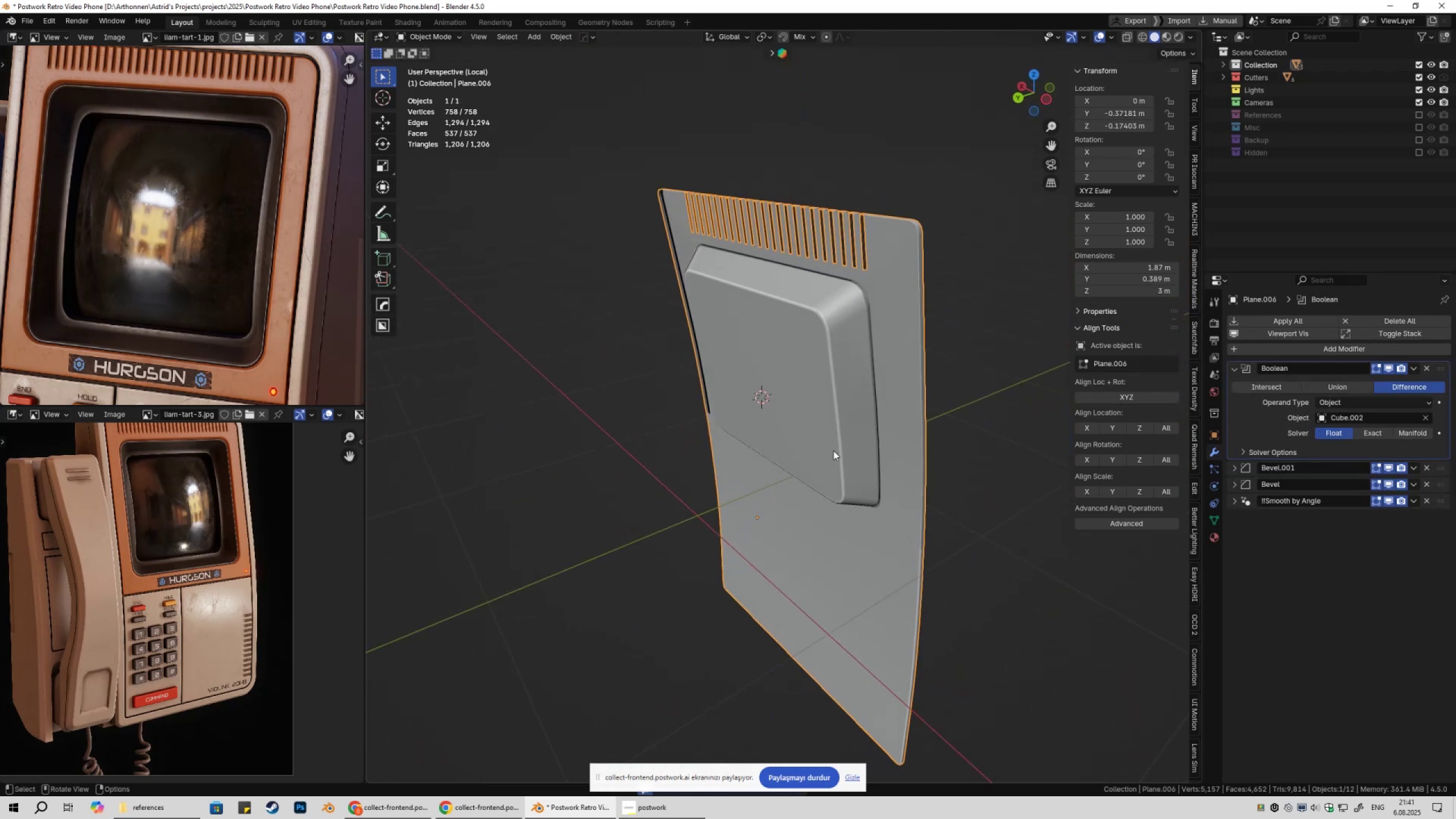 
key(Tab)
 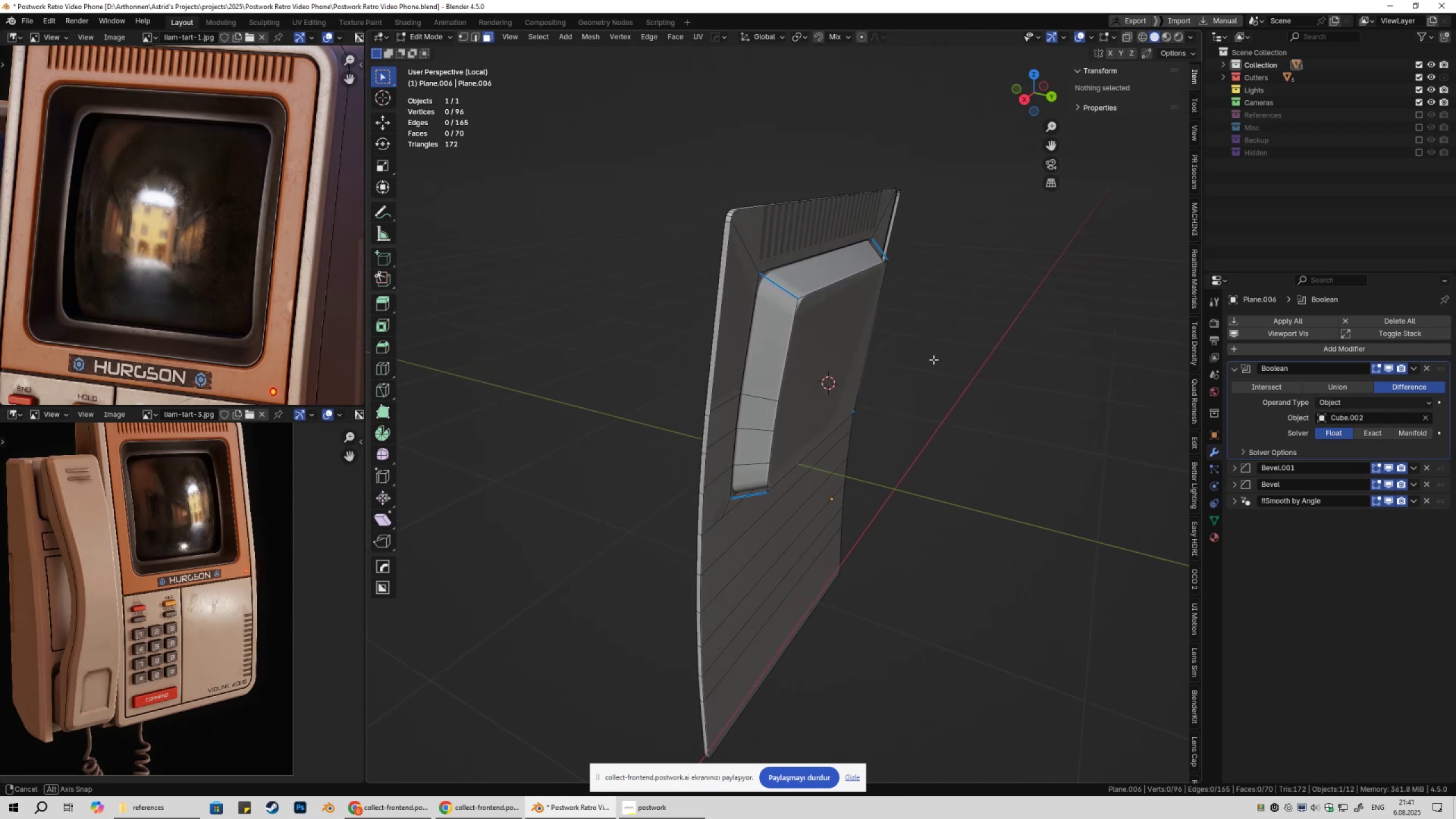 
key(2)
 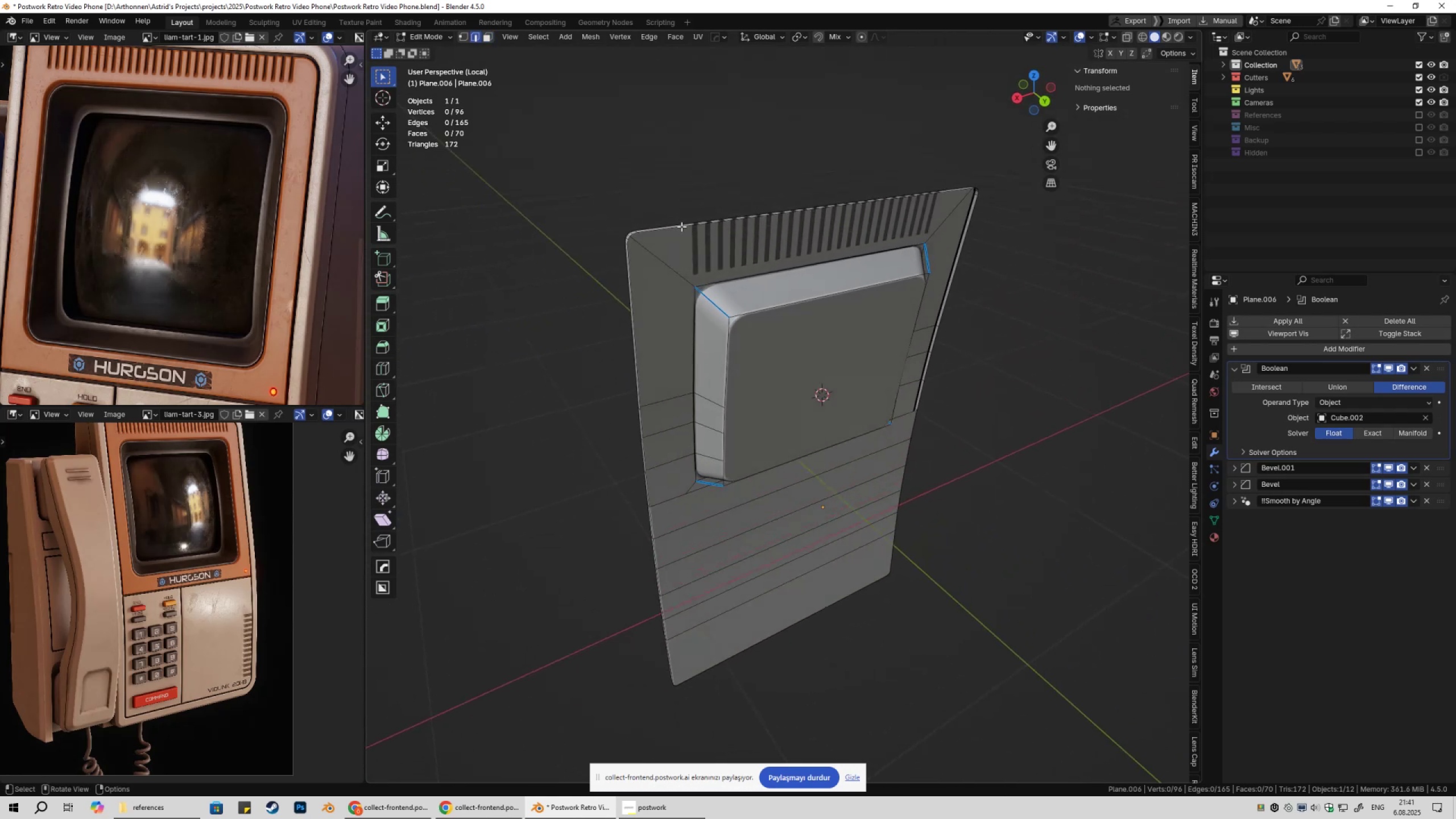 
hold_key(key=AltLeft, duration=0.48)
double_click([663, 231])
 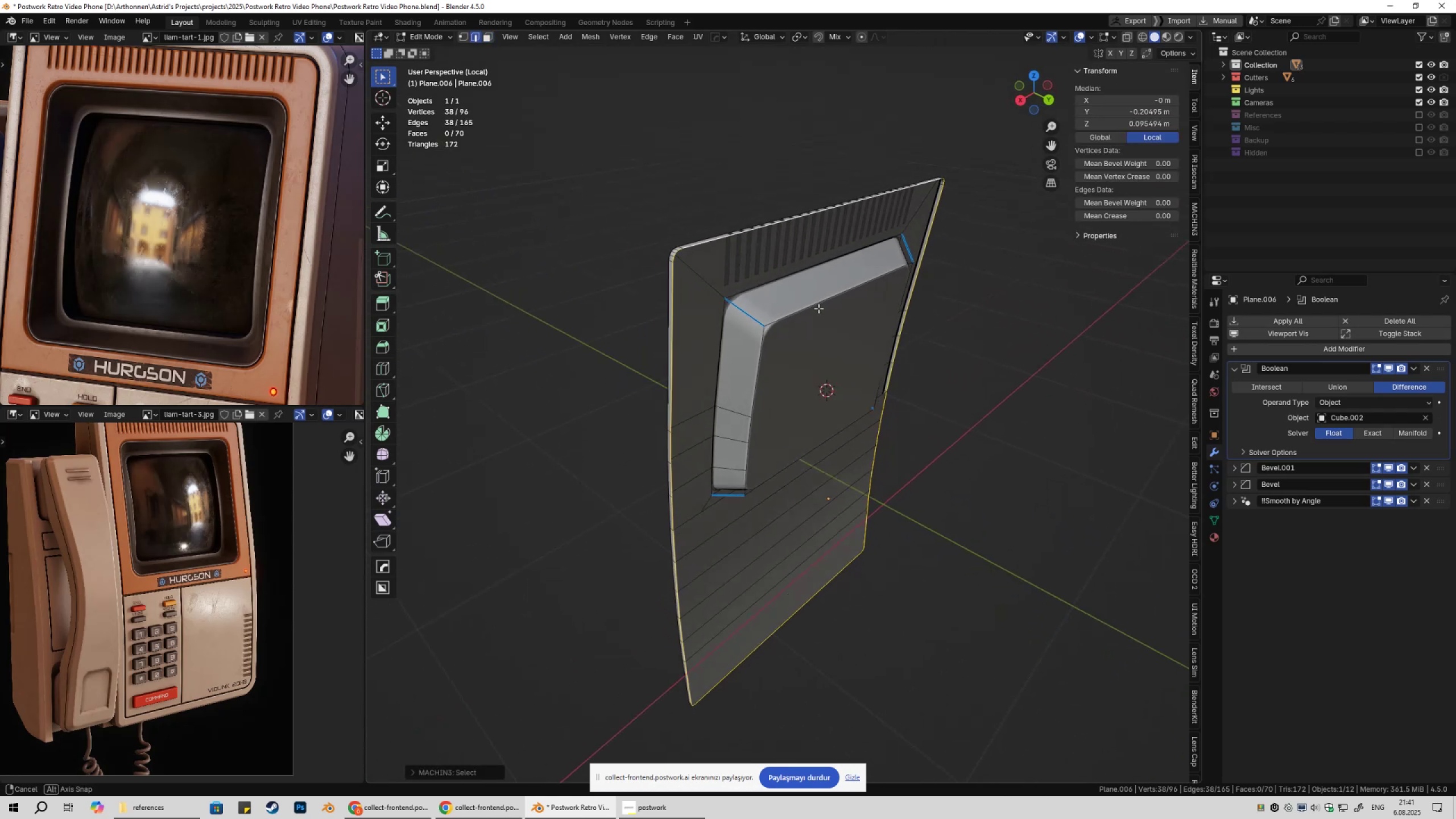 
key(F)
 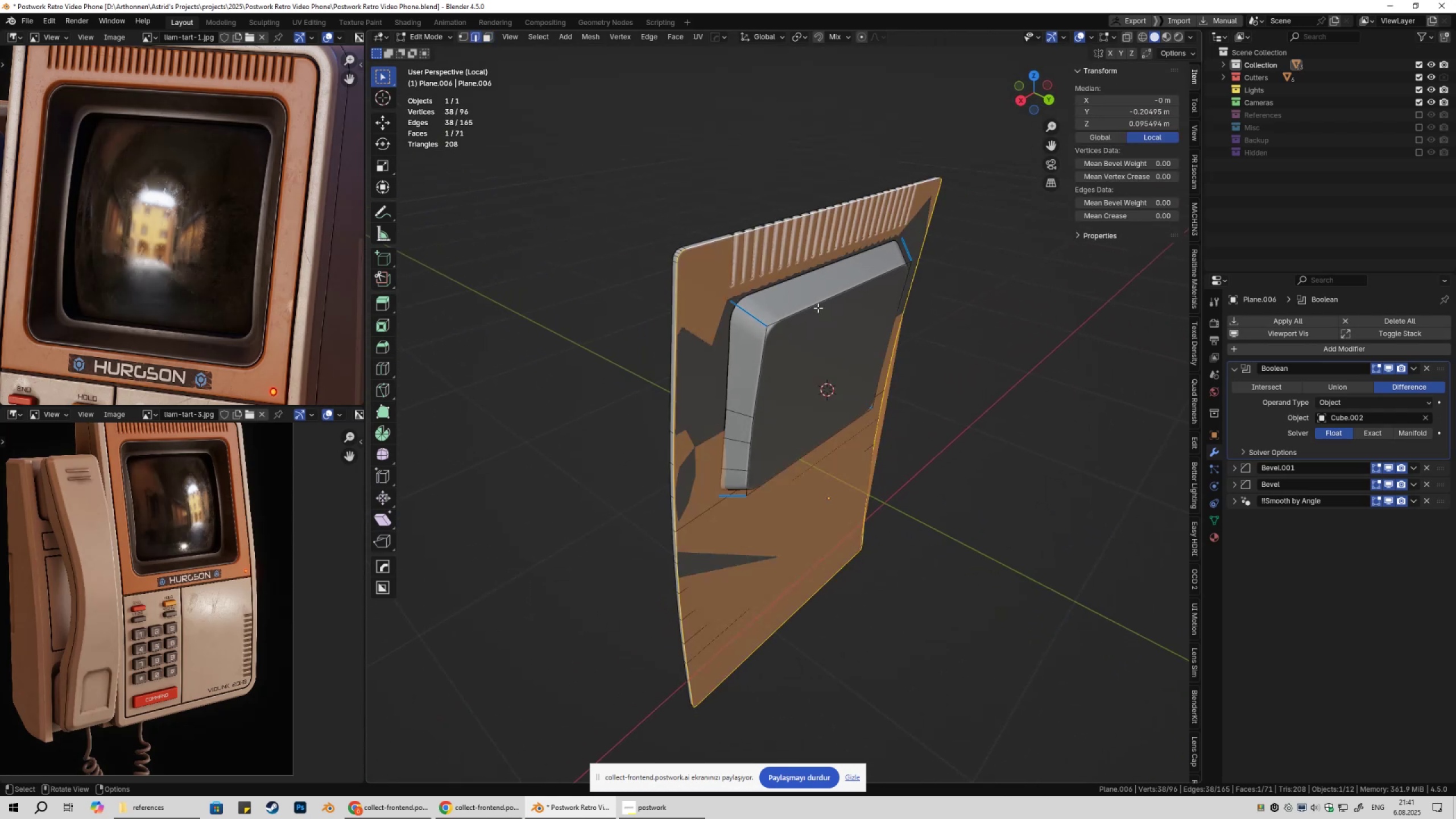 
key(Control+Z)
 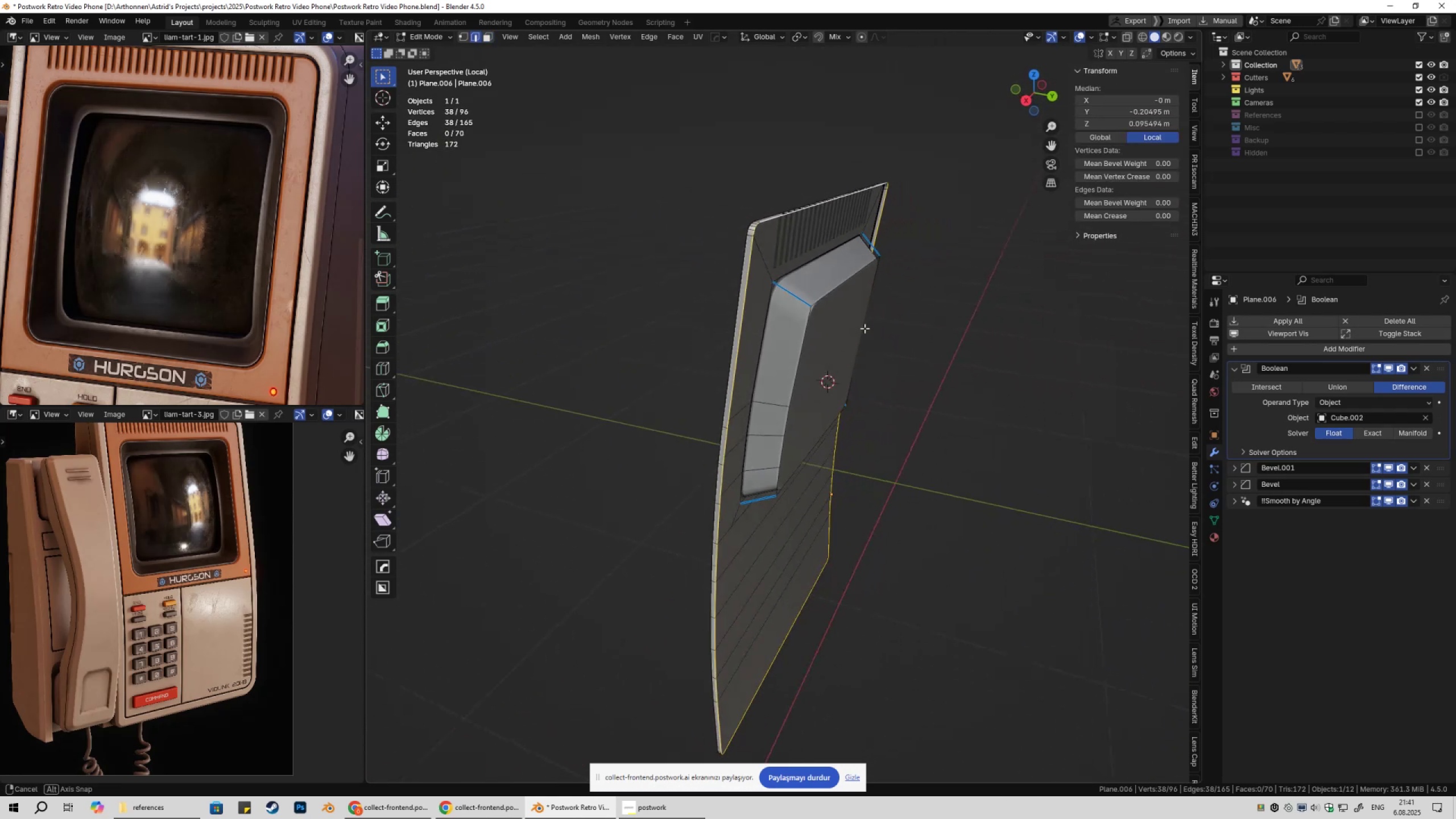 
key(Tab)
 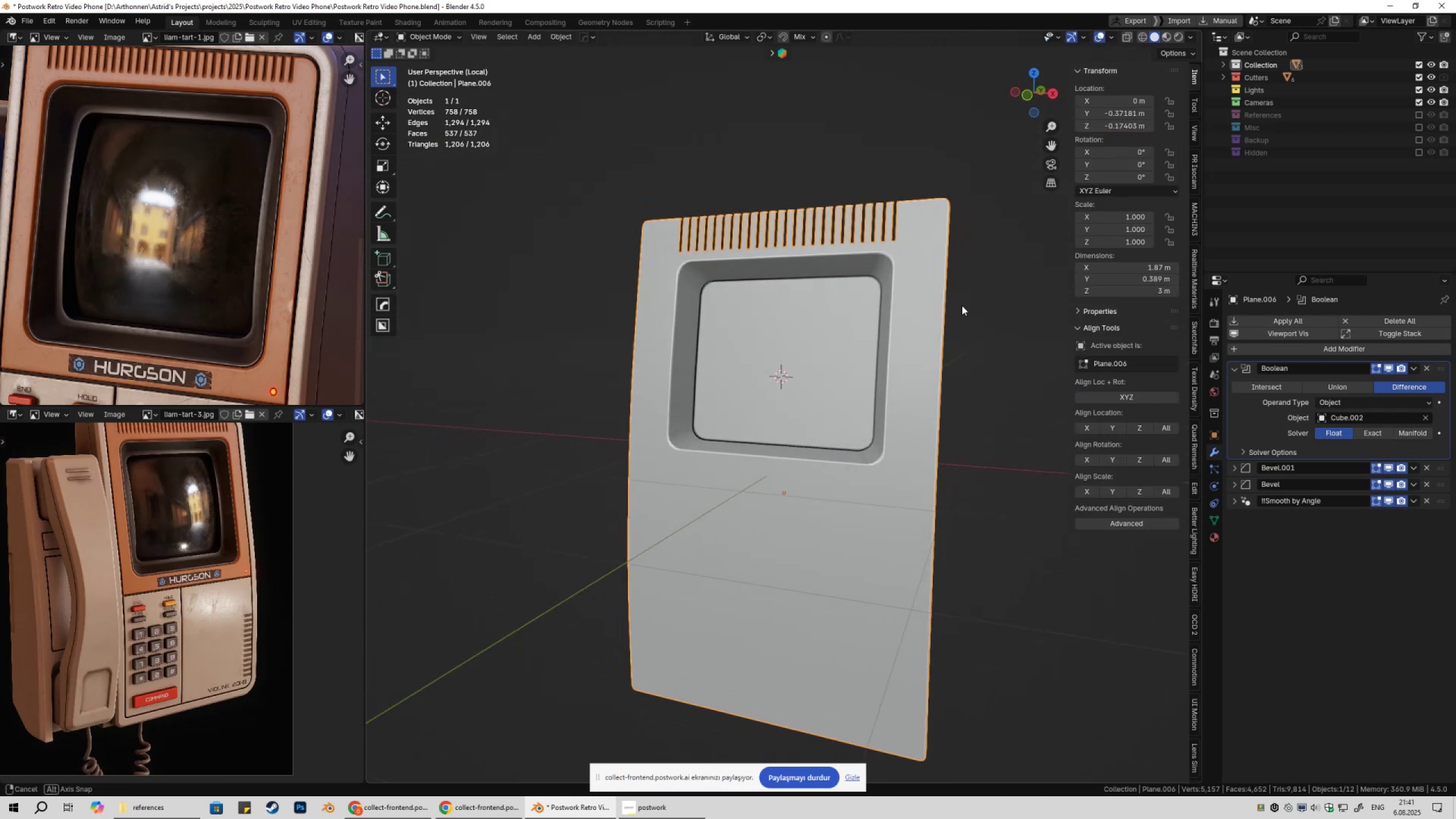 
left_click([941, 307])
 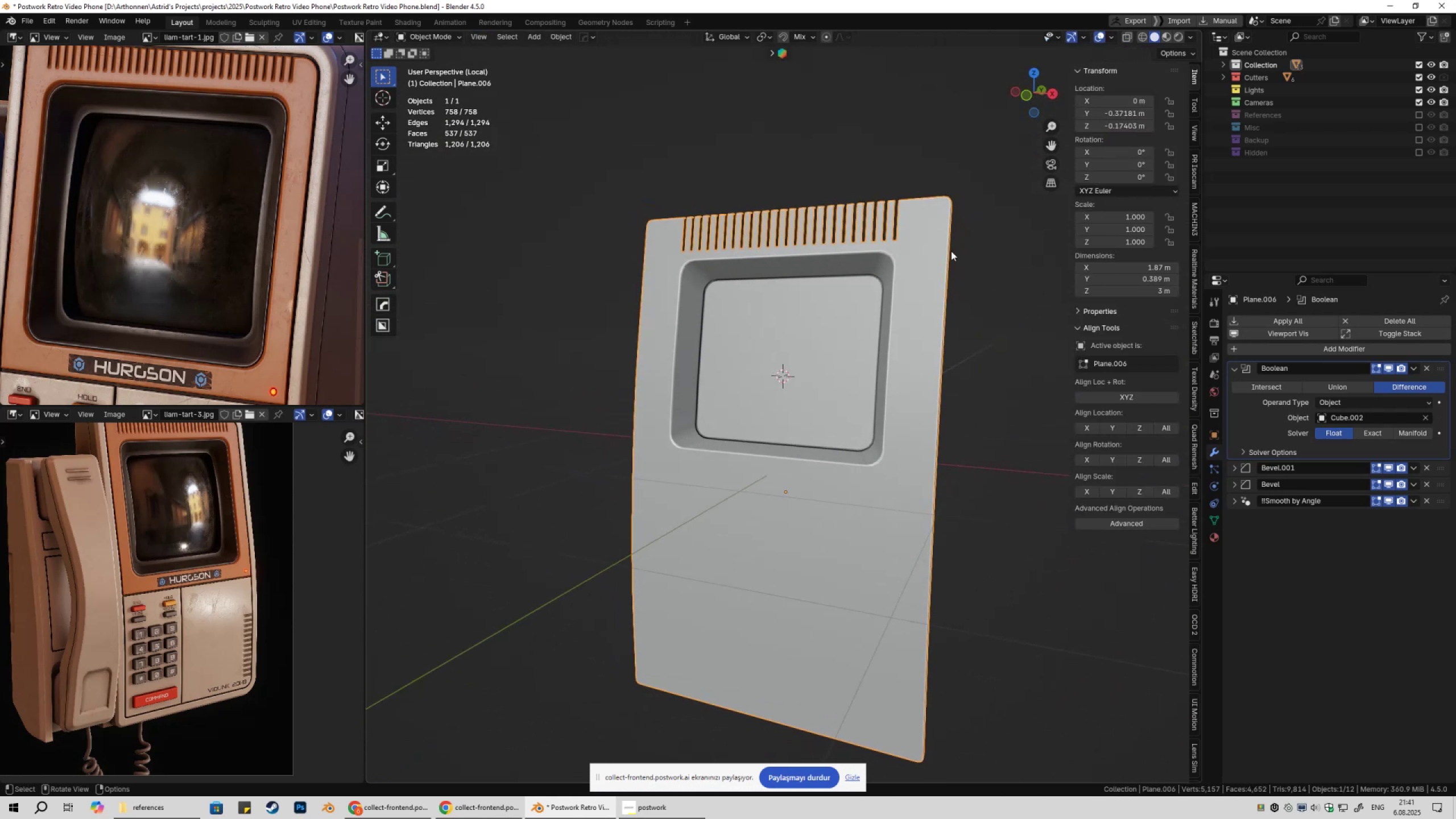 
hold_key(key=ShiftLeft, duration=0.31)
 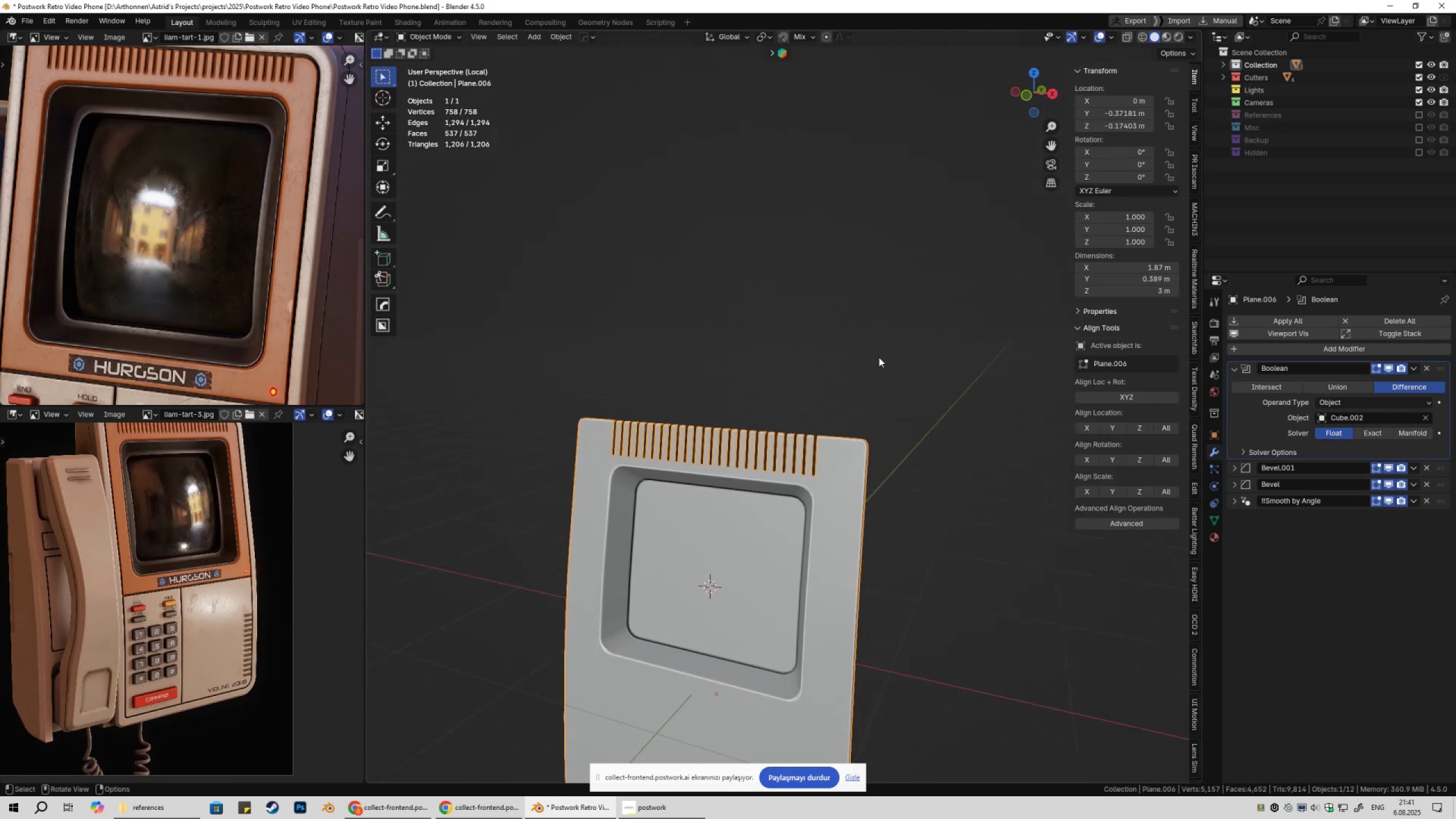 
left_click([879, 357])
 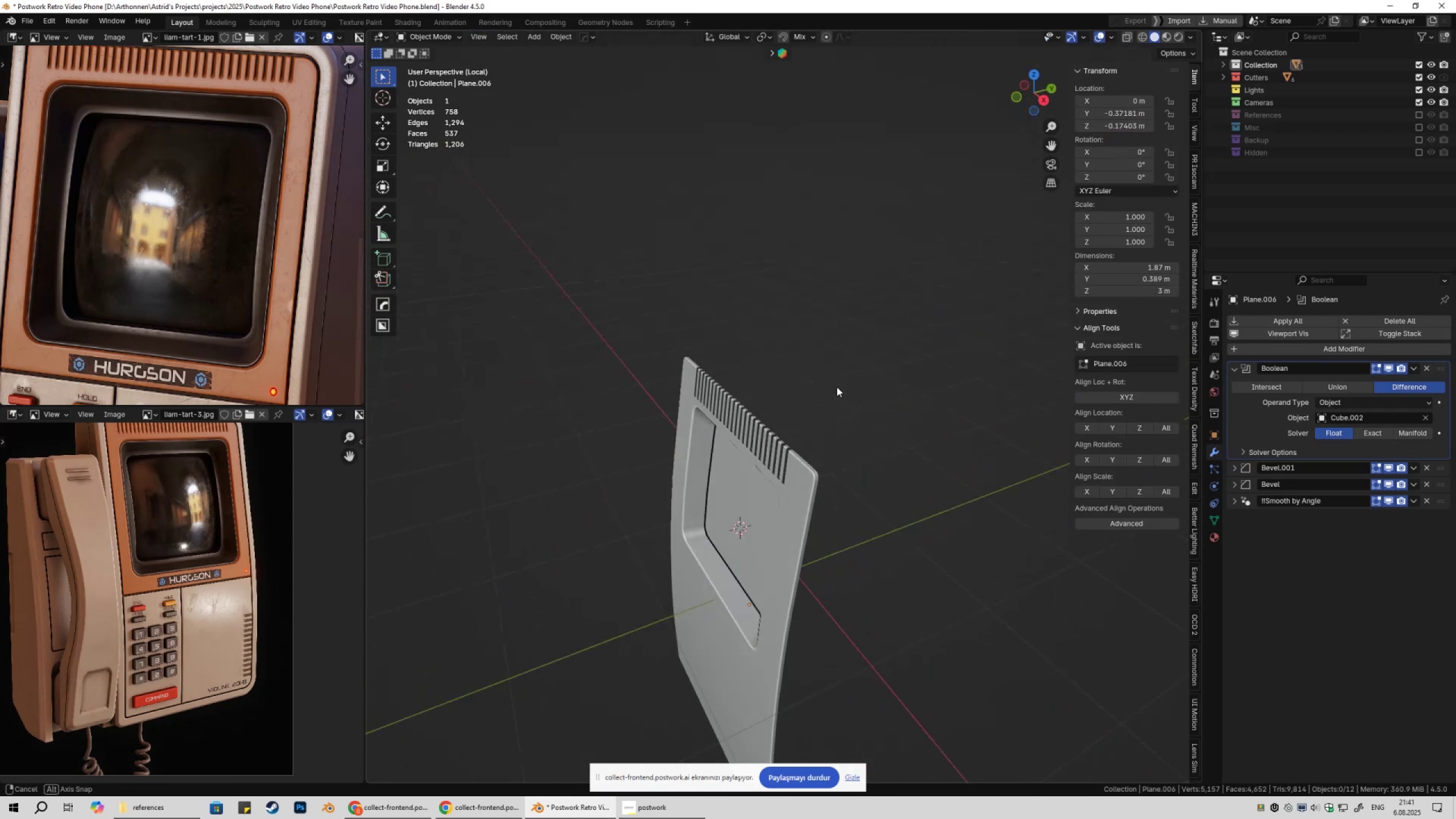 
scroll: coordinate [862, 475], scroll_direction: up, amount: 7.0
 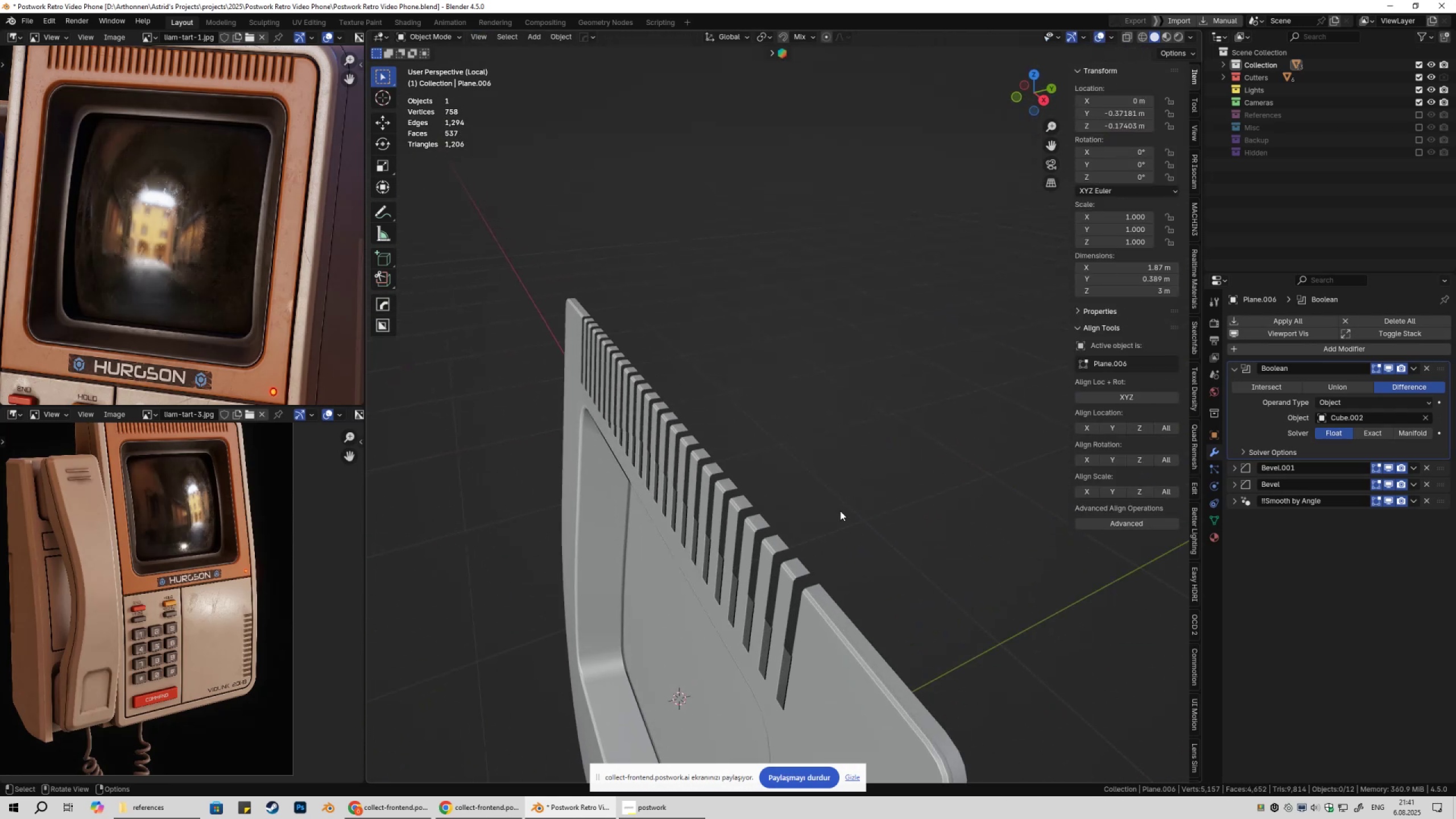 
hold_key(key=ShiftLeft, duration=0.36)
 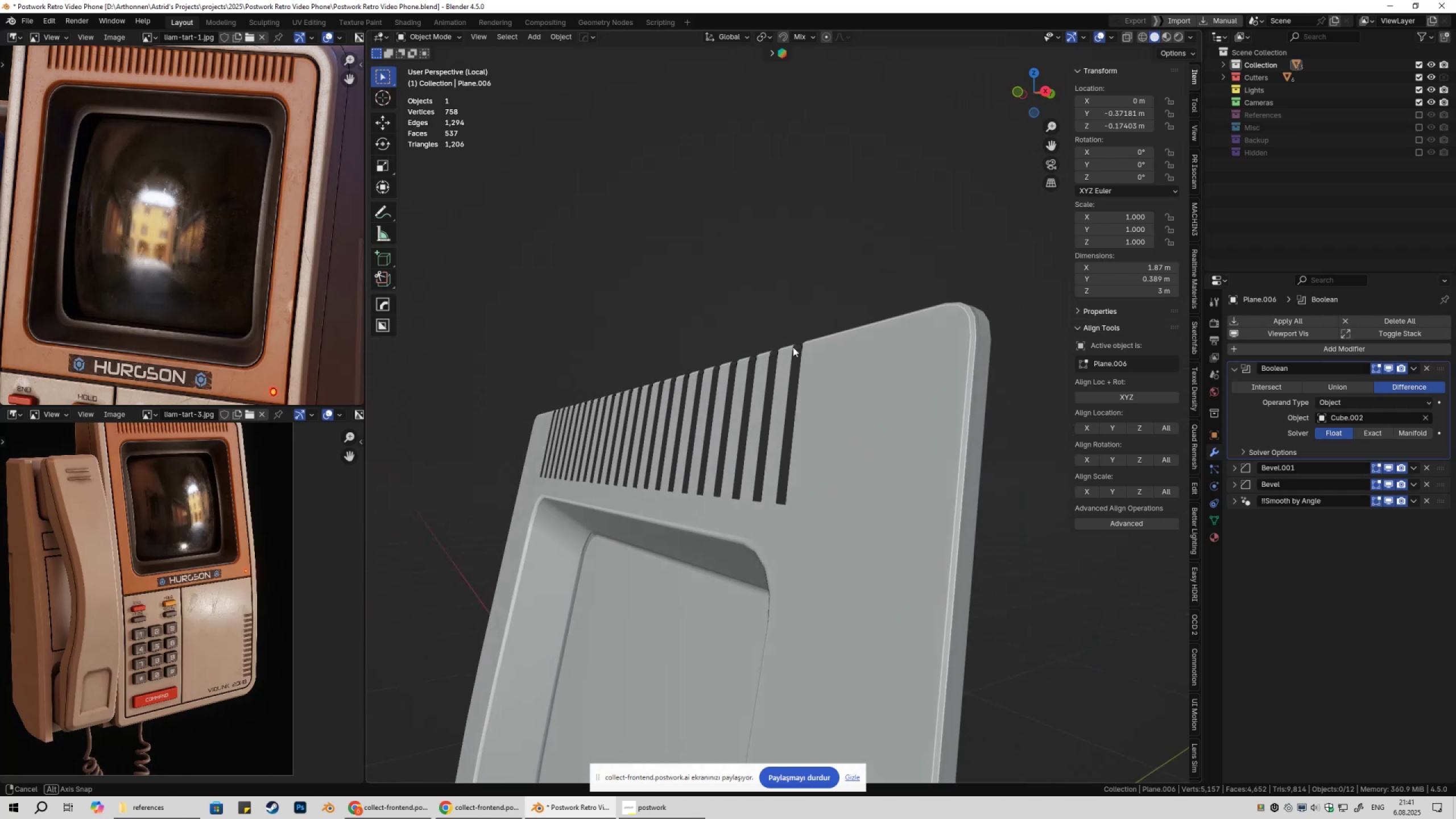 
left_click([681, 370])
 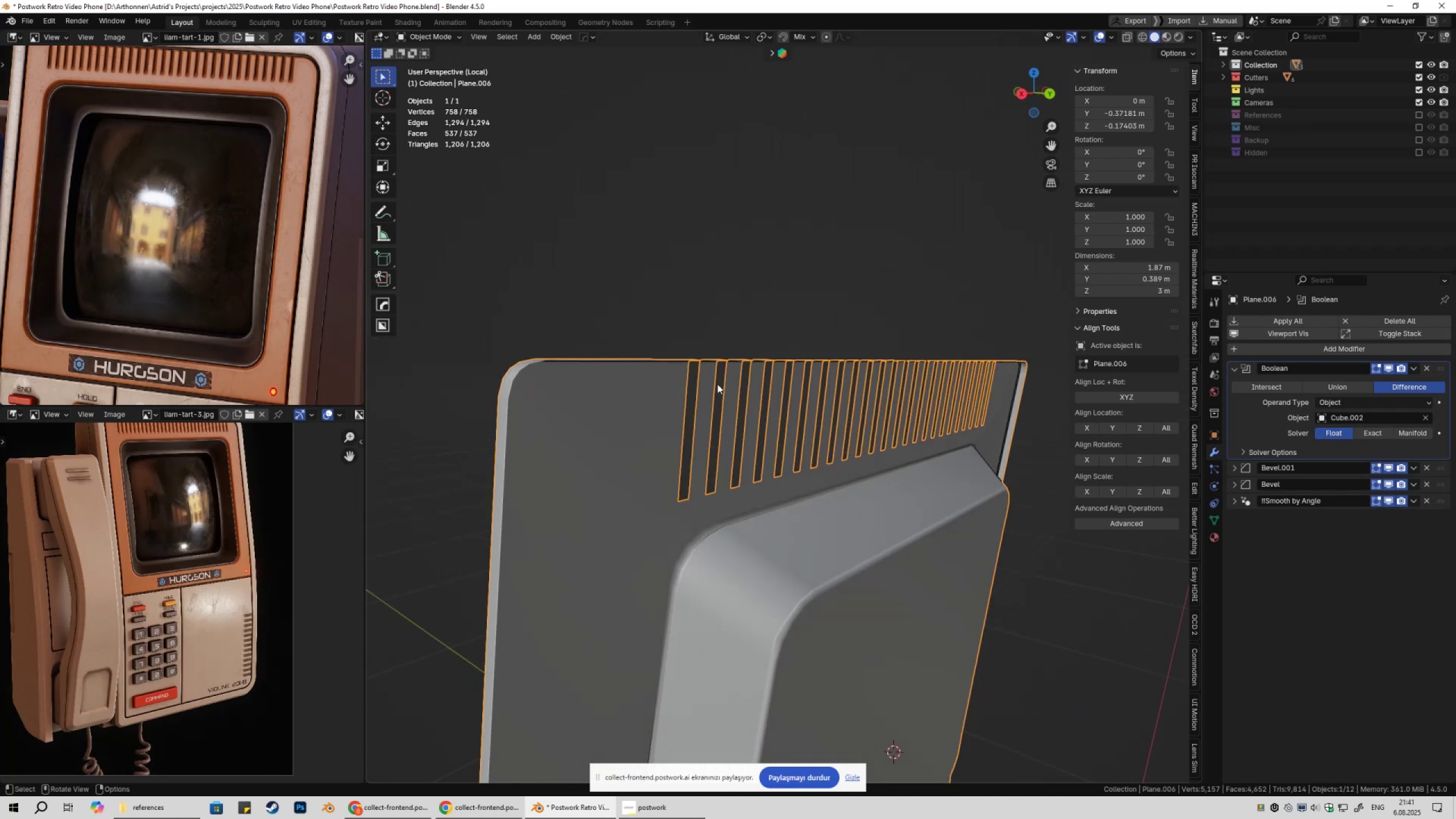 
scroll: coordinate [728, 406], scroll_direction: down, amount: 3.0
 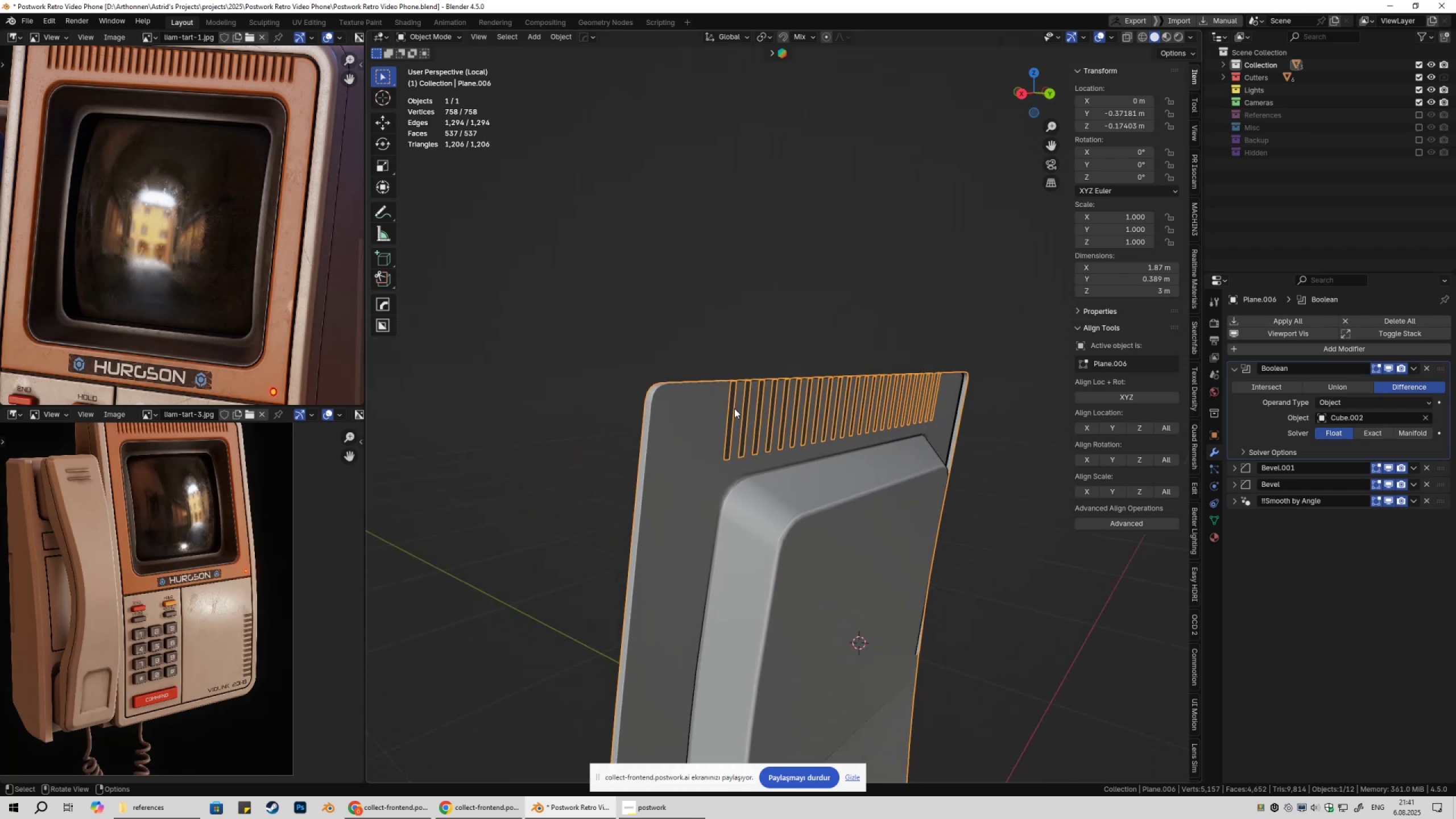 
key(Tab)
 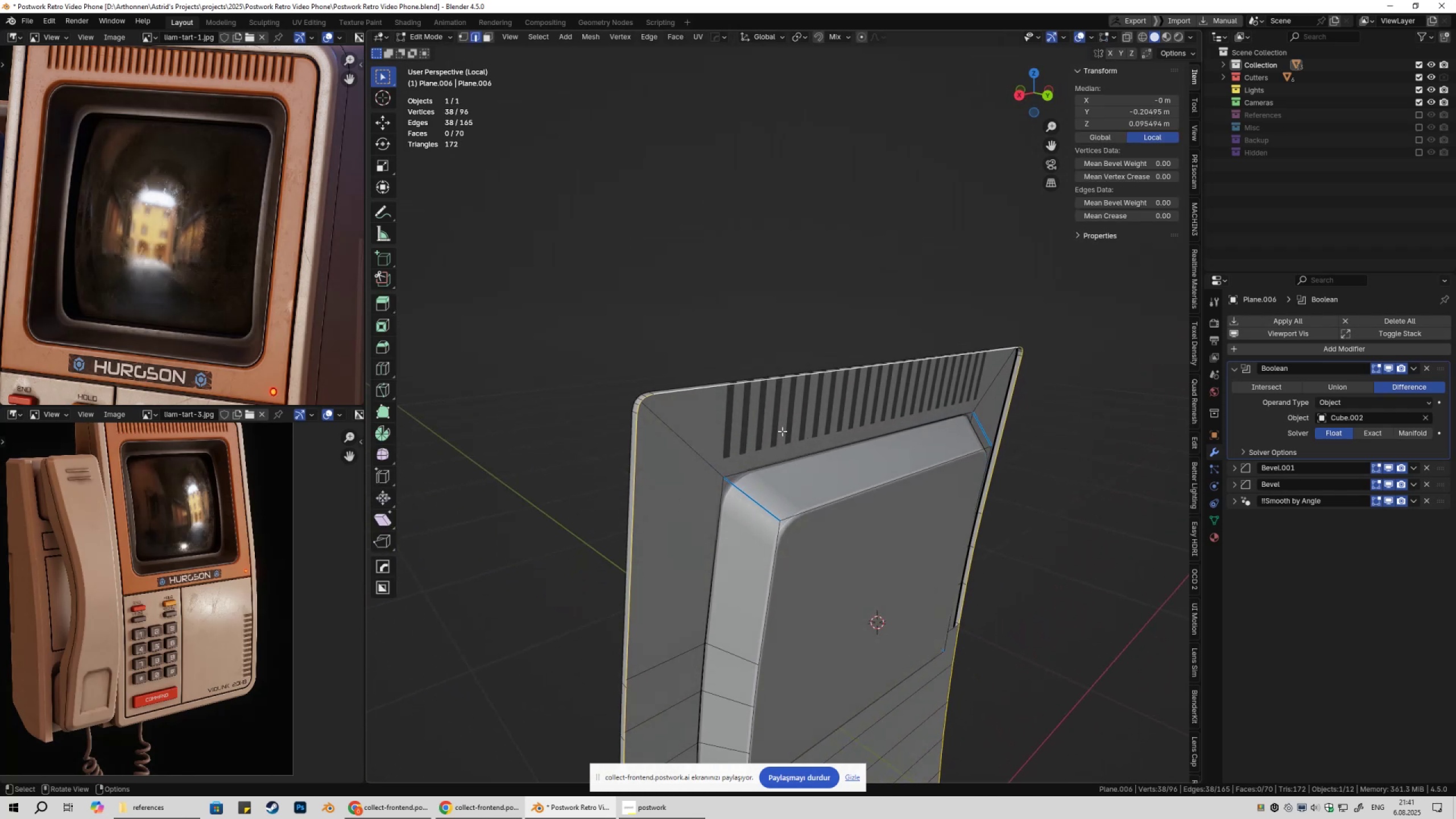 
left_click([705, 392])
 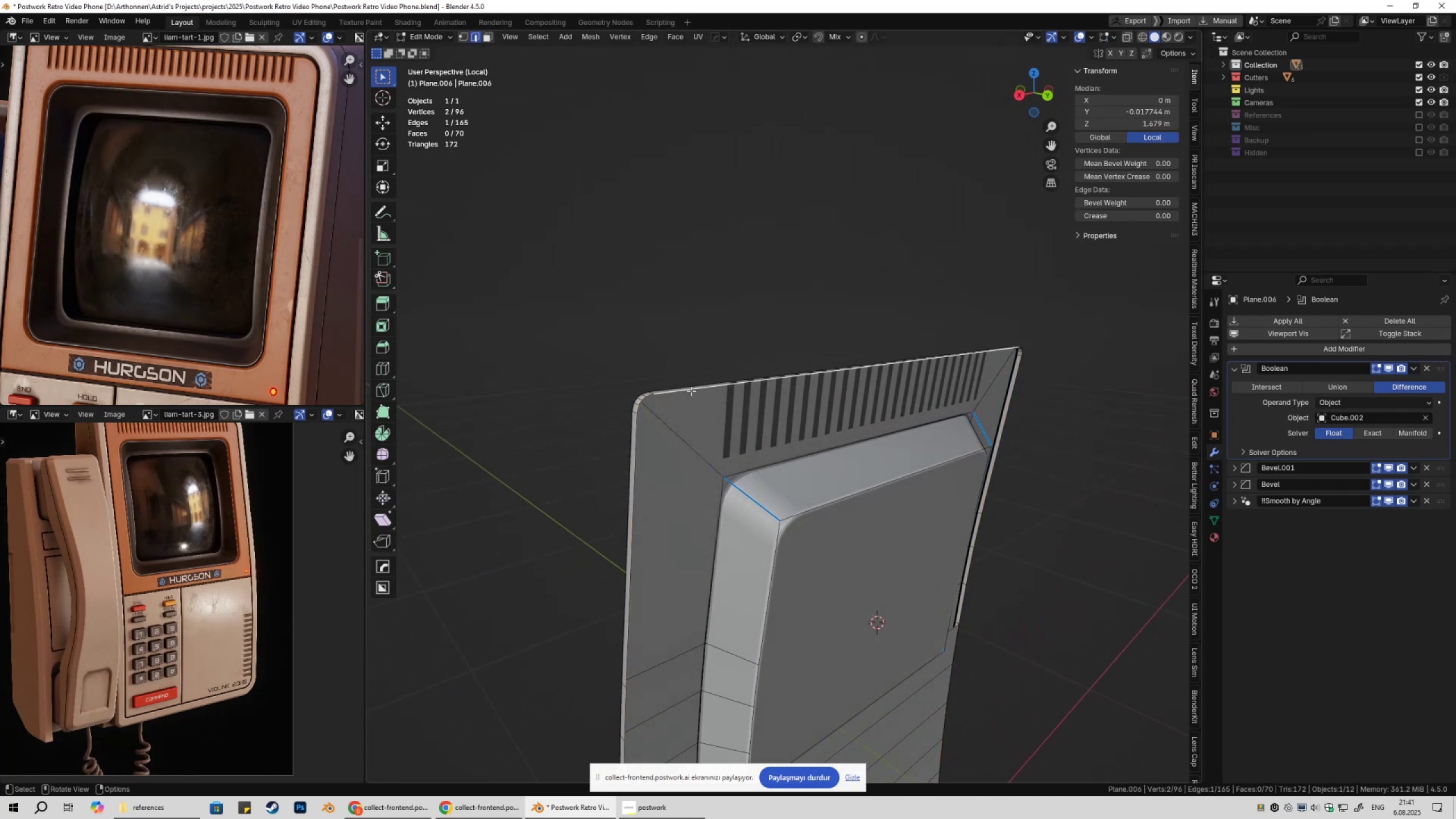 
hold_key(key=AltLeft, duration=0.44)
double_click([685, 391])
 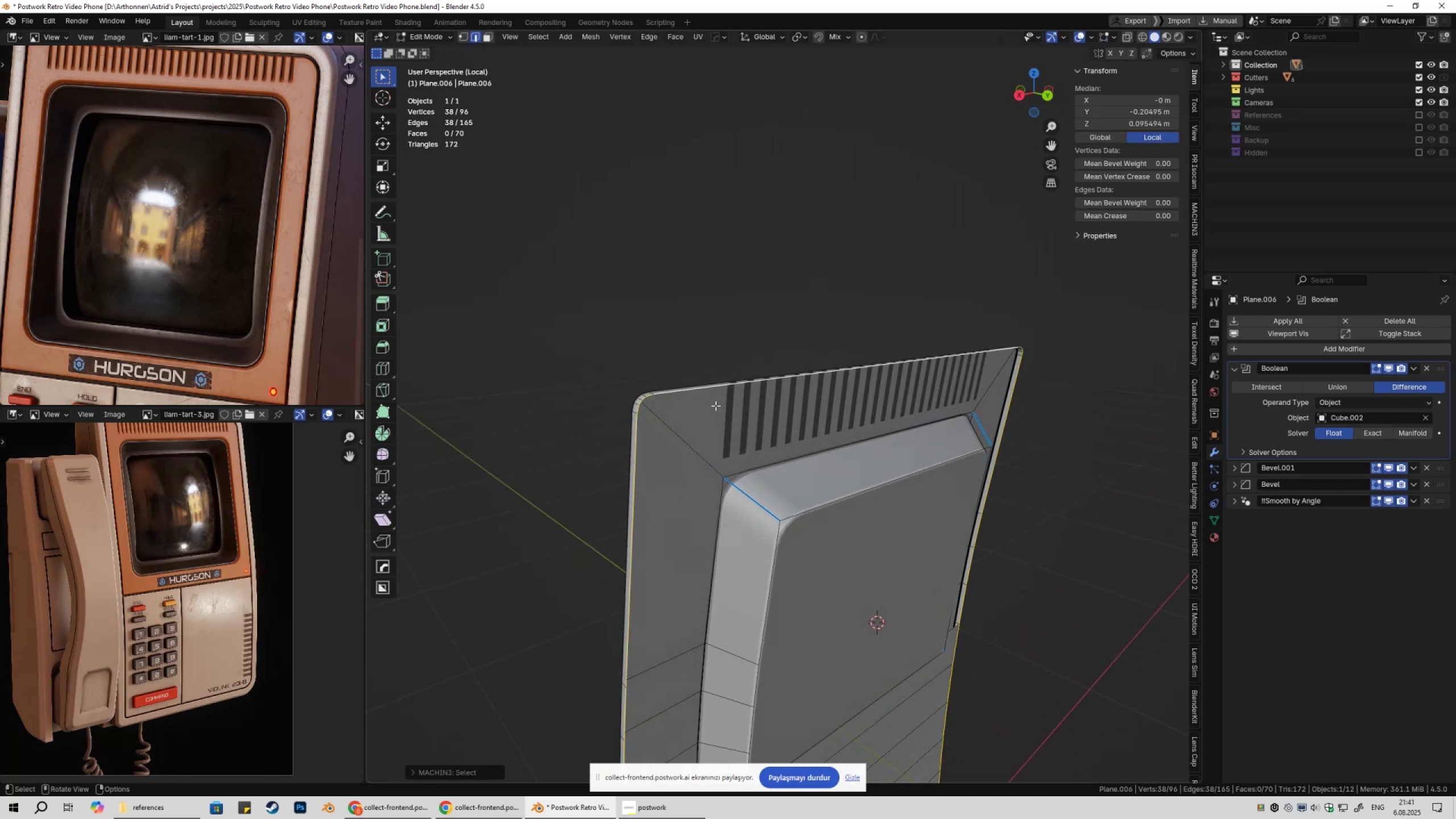 
key(F)
 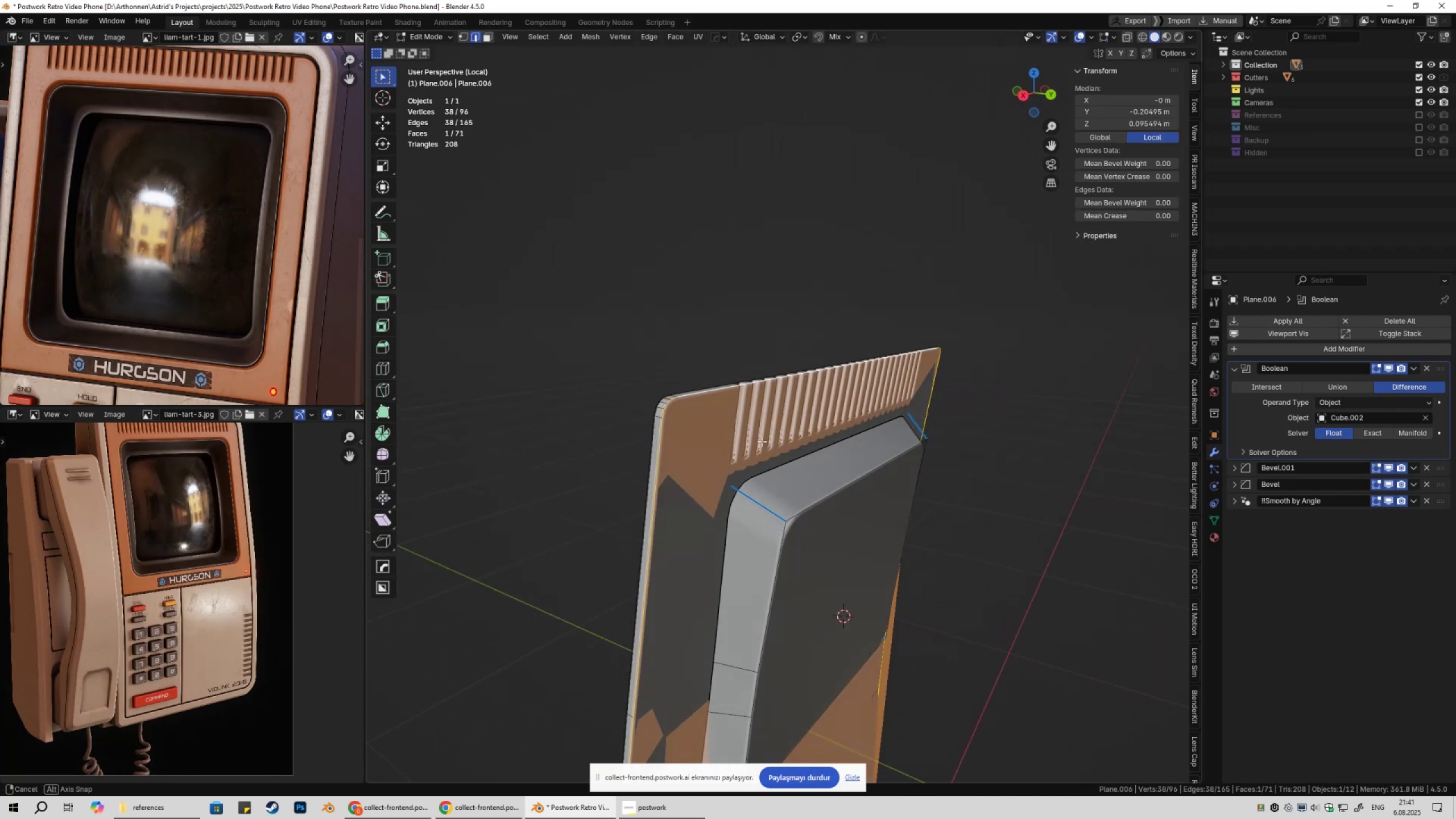 
key(Tab)
 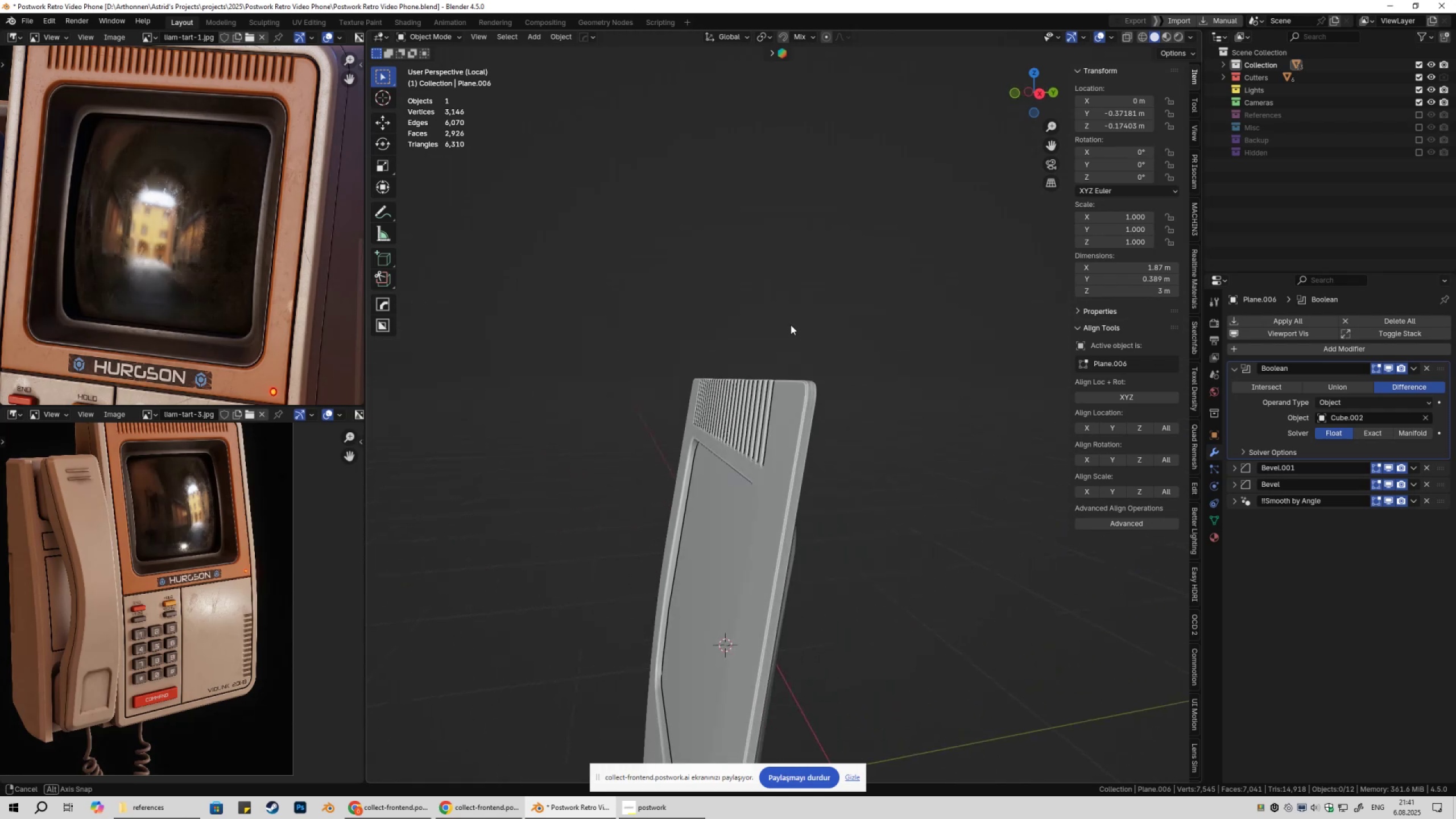 
left_click([773, 445])
 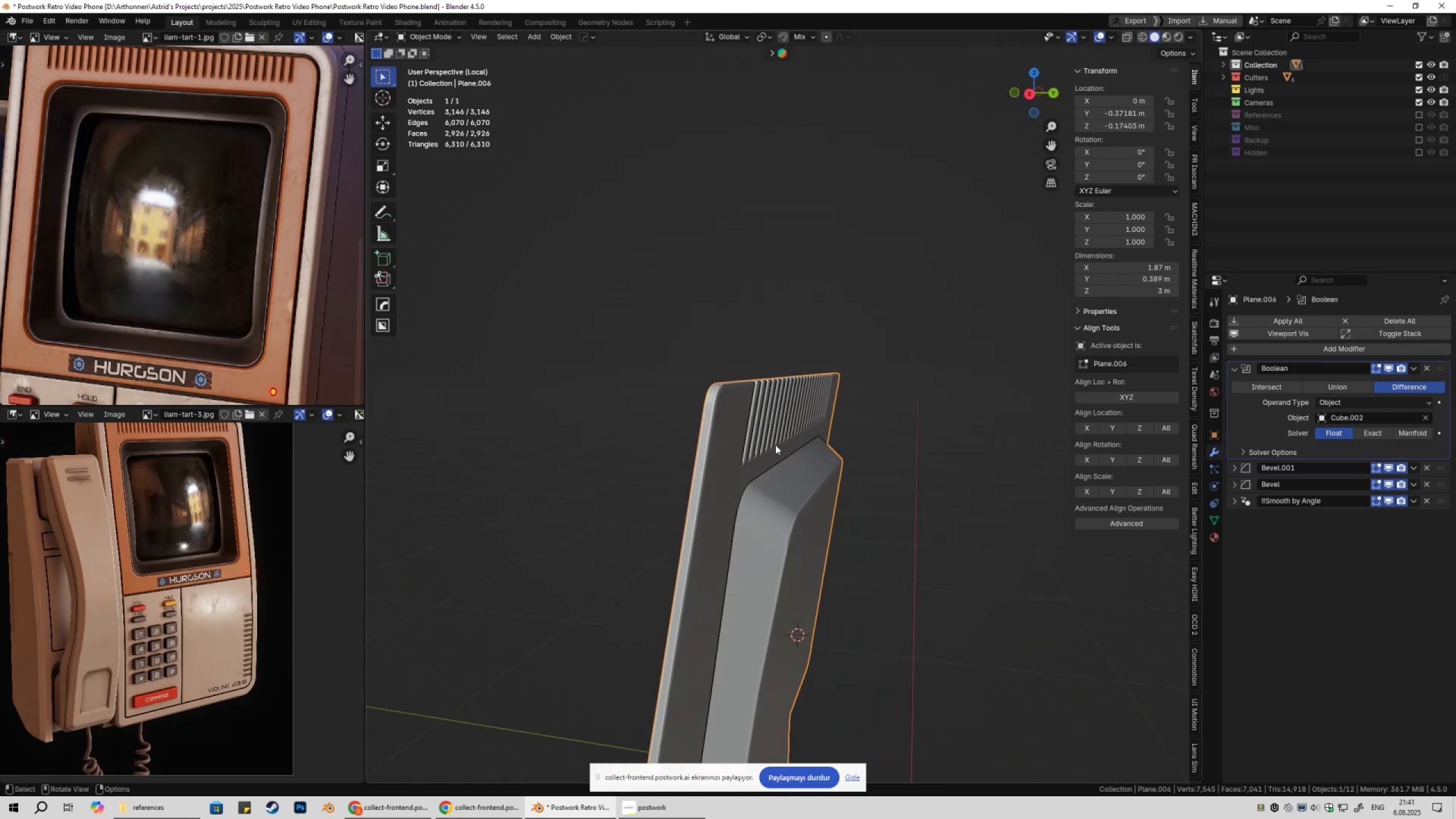 
key(Tab)
 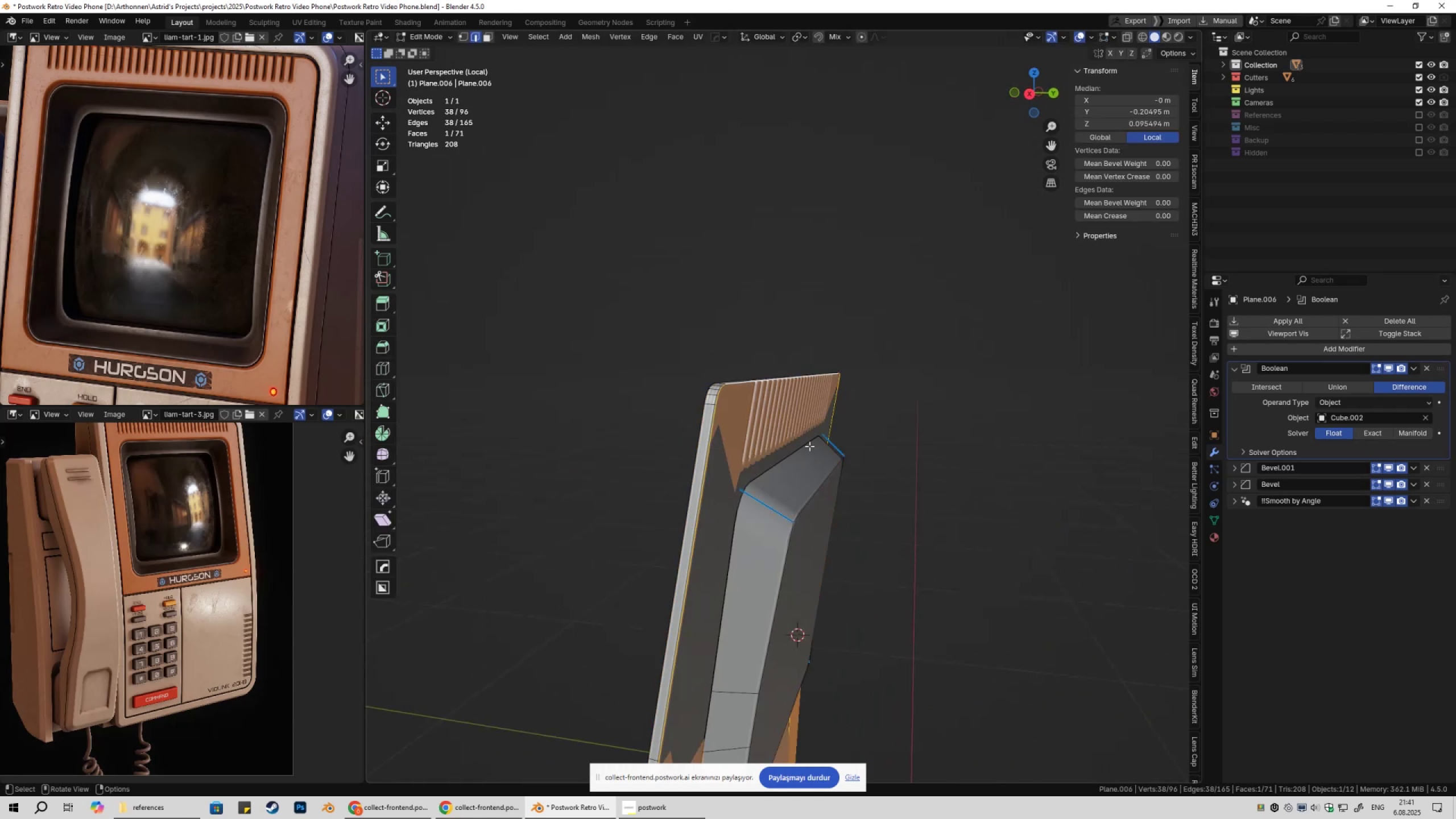 
key(Control+Z)
 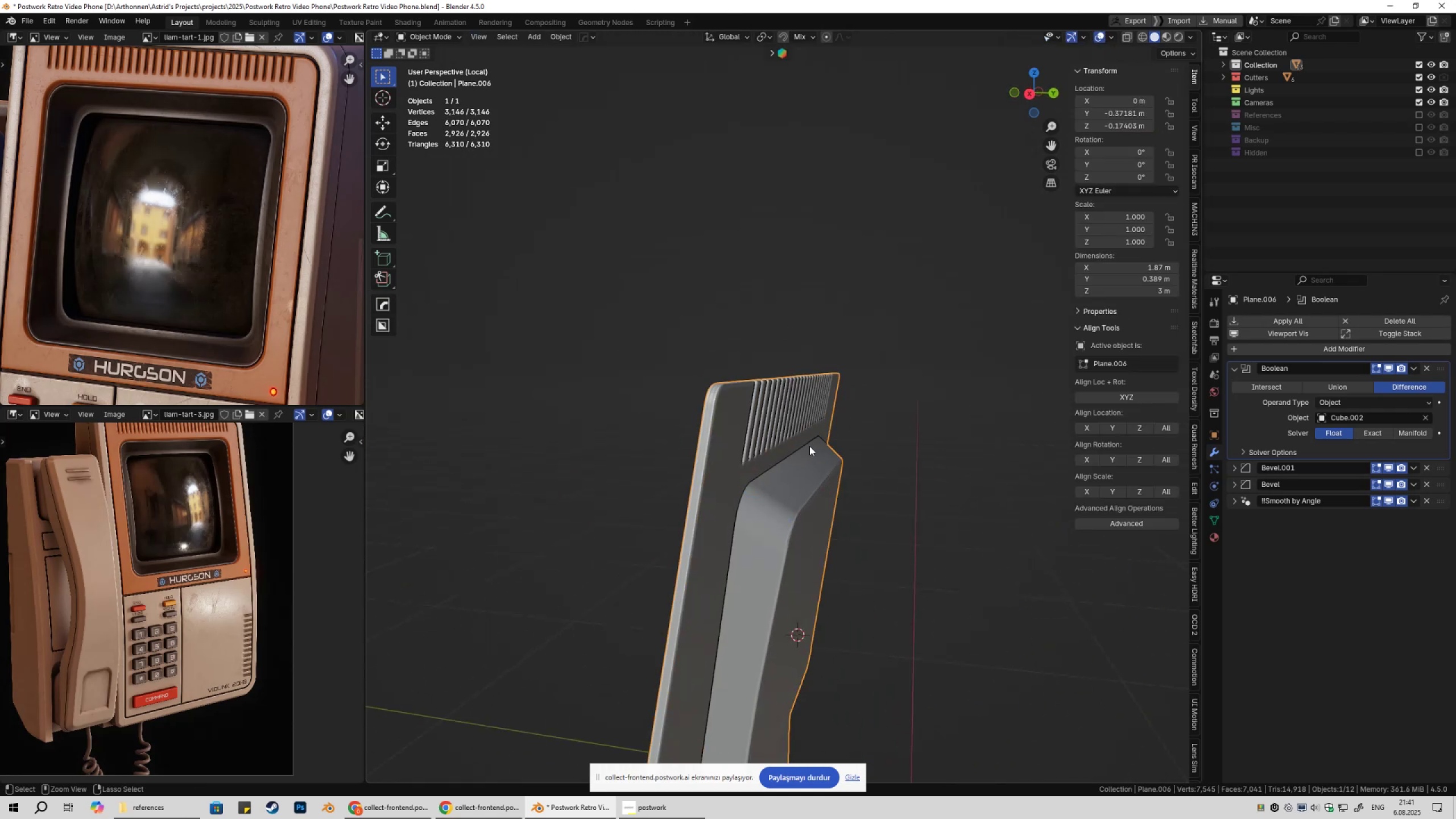 
key(Control+Z)
 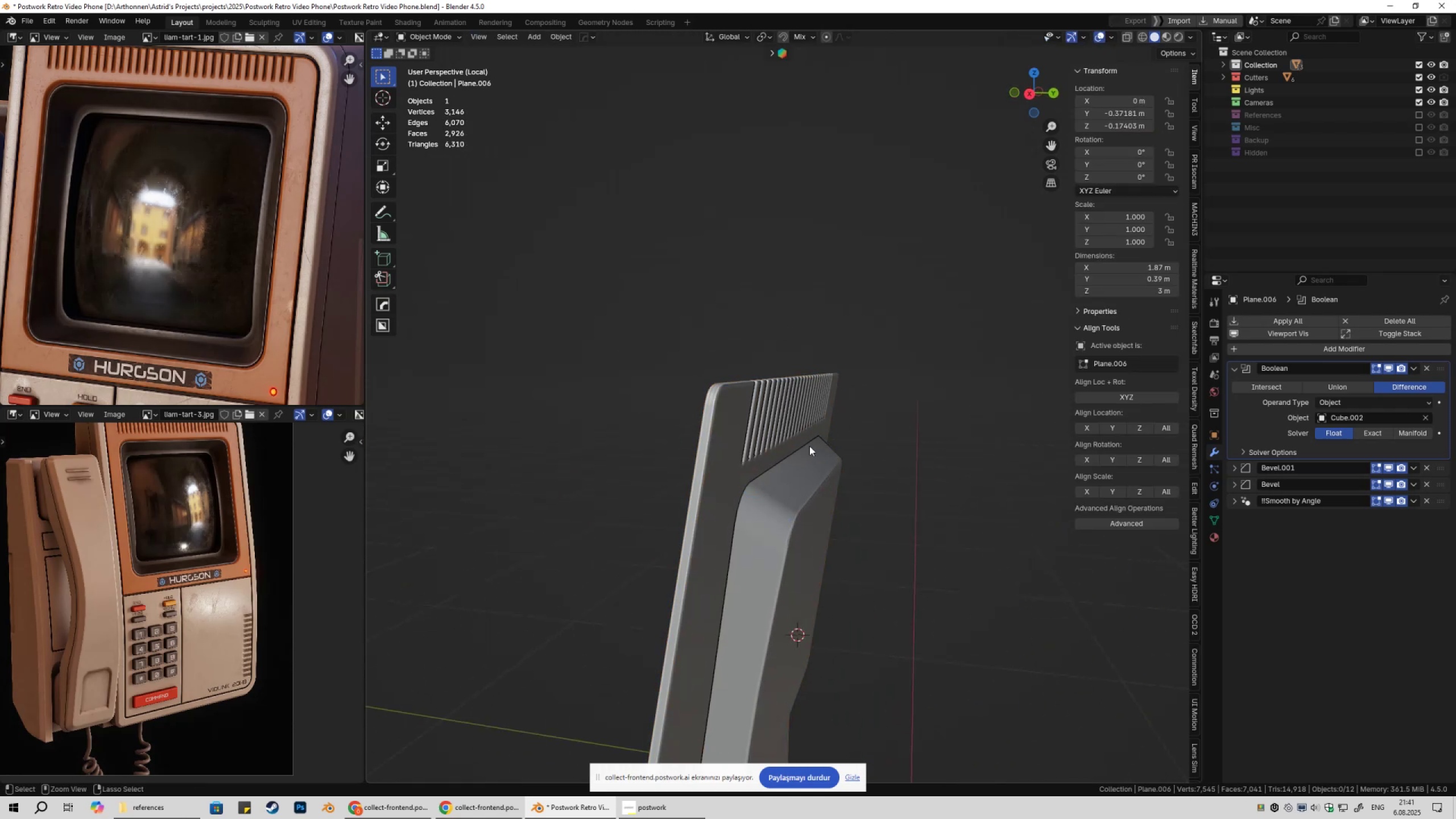 
key(Control+Z)
 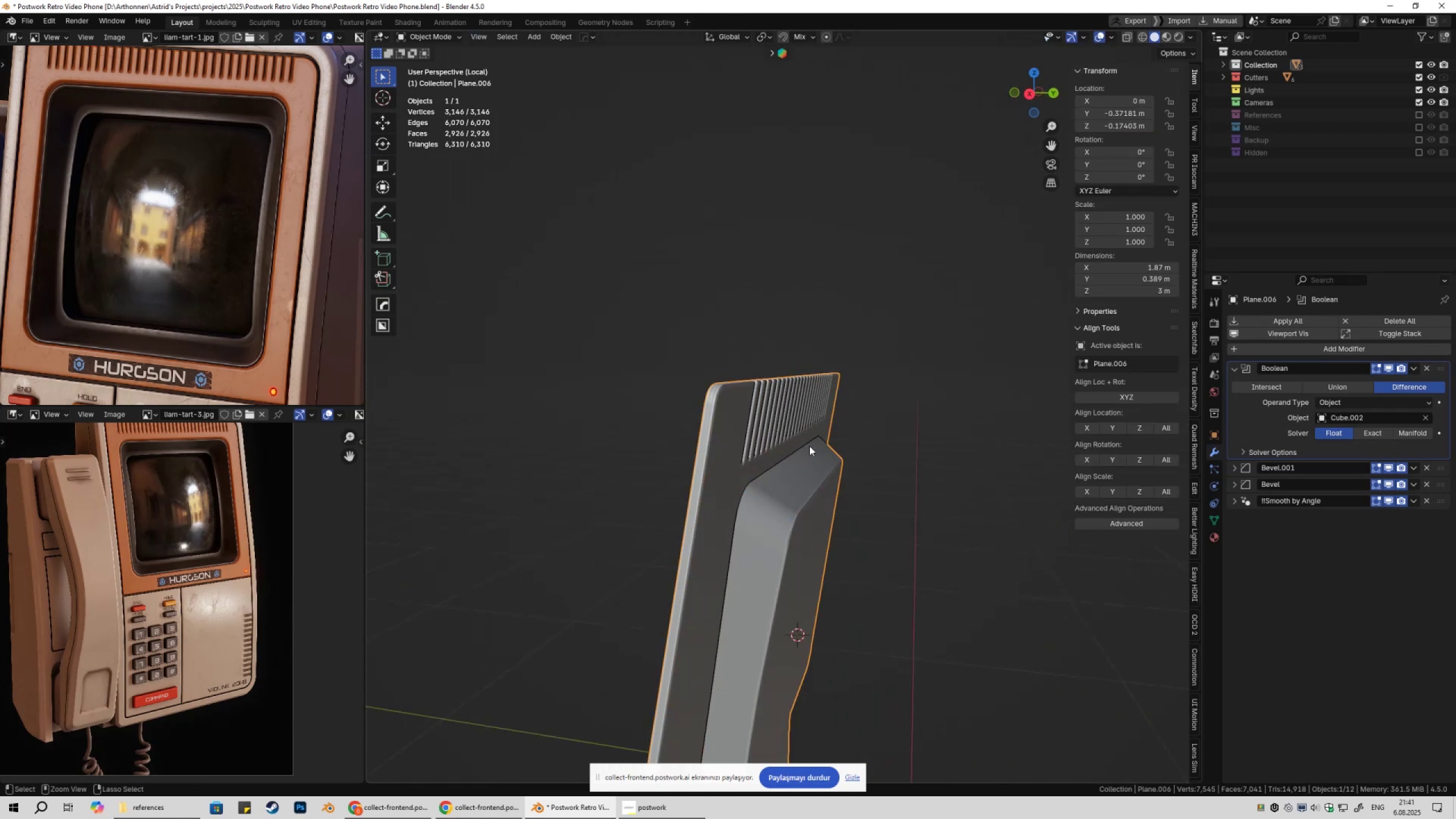 
key(Control+Z)
 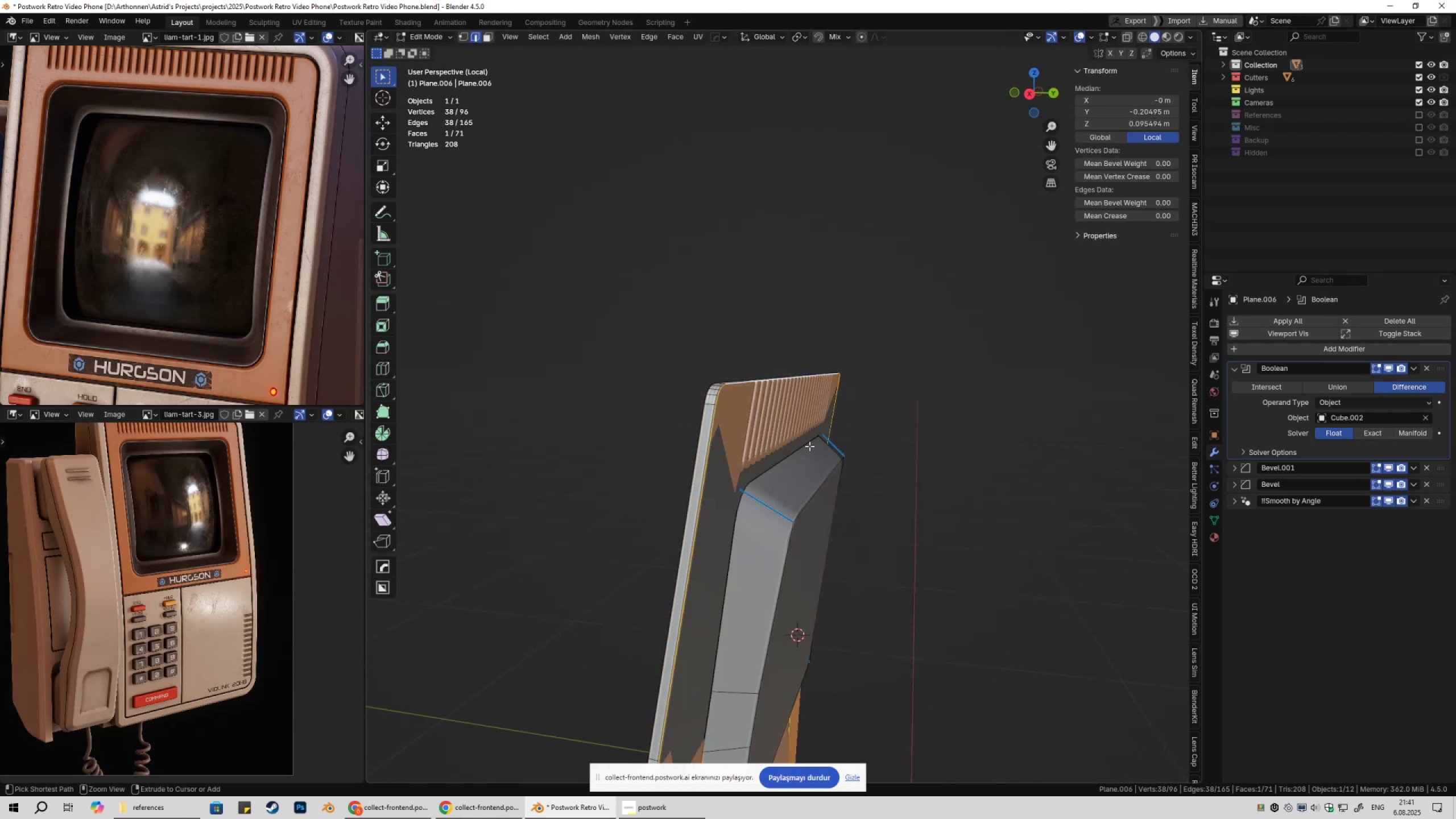 
key(Control+Z)
 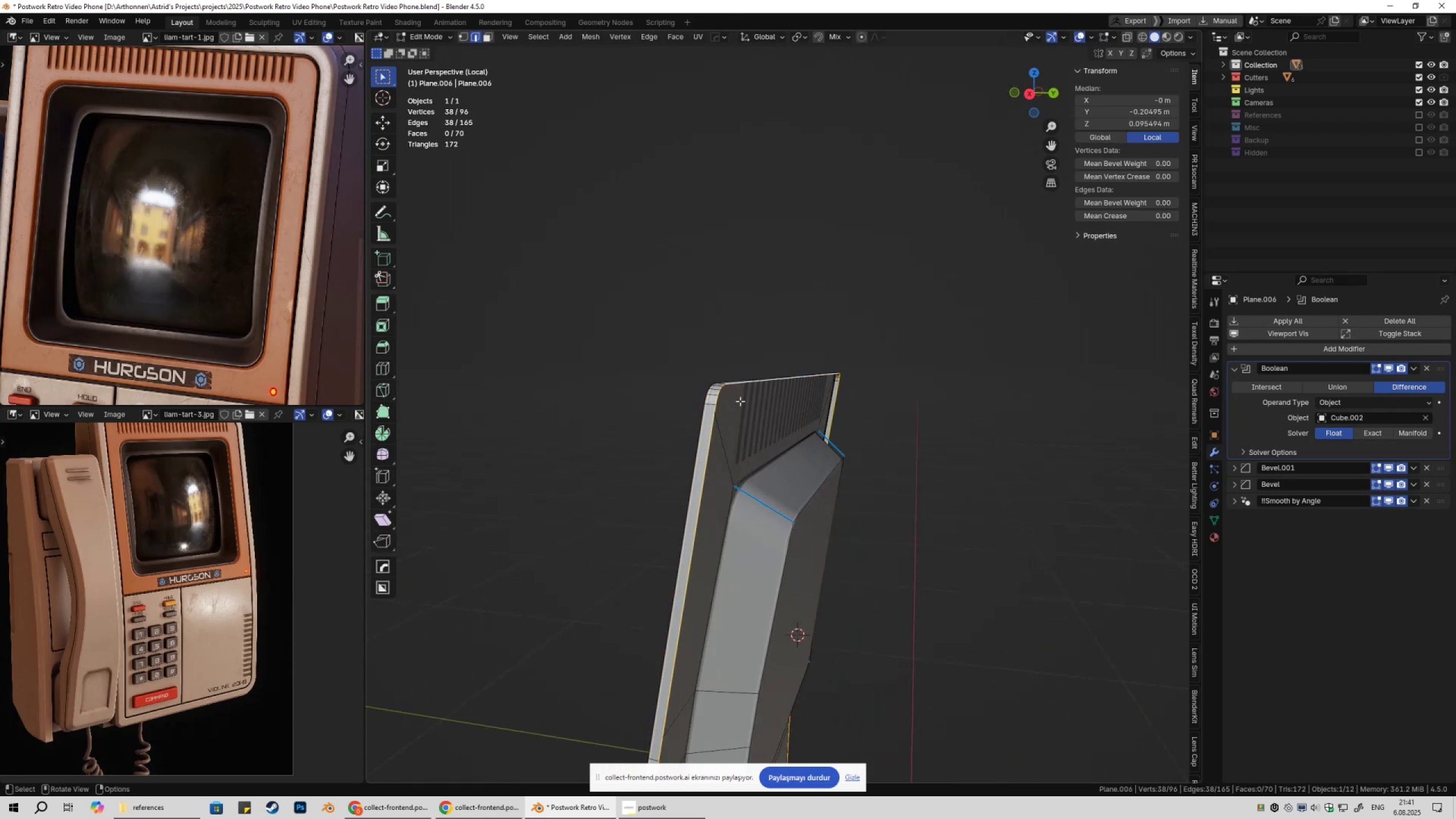 
hold_key(key=AltLeft, duration=0.5)
 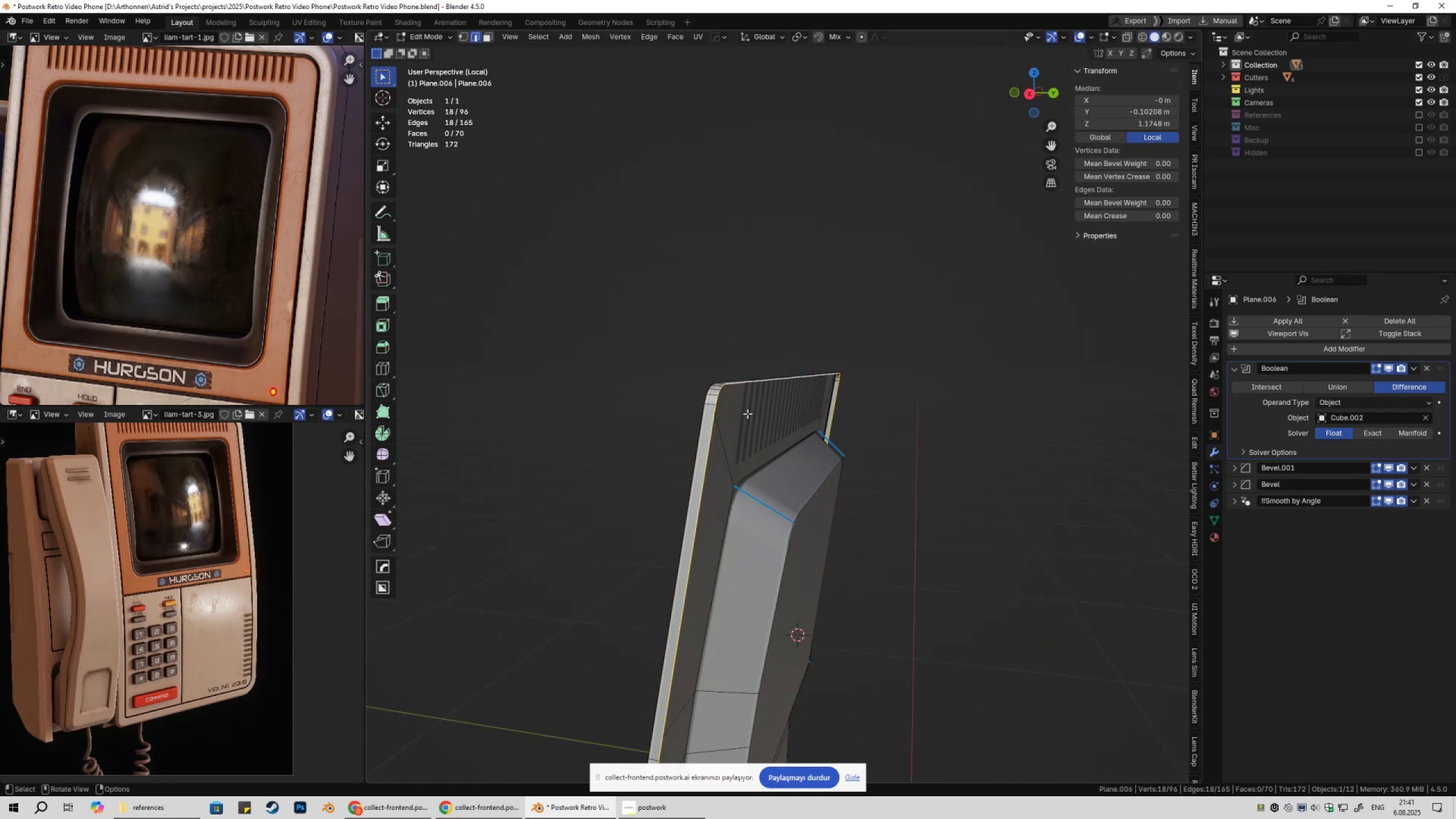 
scroll: coordinate [773, 531], scroll_direction: down, amount: 3.0
 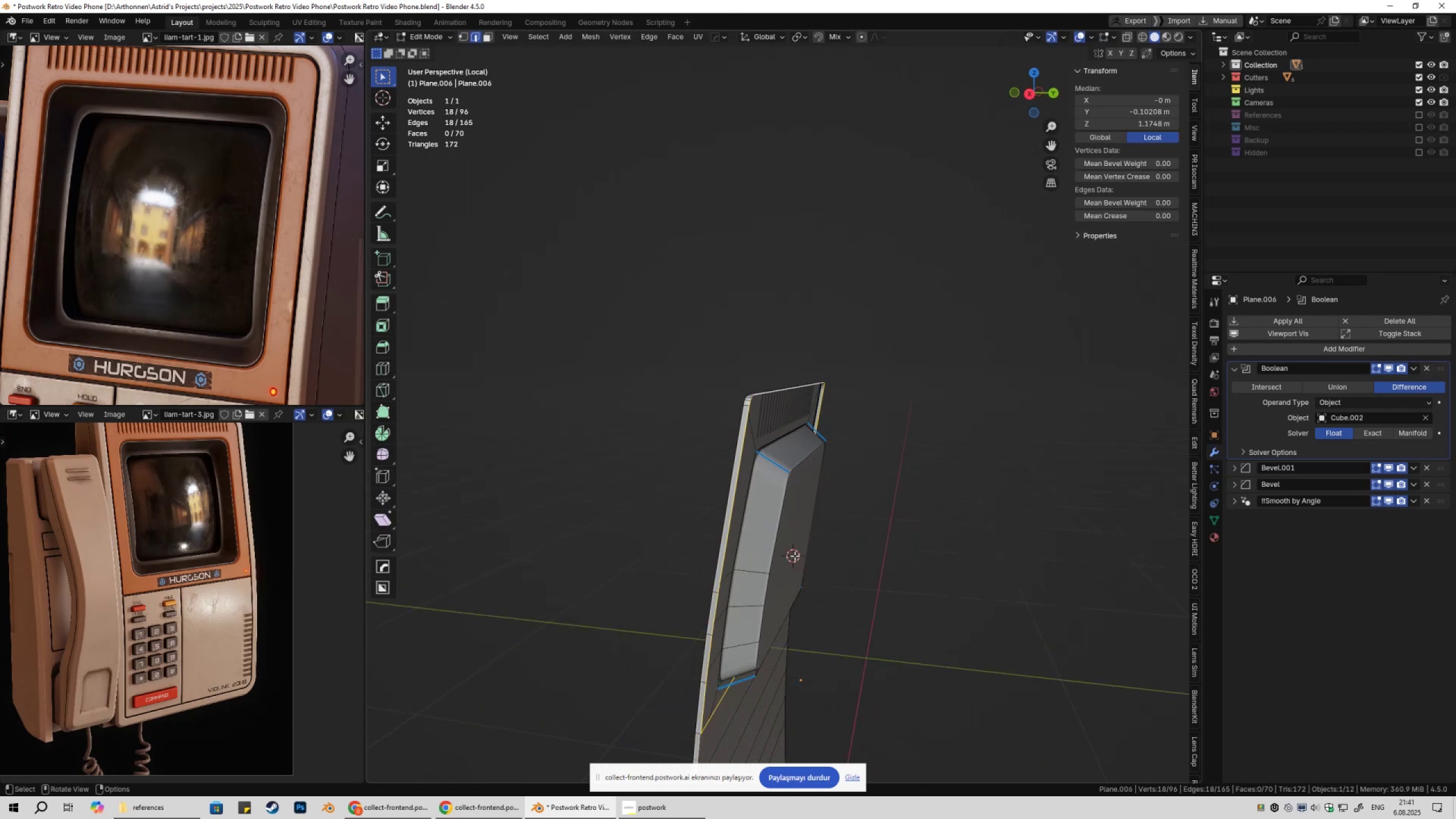 
hold_key(key=ShiftLeft, duration=0.35)
 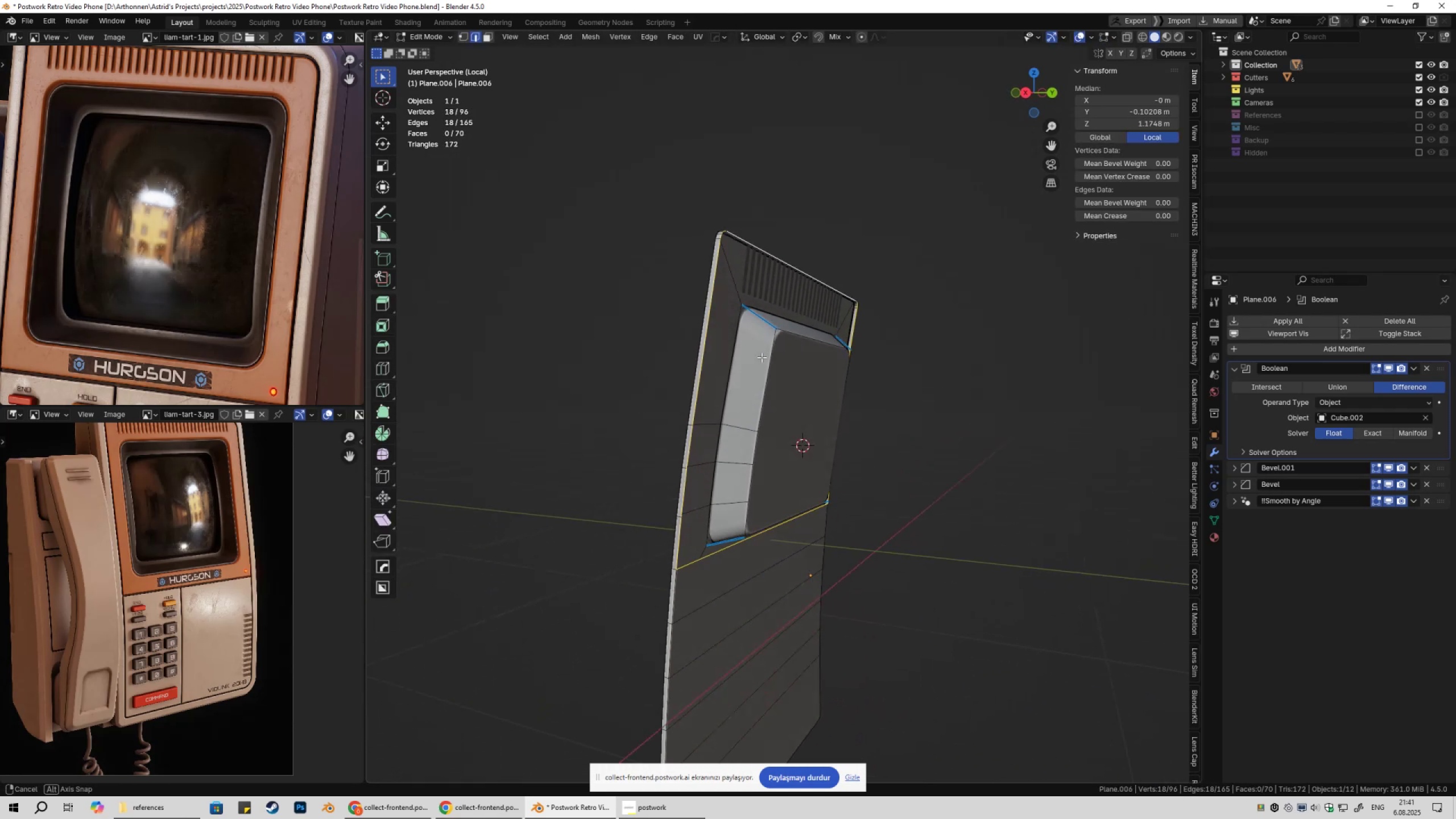 
key(Tab)
 